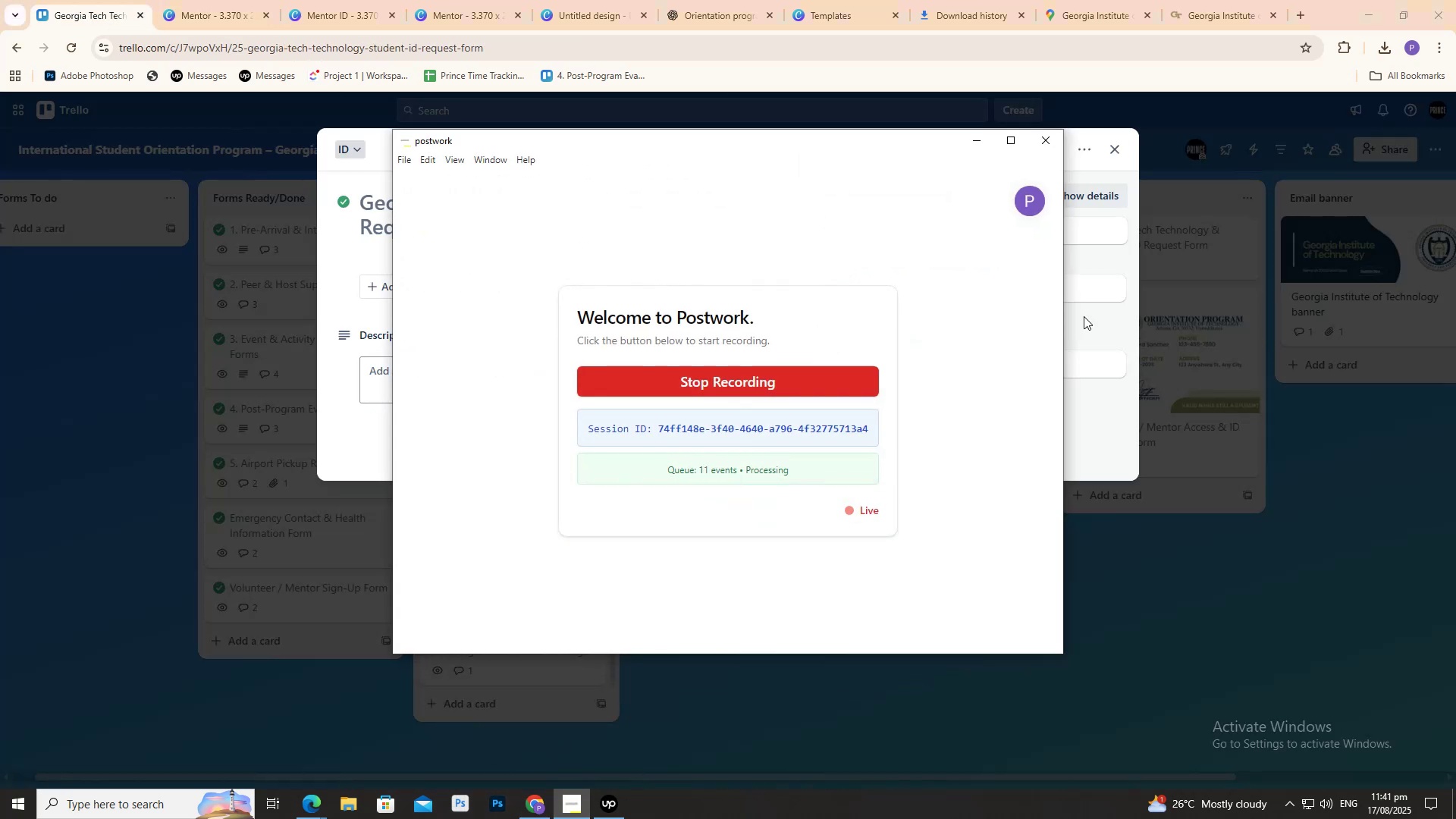 
left_click([875, 292])
 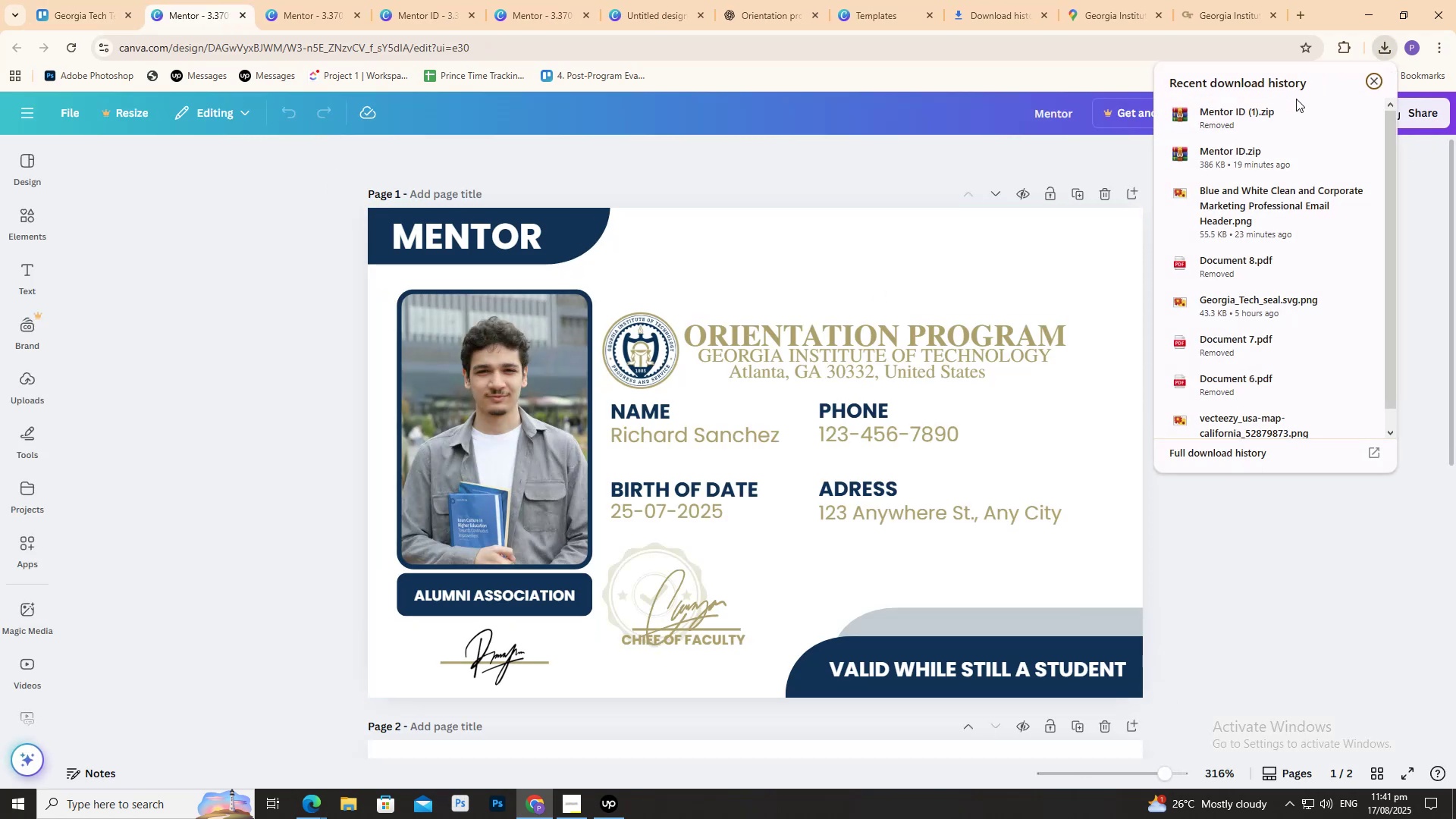 
wait(7.47)
 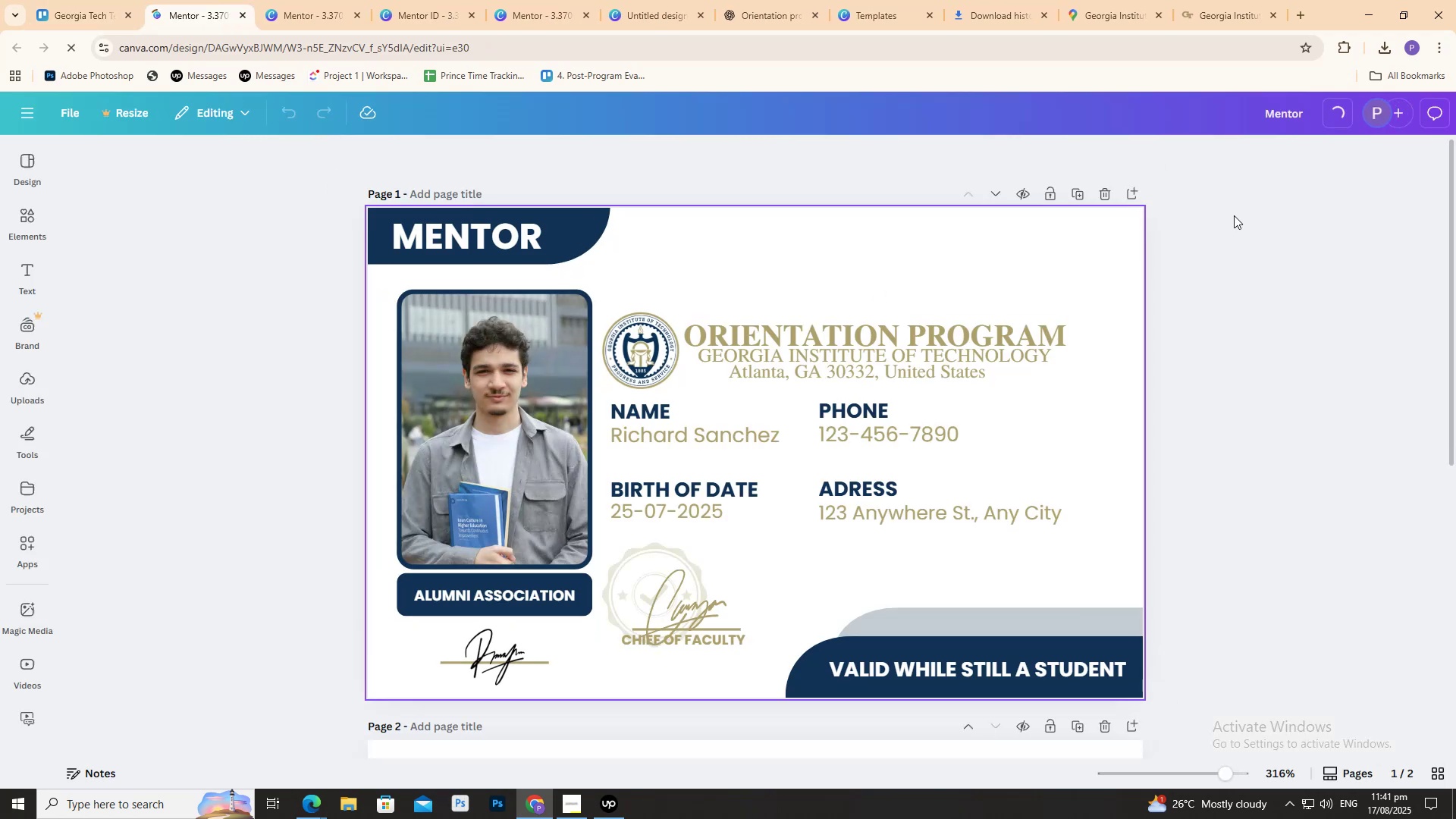 
left_click([822, 122])
 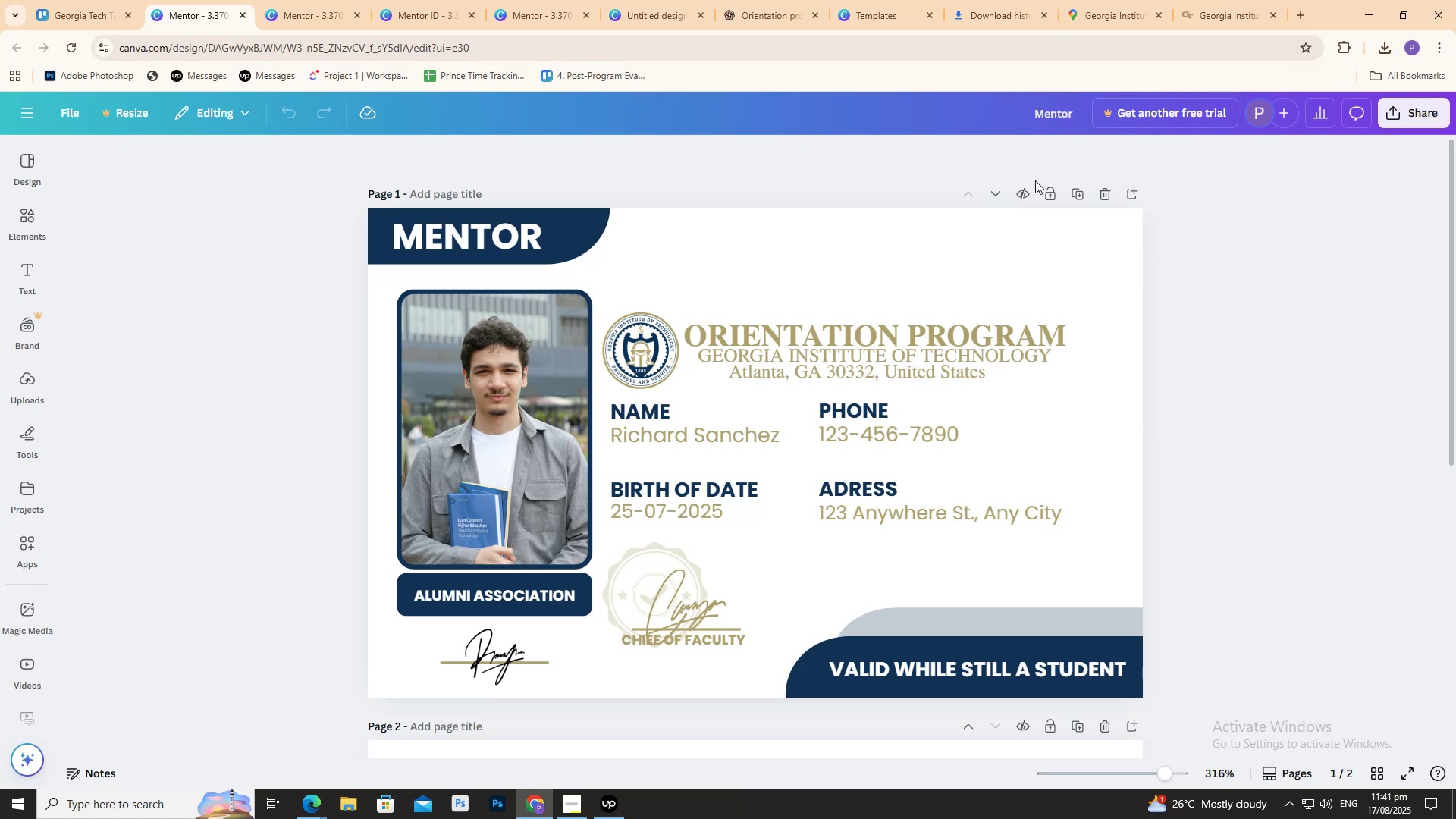 
scroll: coordinate [1028, 181], scroll_direction: down, amount: 2.0
 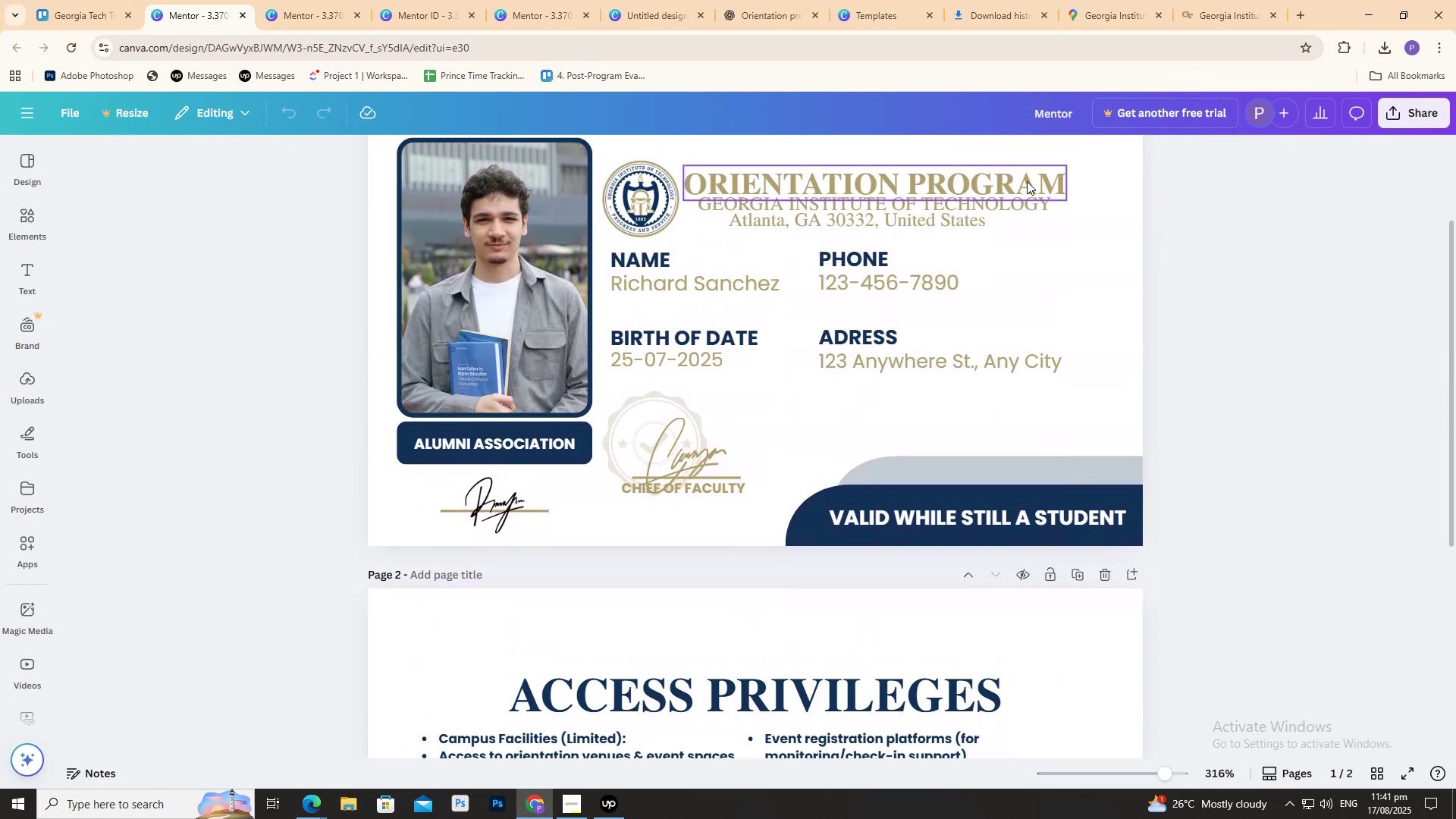 
scroll: coordinate [1027, 181], scroll_direction: up, amount: 2.0
 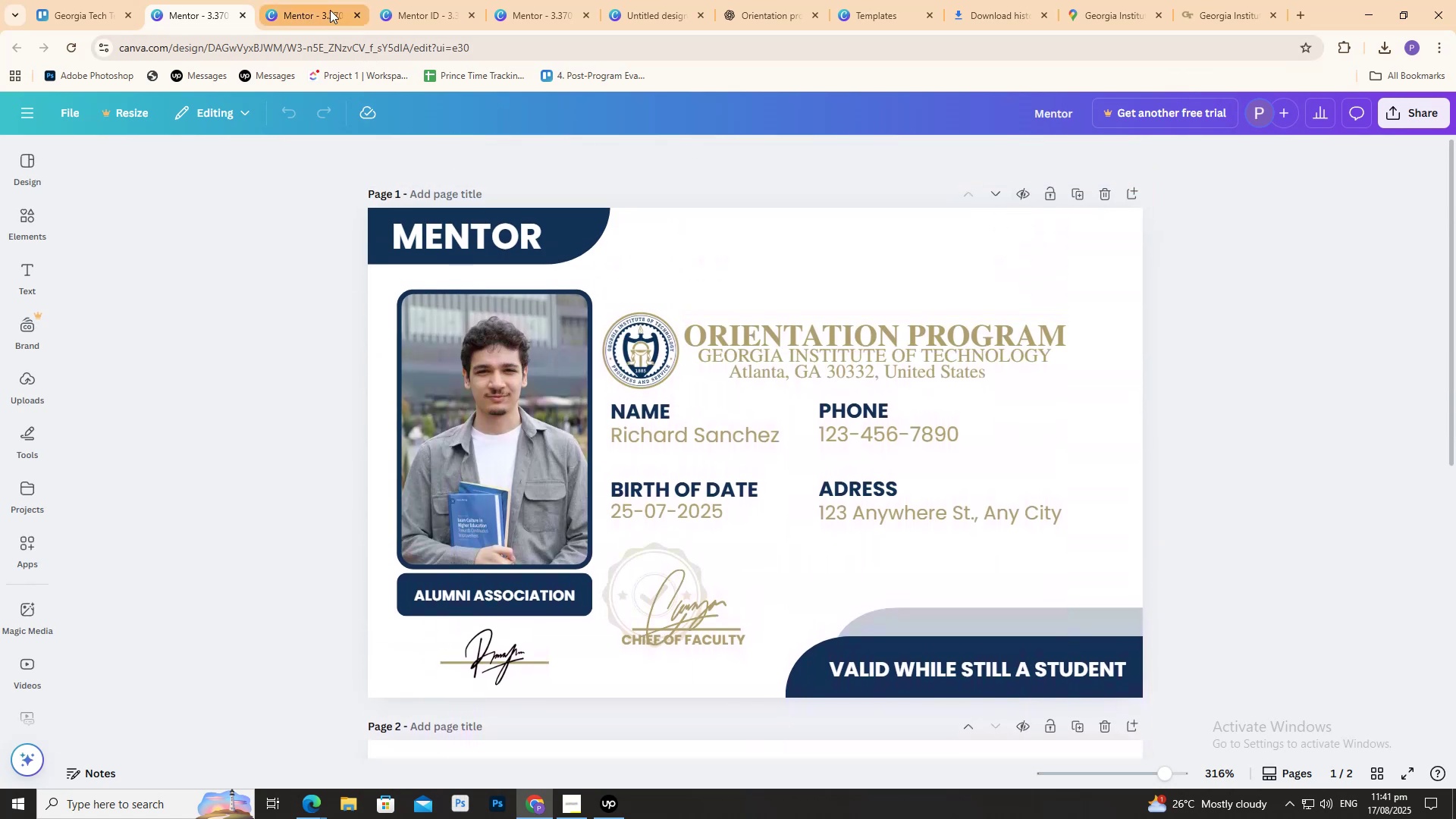 
left_click([325, 1])
 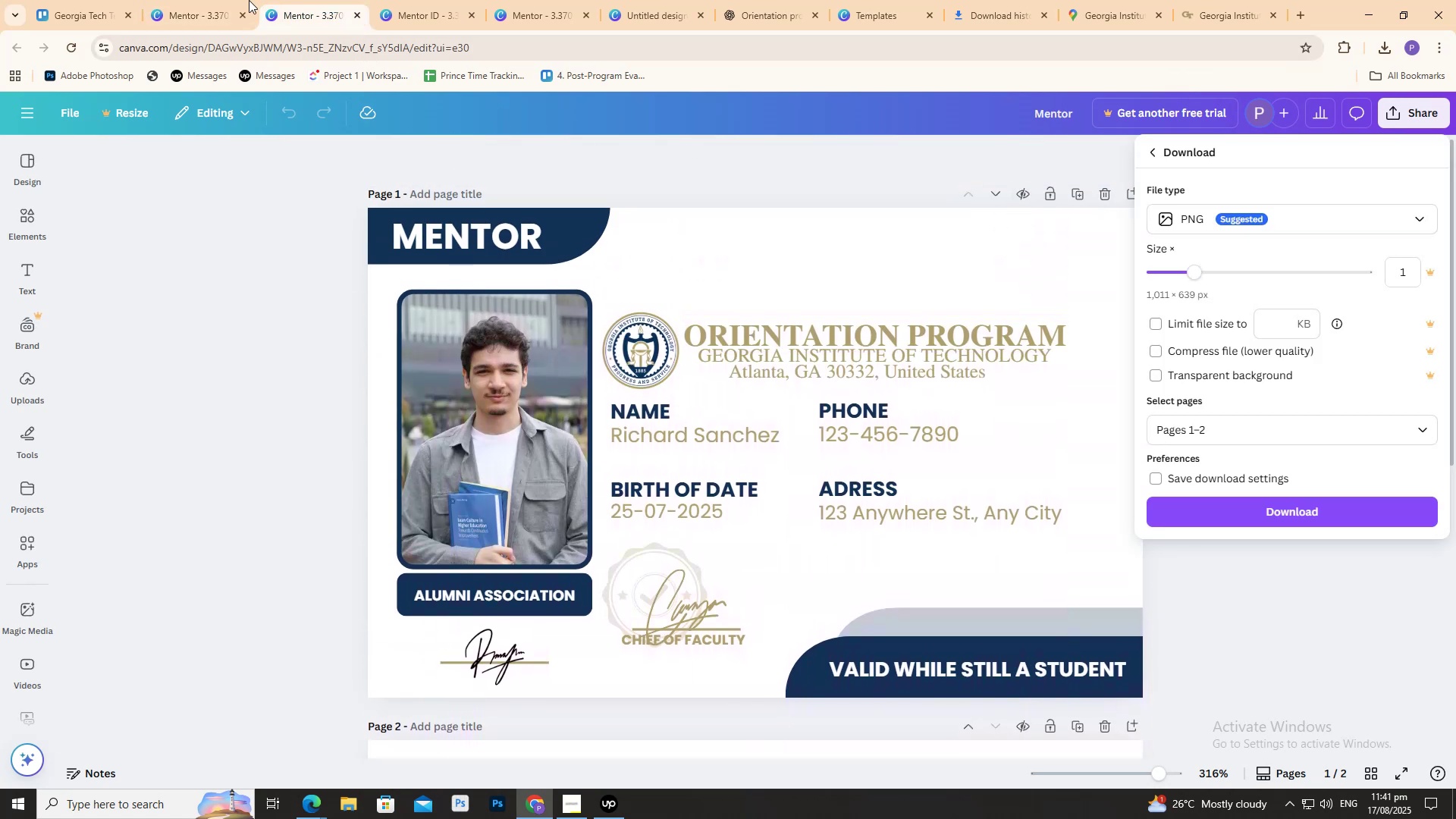 
left_click([187, 0])
 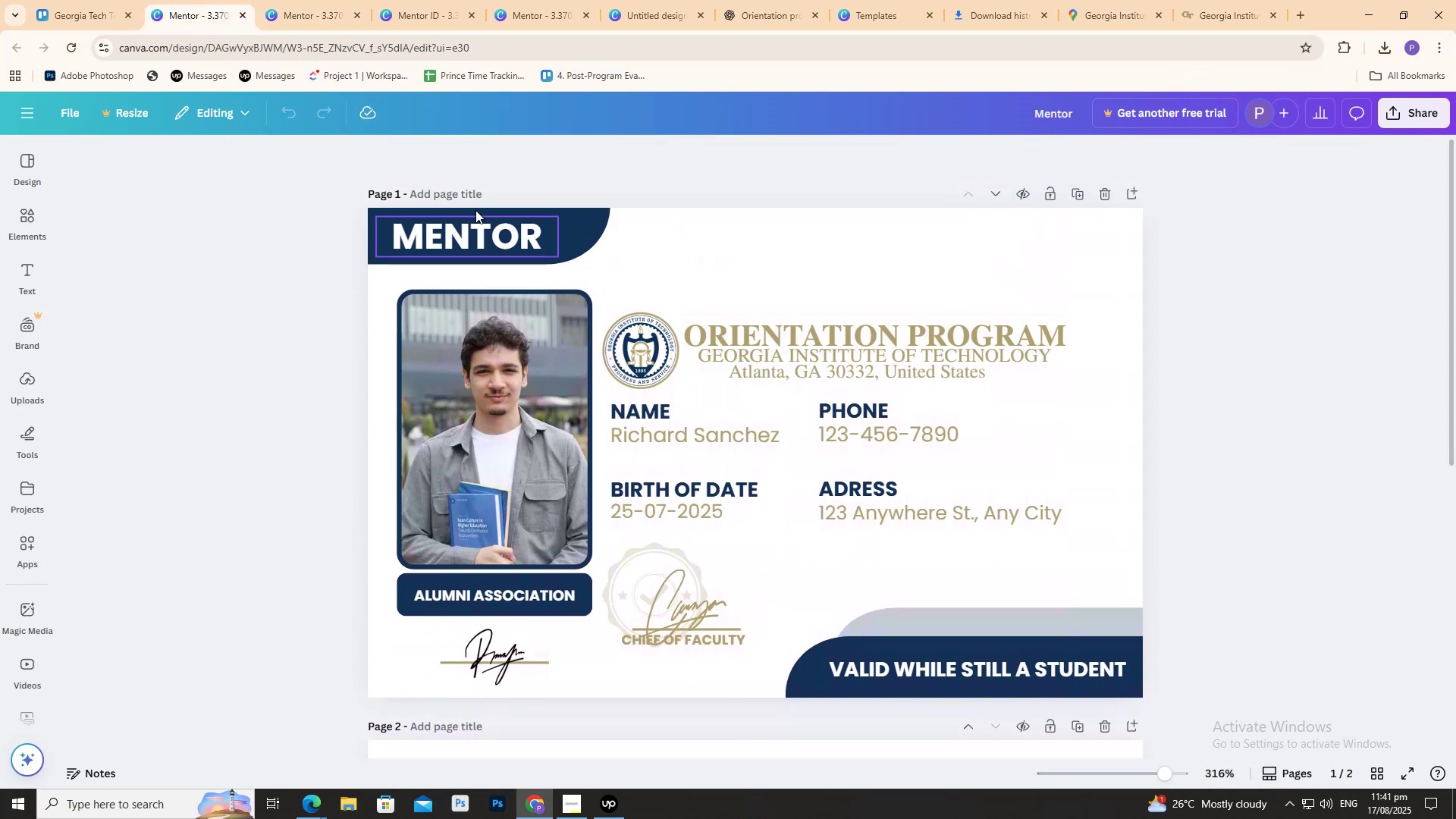 
left_click([487, 226])
 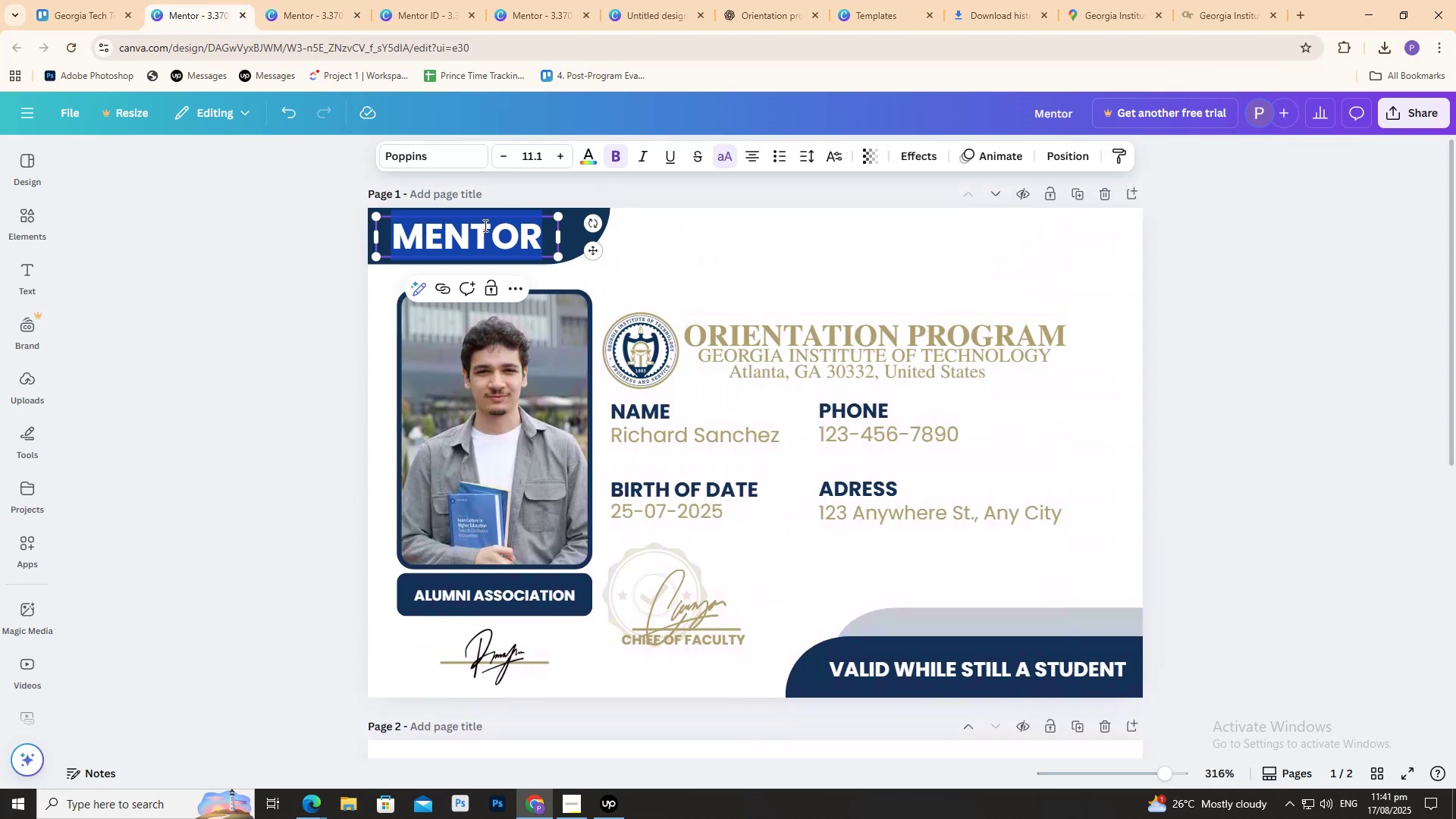 
triple_click([484, 225])
 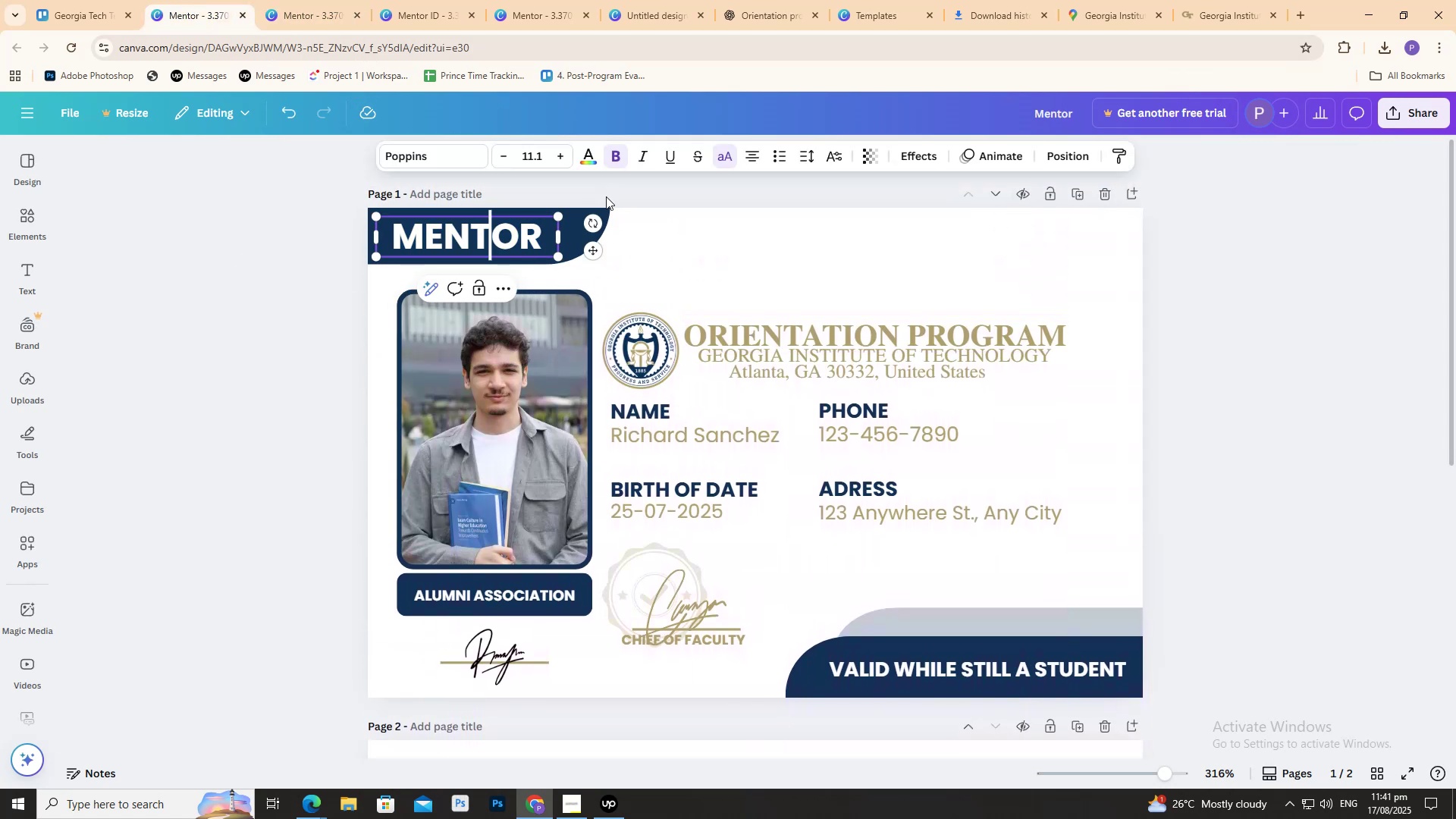 
key(Control+ControlLeft)
 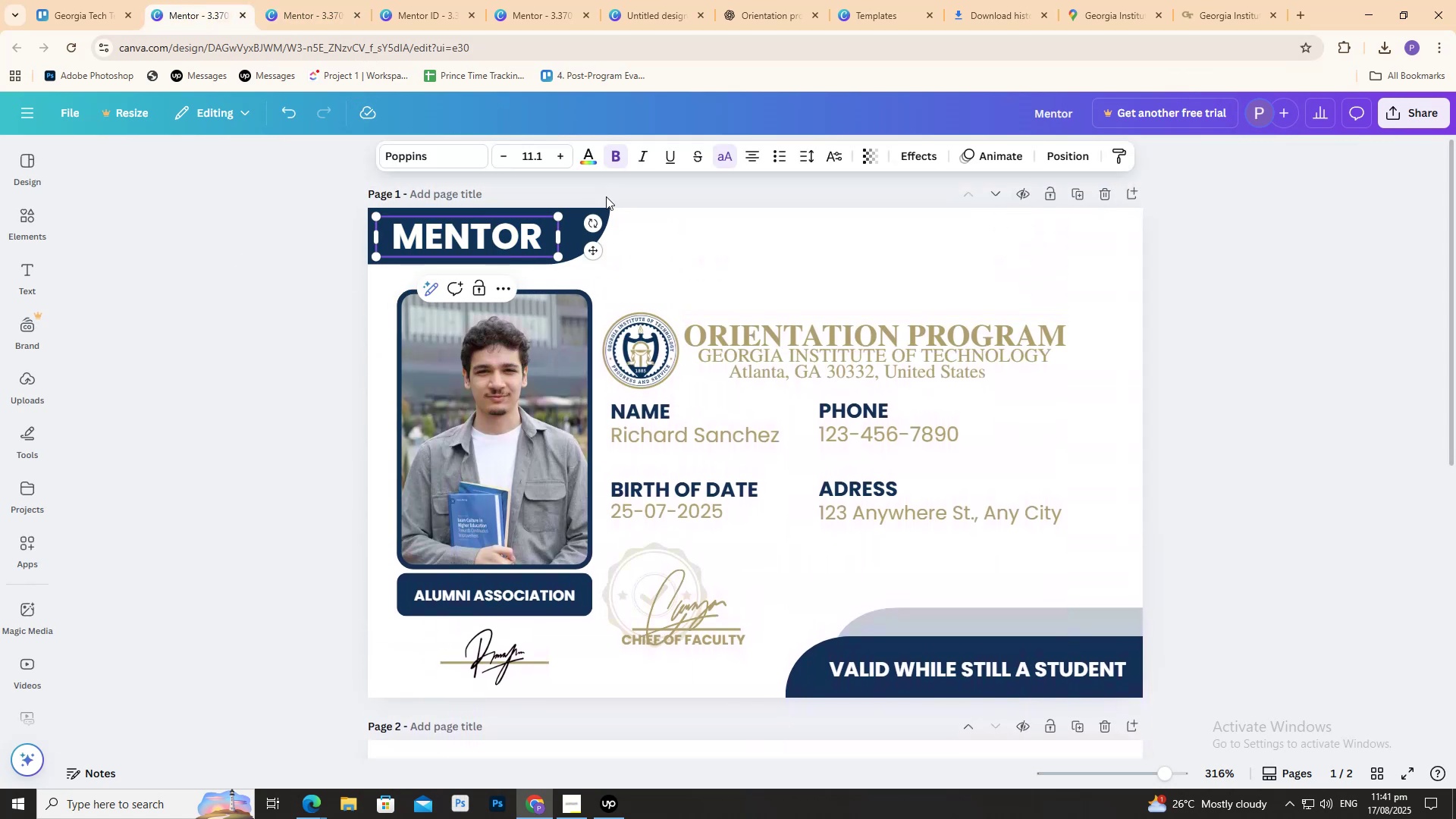 
key(Control+A)
 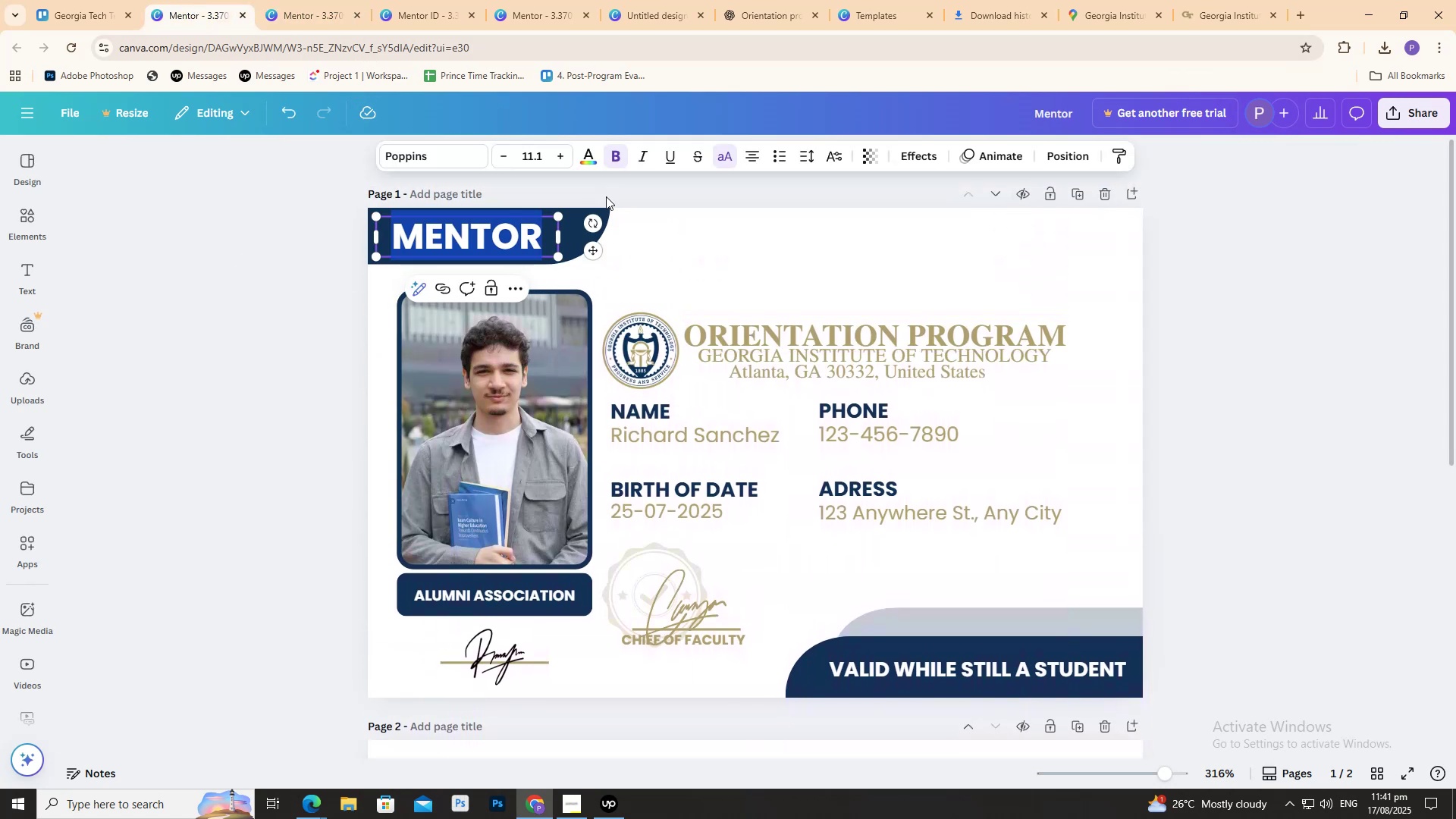 
type(Student)
 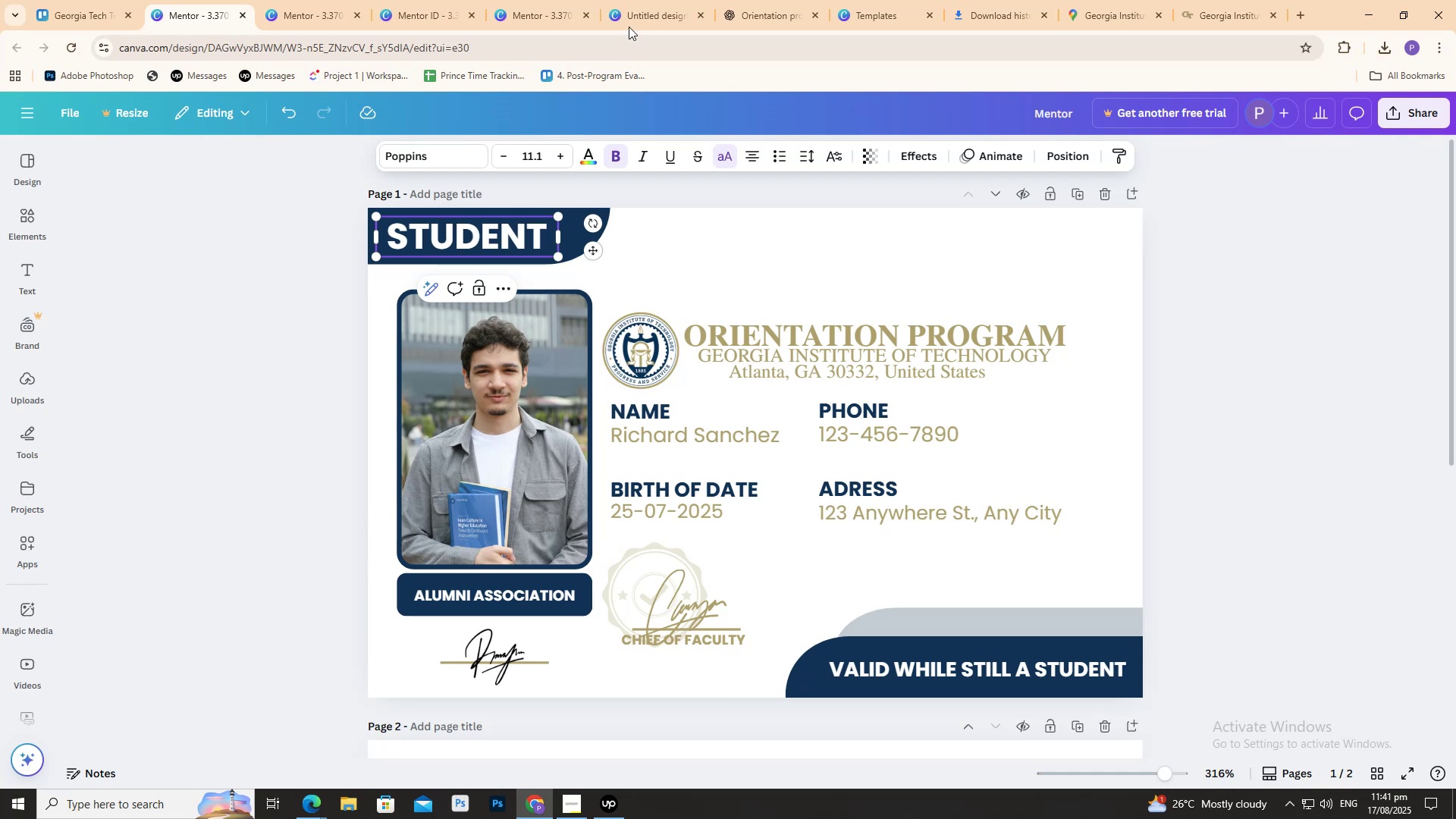 
left_click([780, 0])
 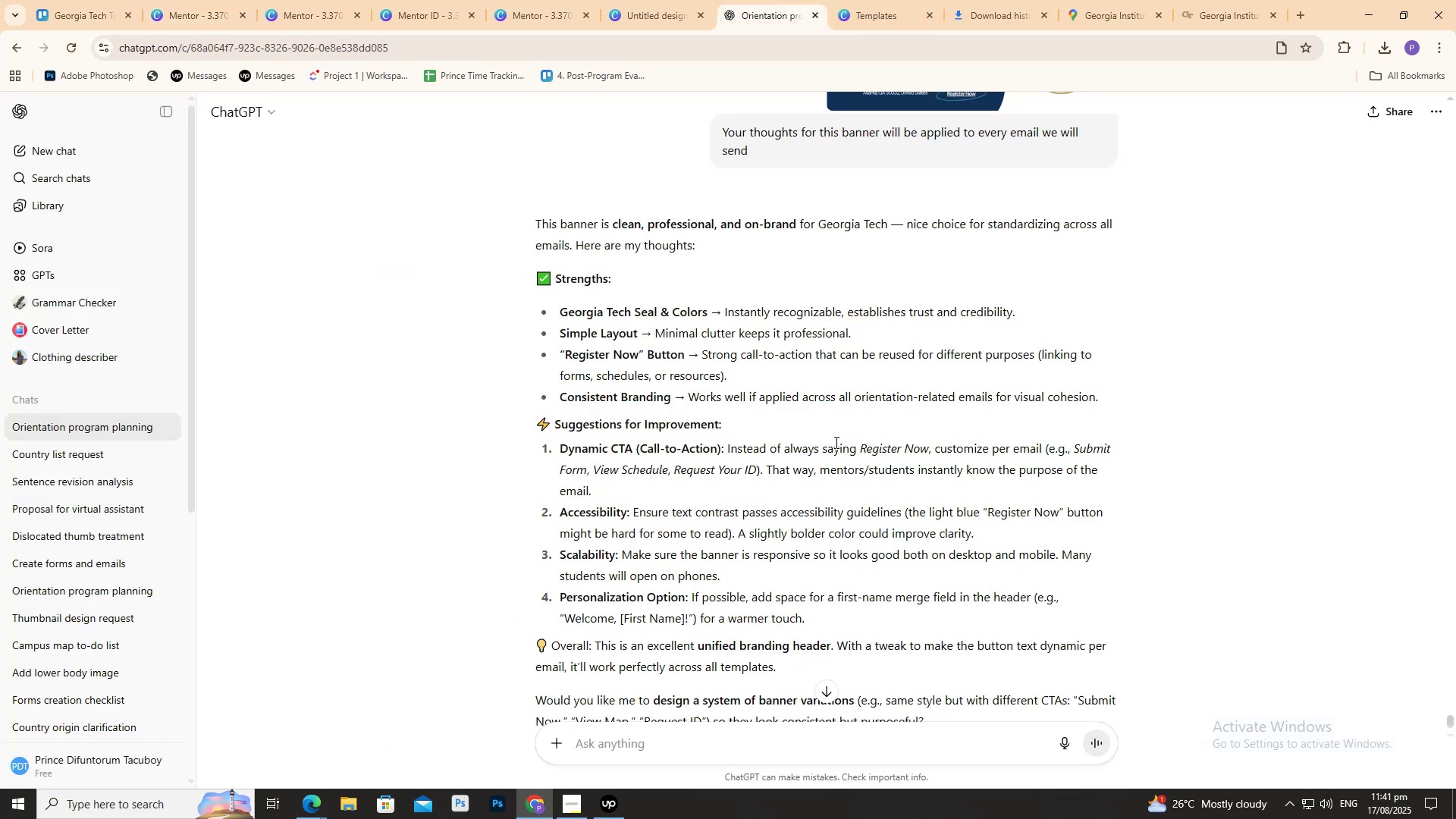 
scroll: coordinate [613, 469], scroll_direction: up, amount: 70.0
 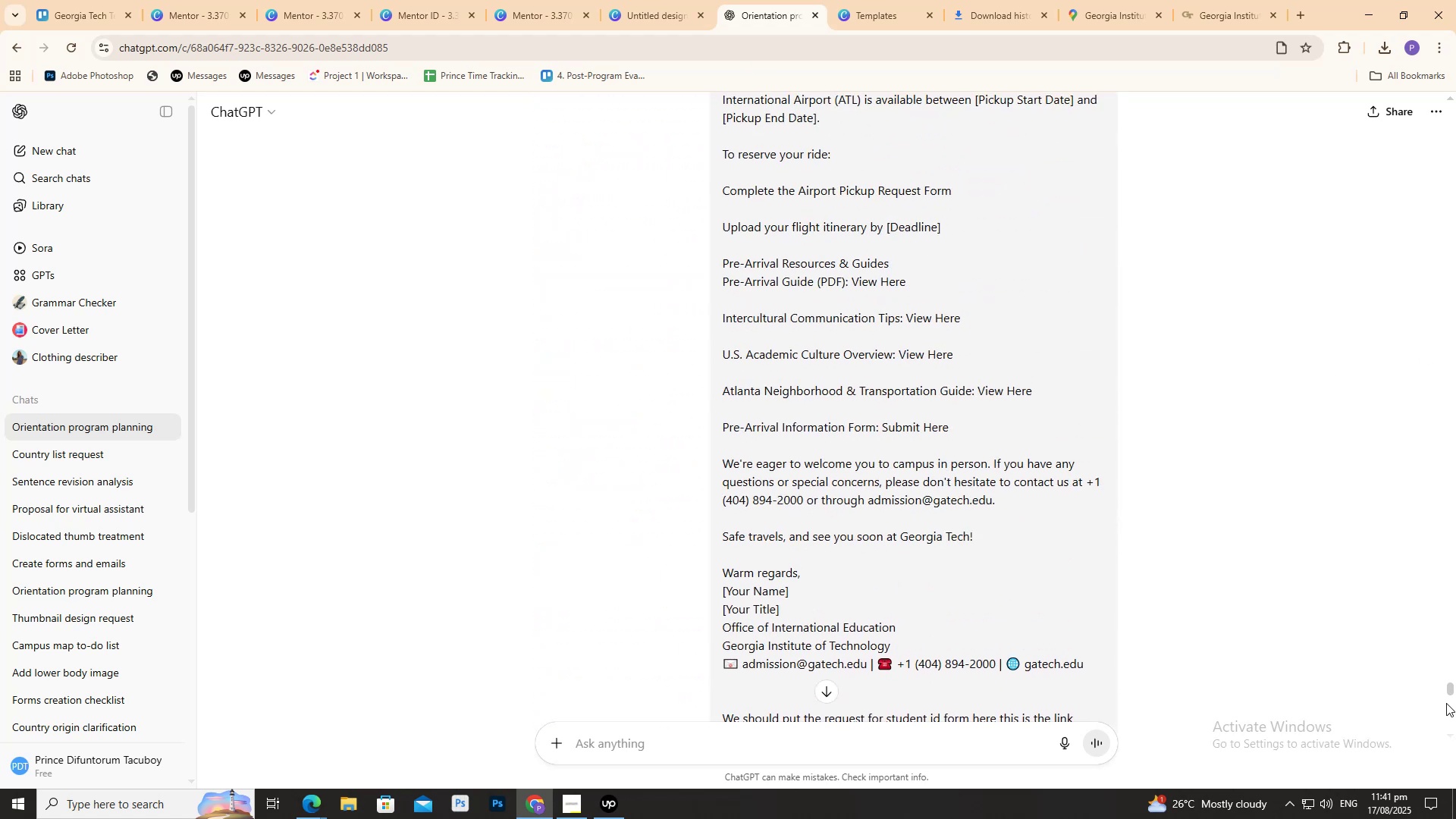 
left_click_drag(start_coordinate=[1449, 688], to_coordinate=[1455, 672])
 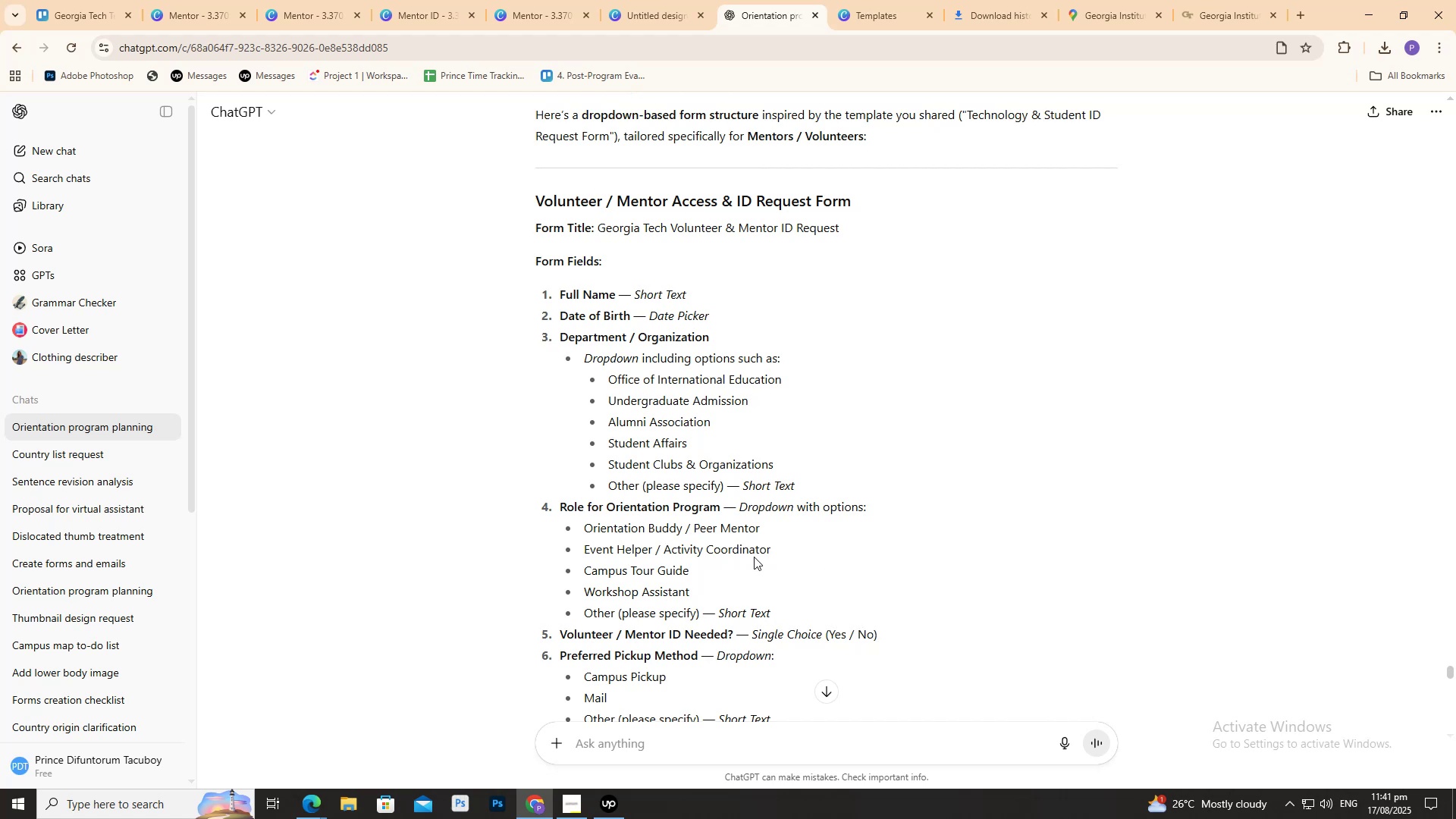 
scroll: coordinate [730, 559], scroll_direction: down, amount: 2.0
 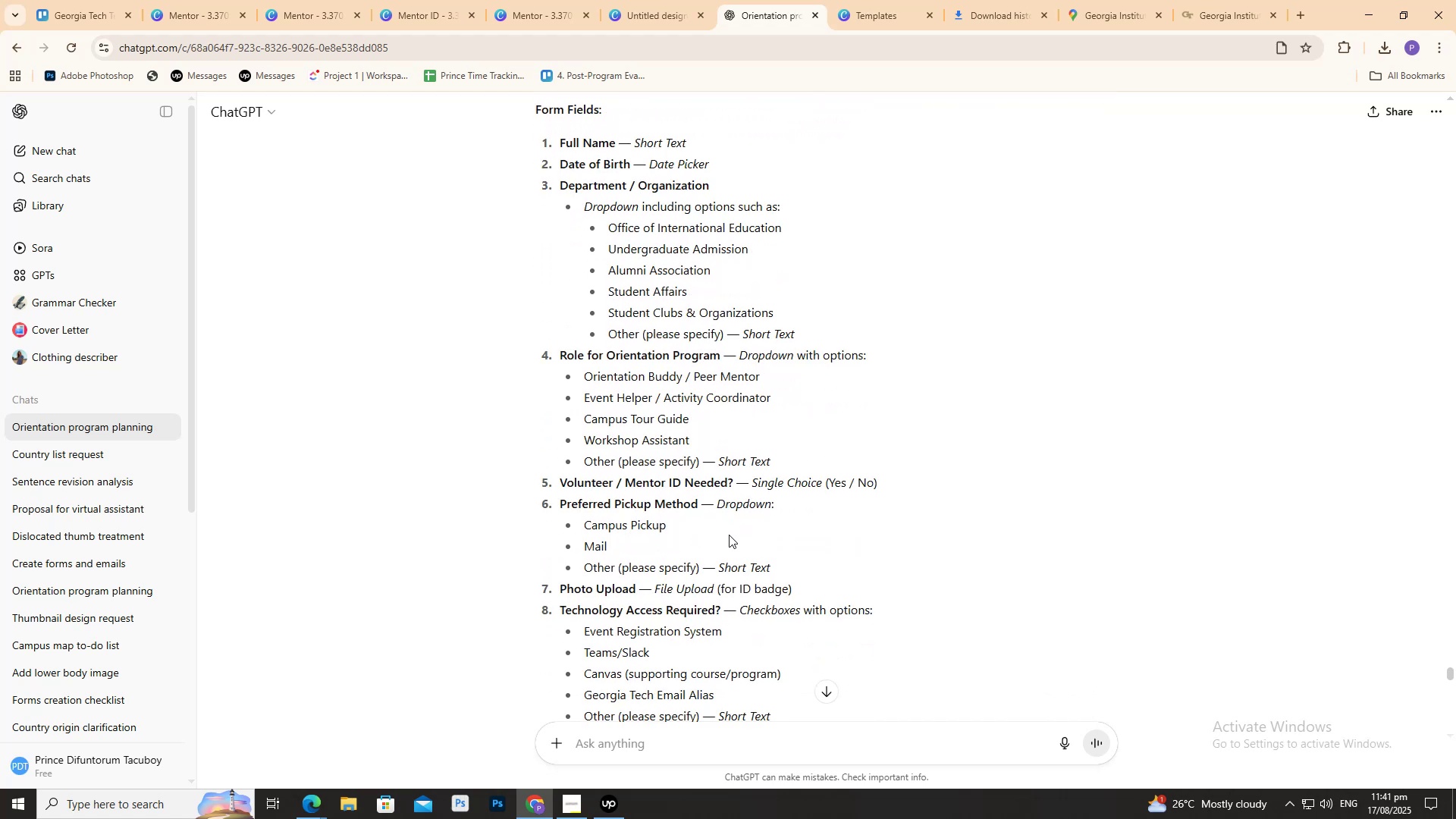 
scroll: coordinate [730, 538], scroll_direction: up, amount: 1.0
 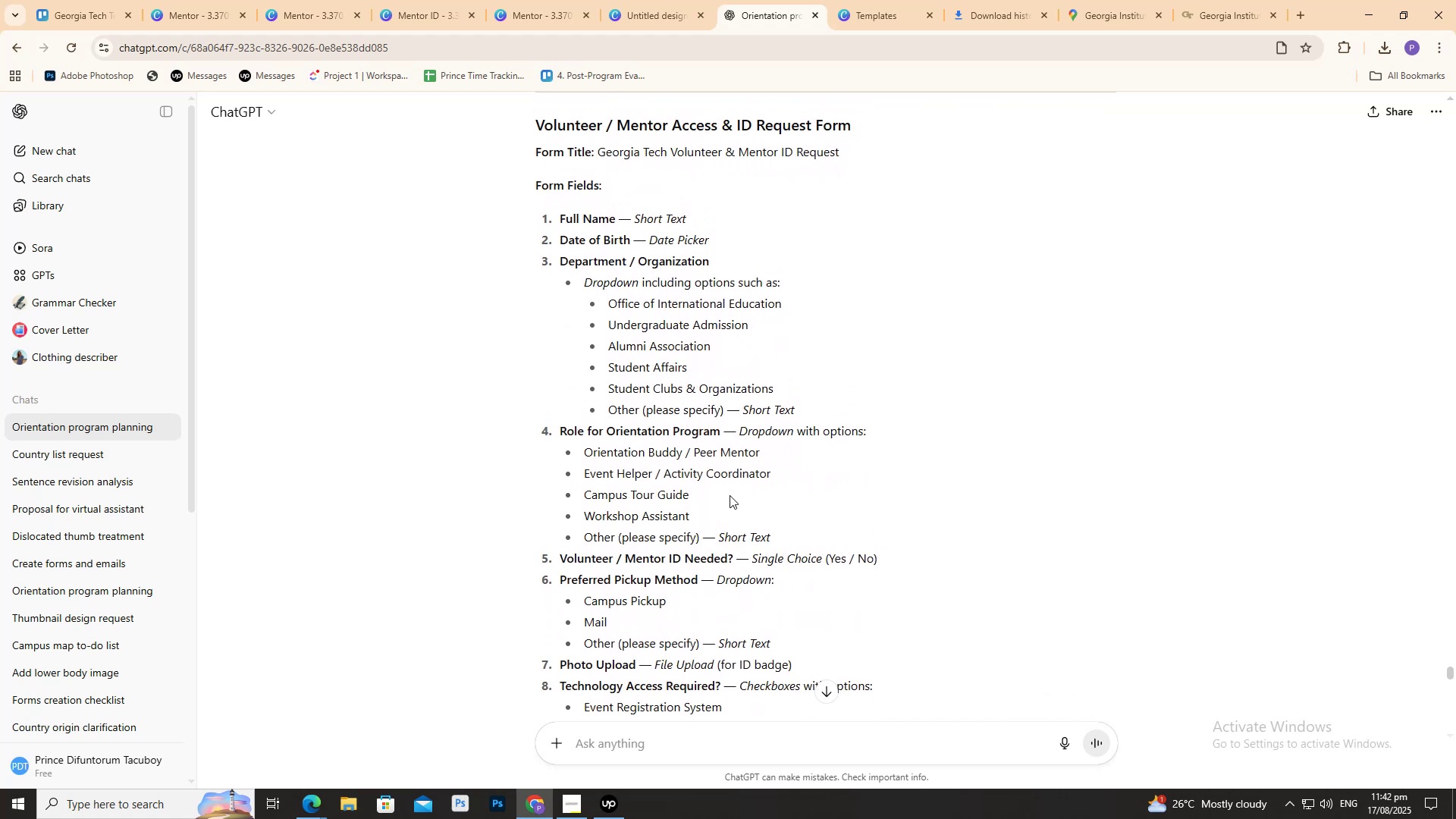 
scroll: coordinate [728, 492], scroll_direction: down, amount: 7.0
 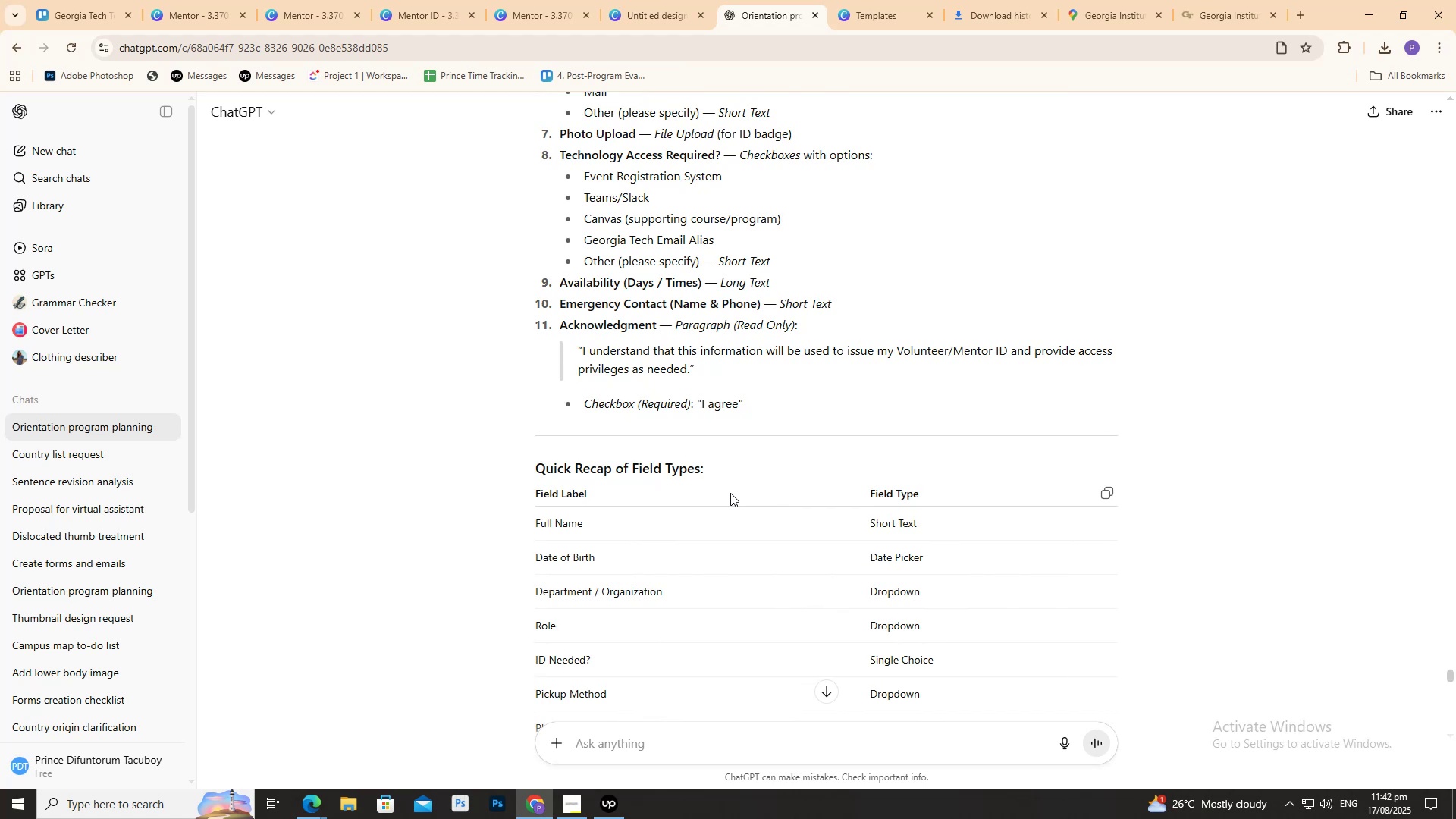 
wait(5.15)
 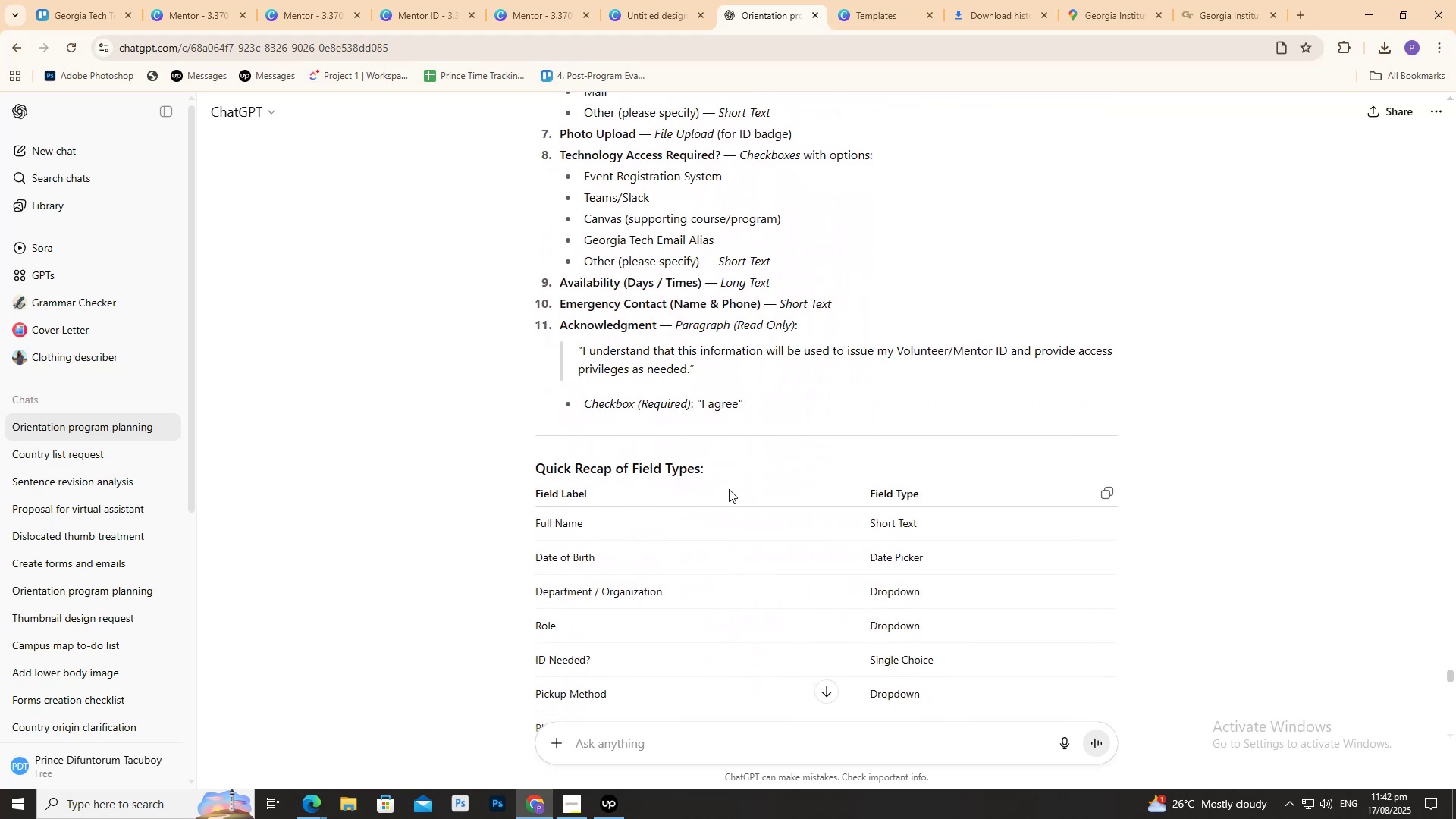 
scroll: coordinate [730, 502], scroll_direction: none, amount: 0.0
 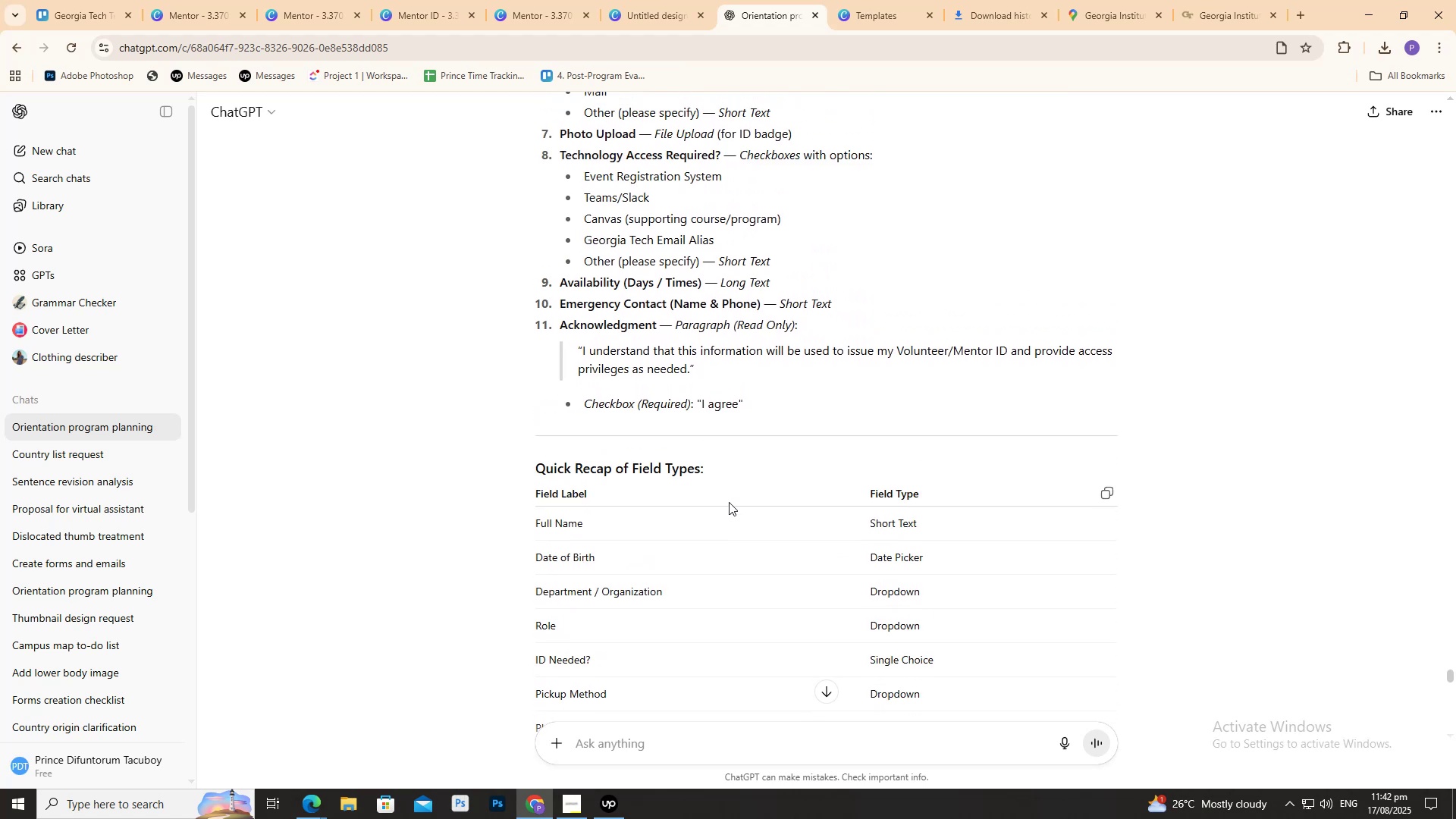 
scroll: coordinate [726, 501], scroll_direction: down, amount: 8.0
 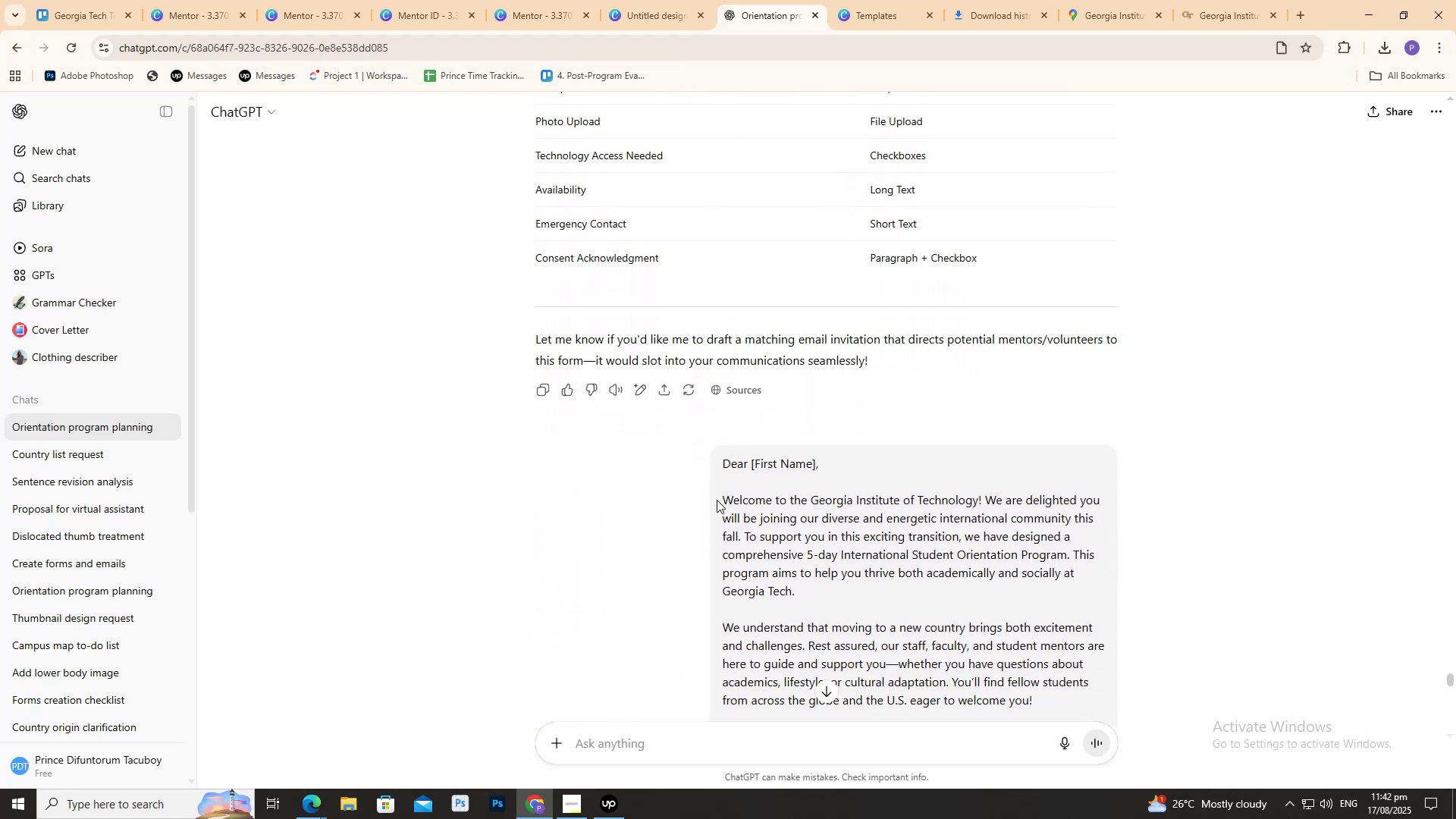 
scroll: coordinate [716, 500], scroll_direction: none, amount: 0.0
 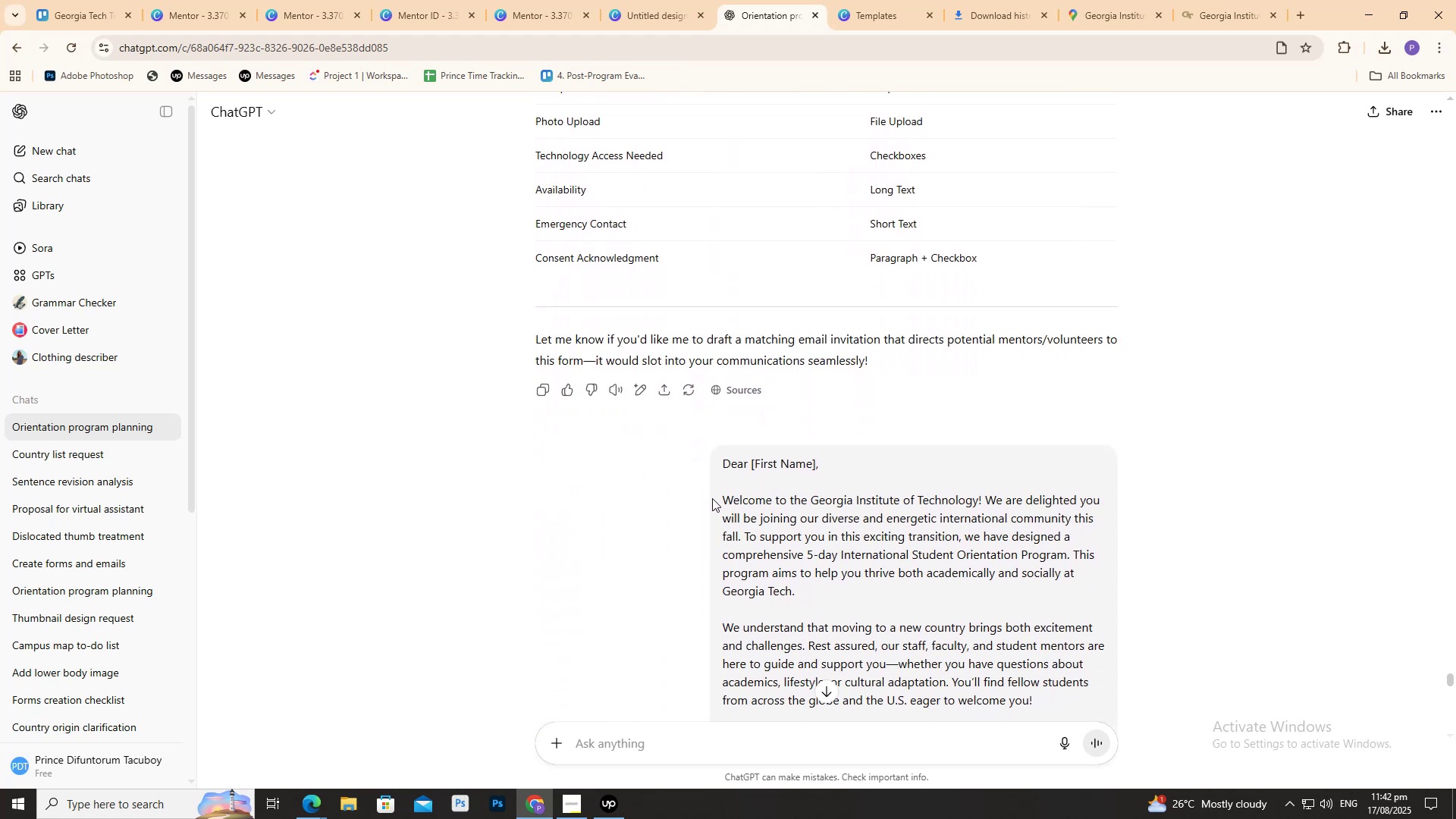 
scroll: coordinate [726, 513], scroll_direction: up, amount: 22.0
 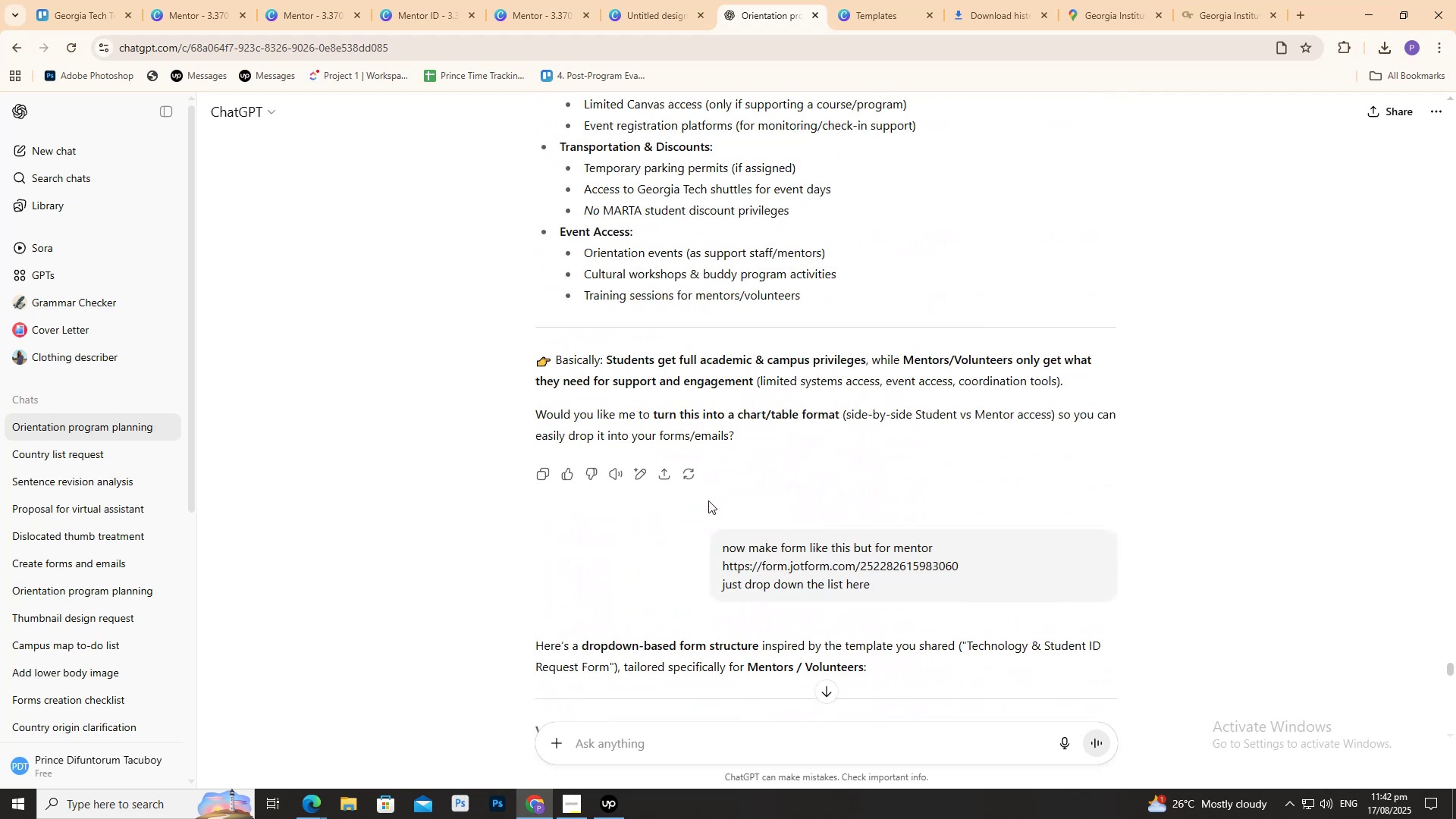 
scroll: coordinate [810, 403], scroll_direction: up, amount: 3.0
 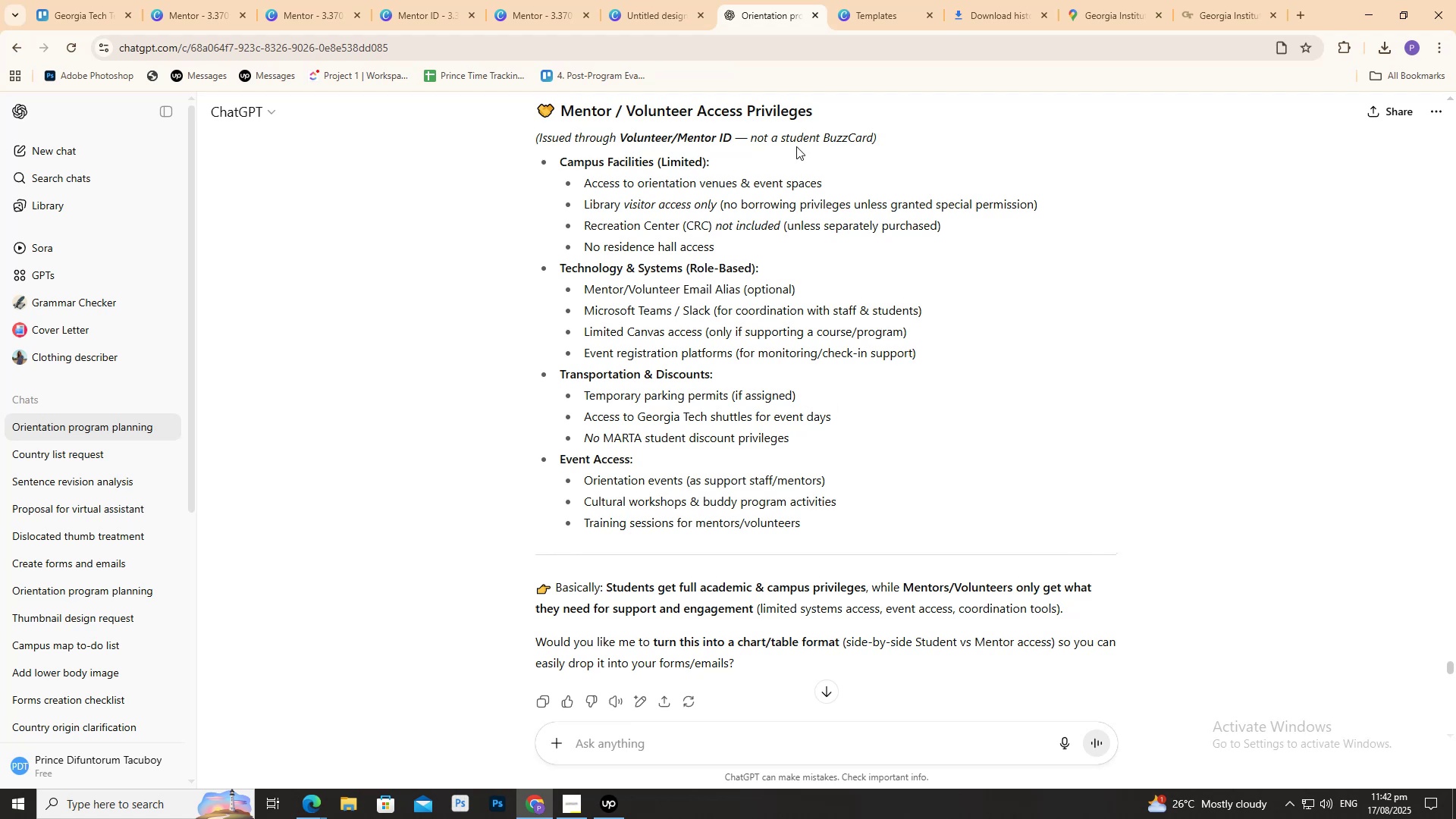 
left_click([849, 0])
 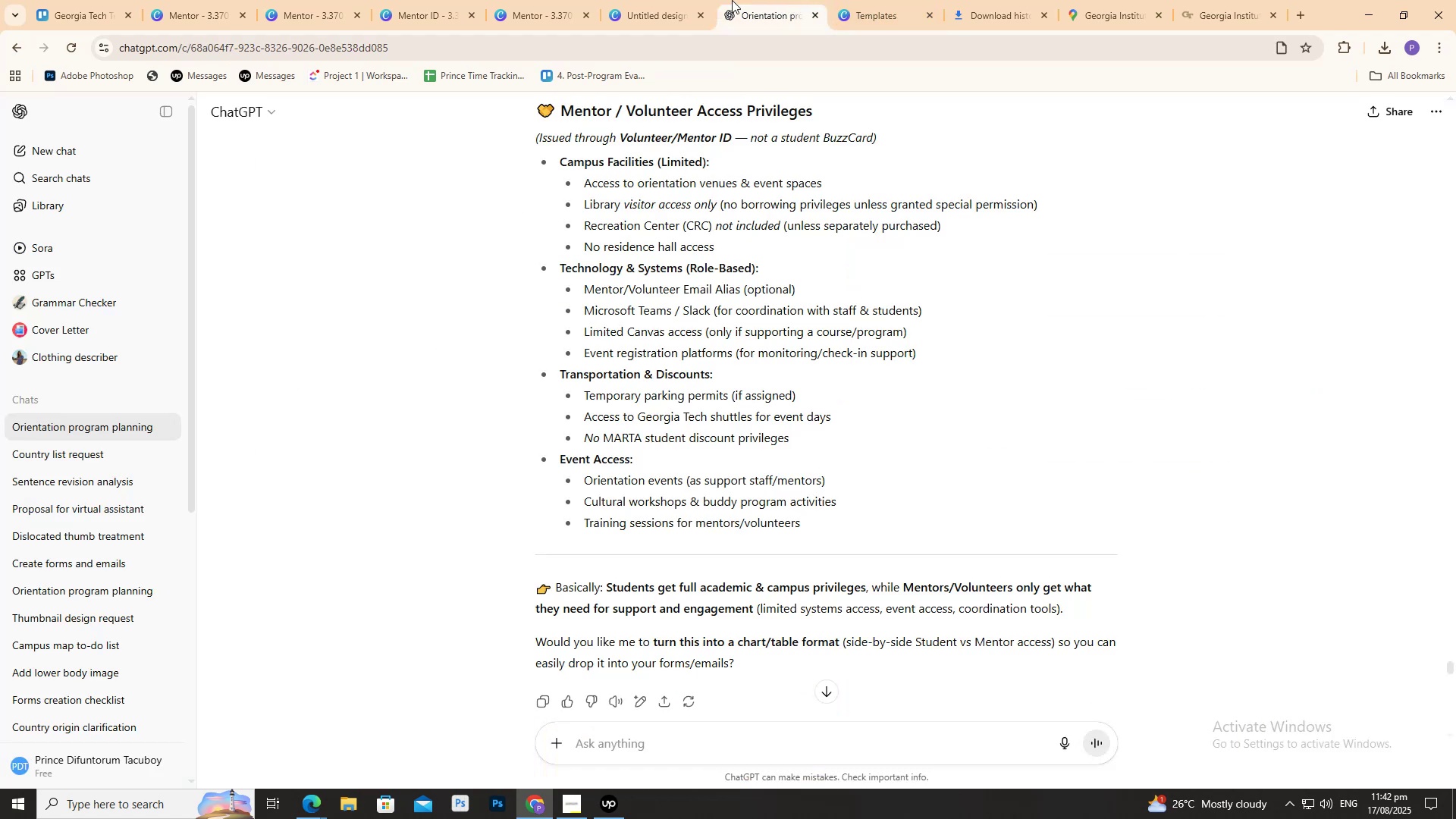 
triple_click([679, 0])
 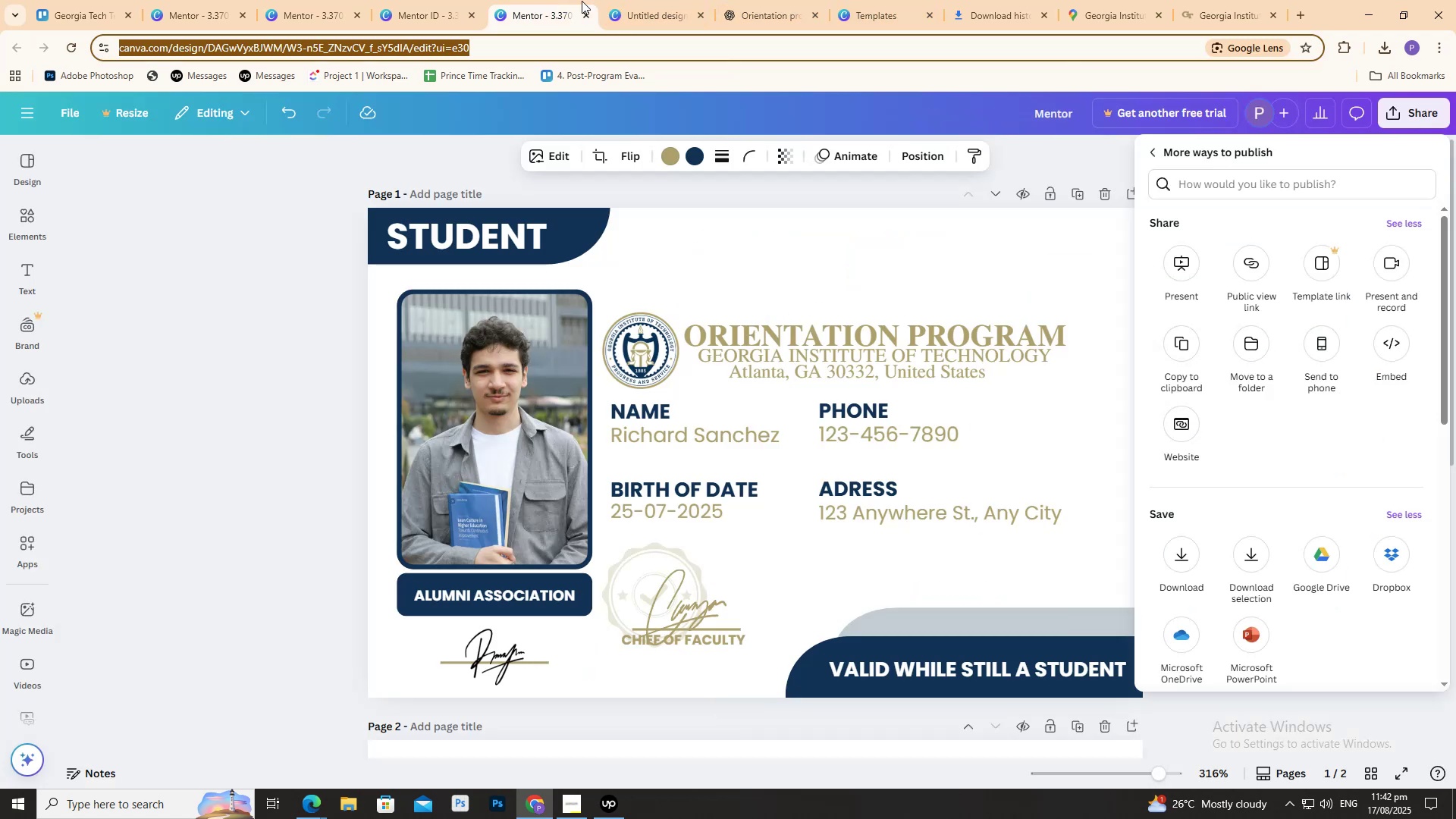 
mouse_move([578, 35])
 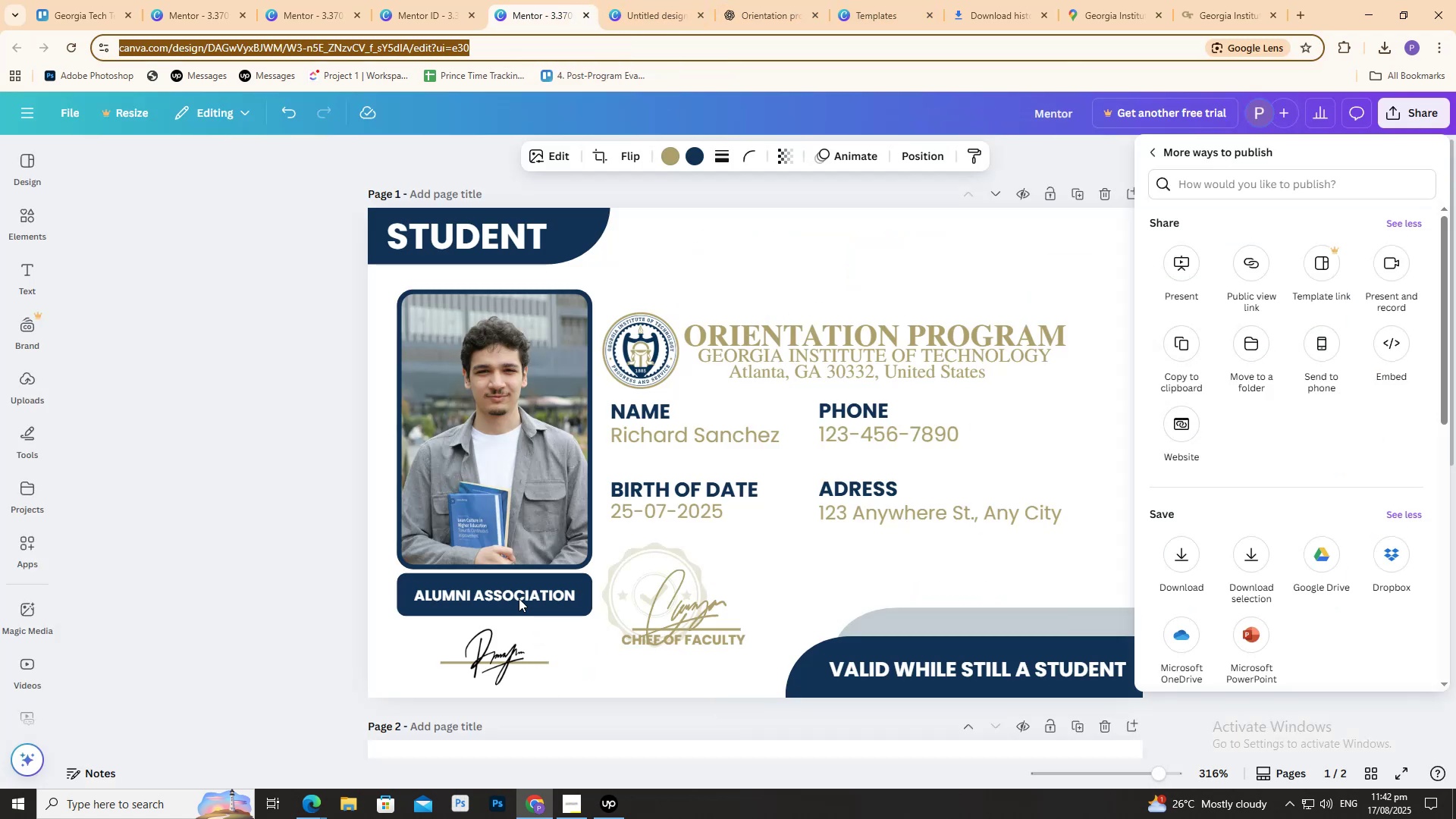 
double_click([519, 598])
 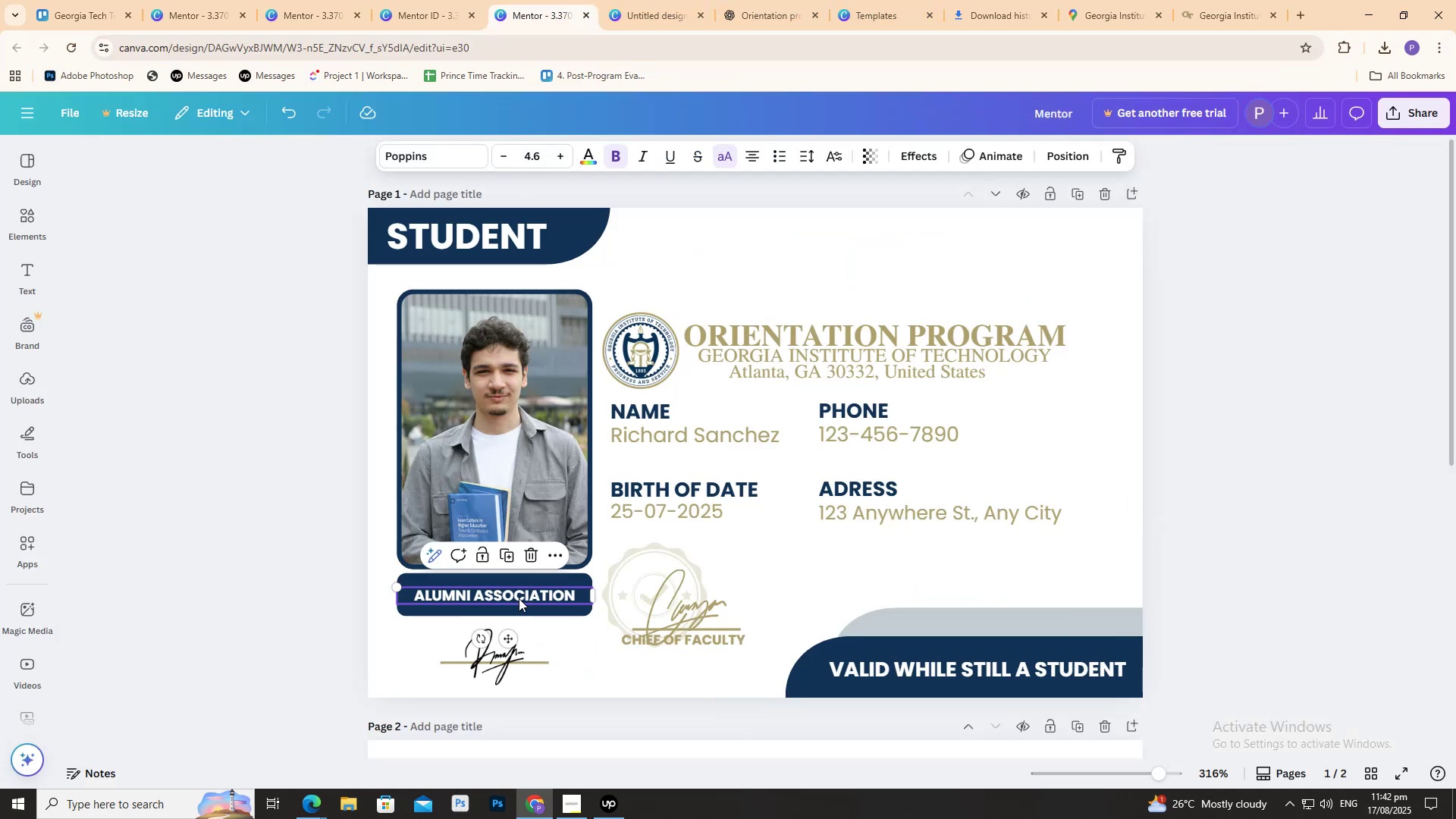 
triple_click([519, 598])
 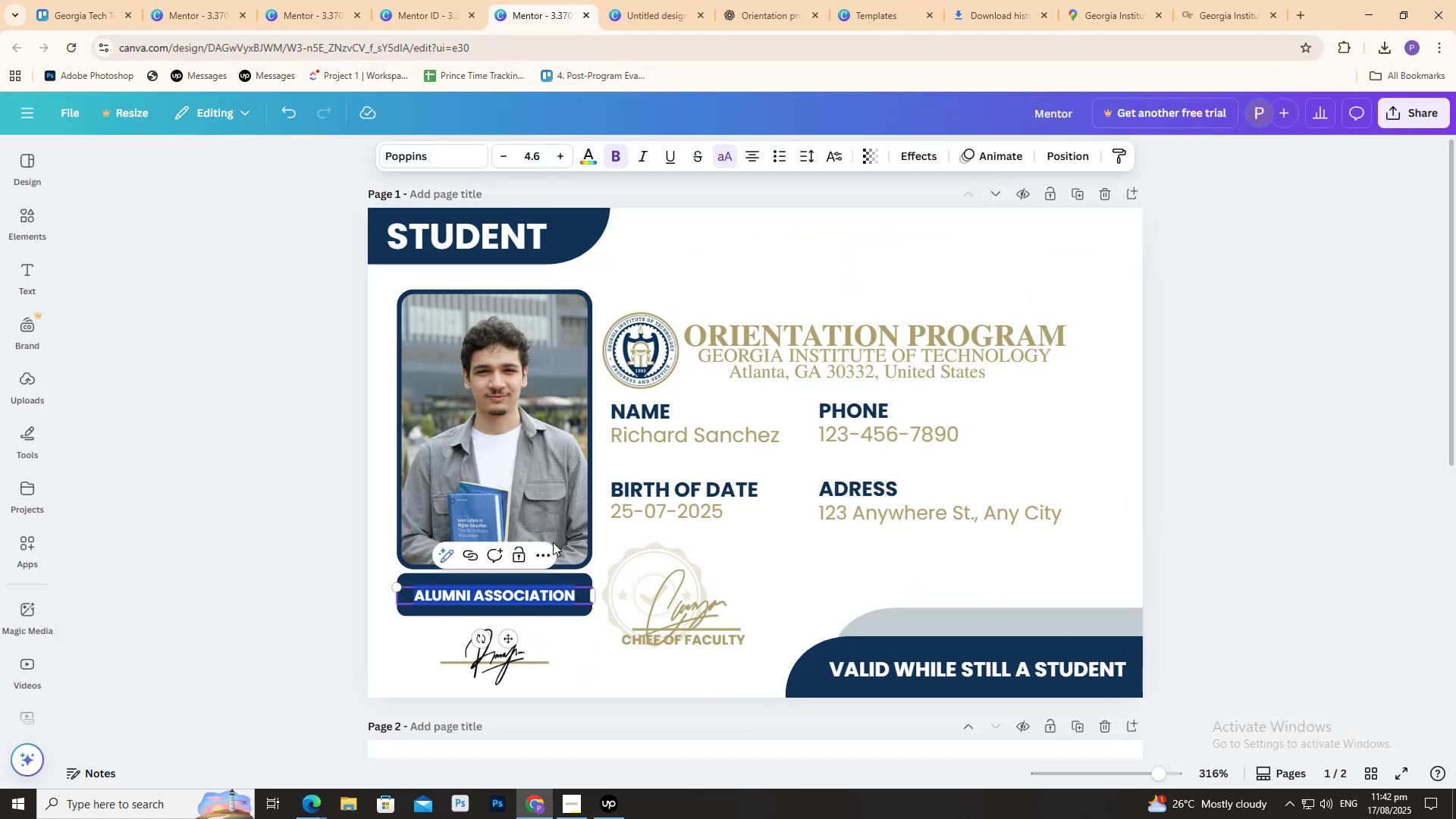 
type(criminology)
 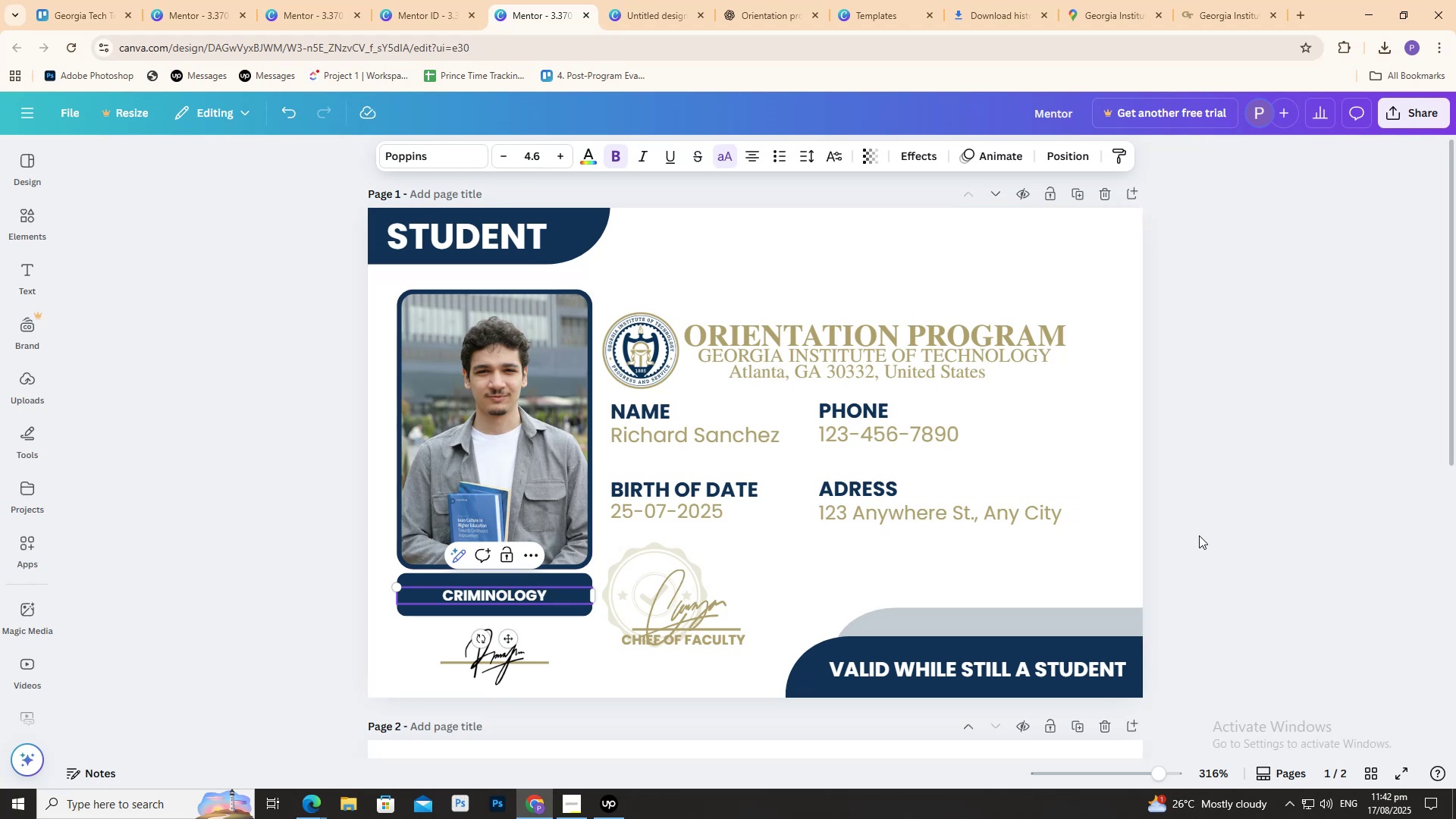 
left_click([1225, 525])
 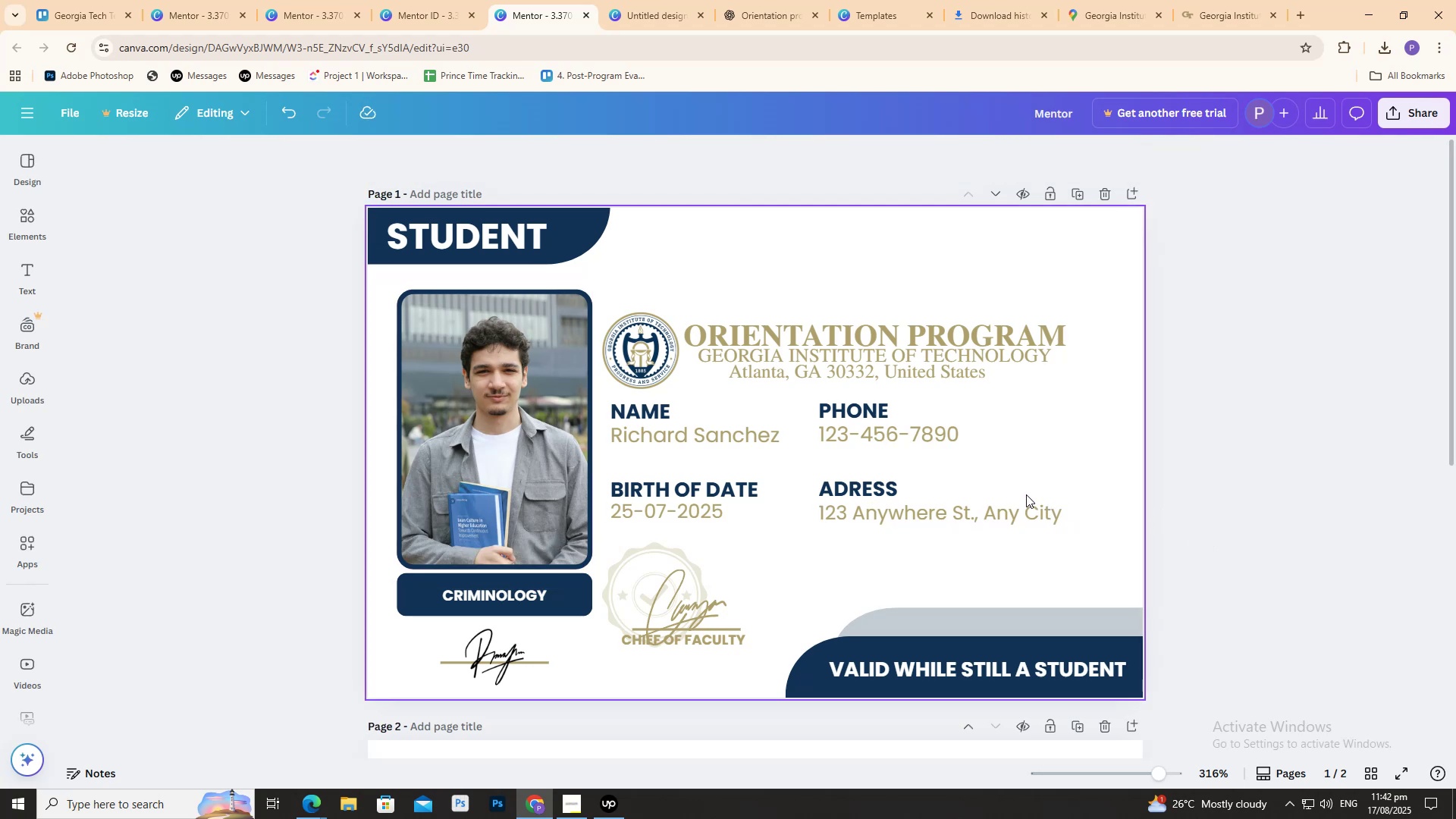 
scroll: coordinate [1026, 494], scroll_direction: down, amount: 2.0
 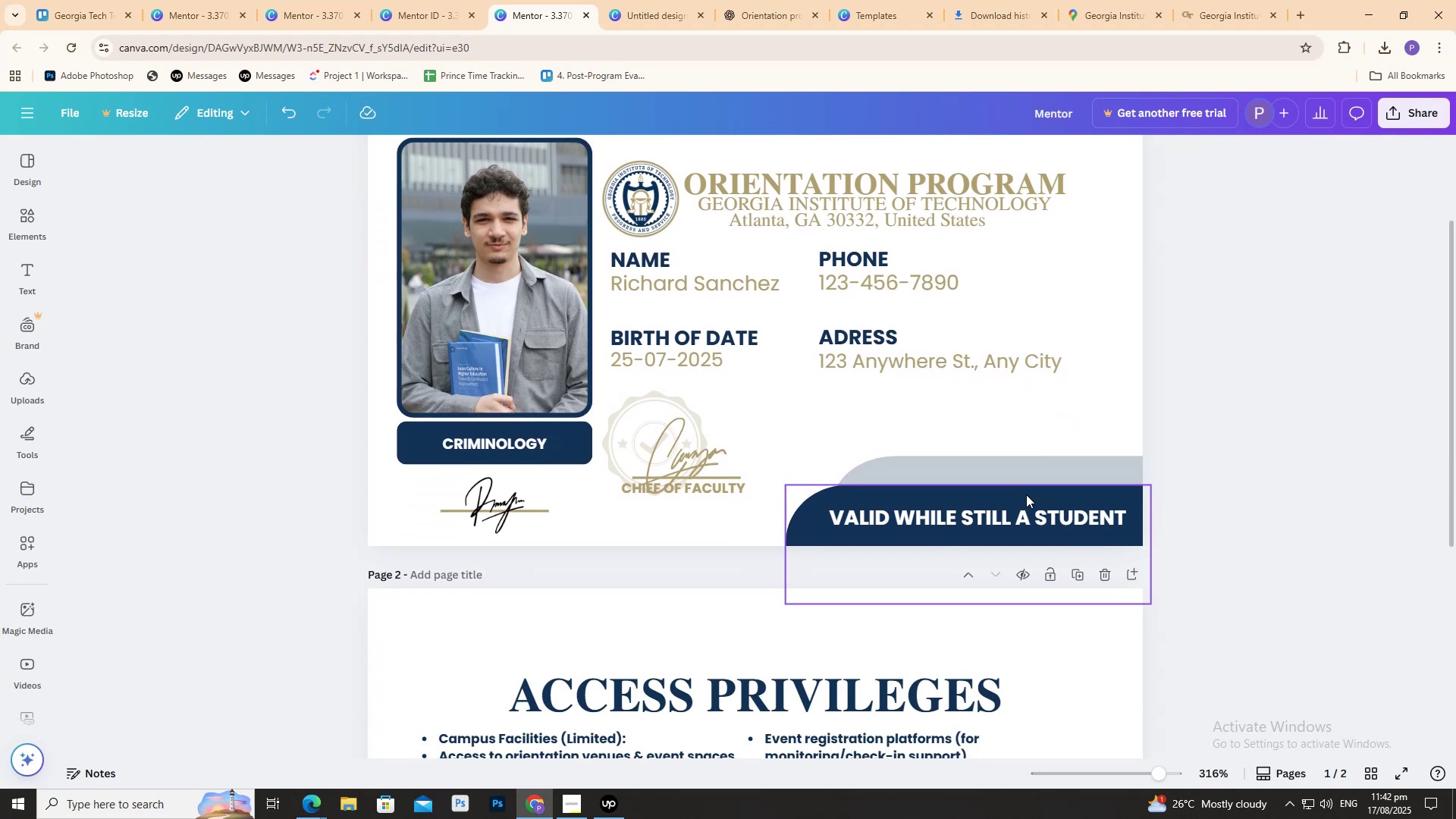 
scroll: coordinate [1026, 494], scroll_direction: up, amount: 2.0
 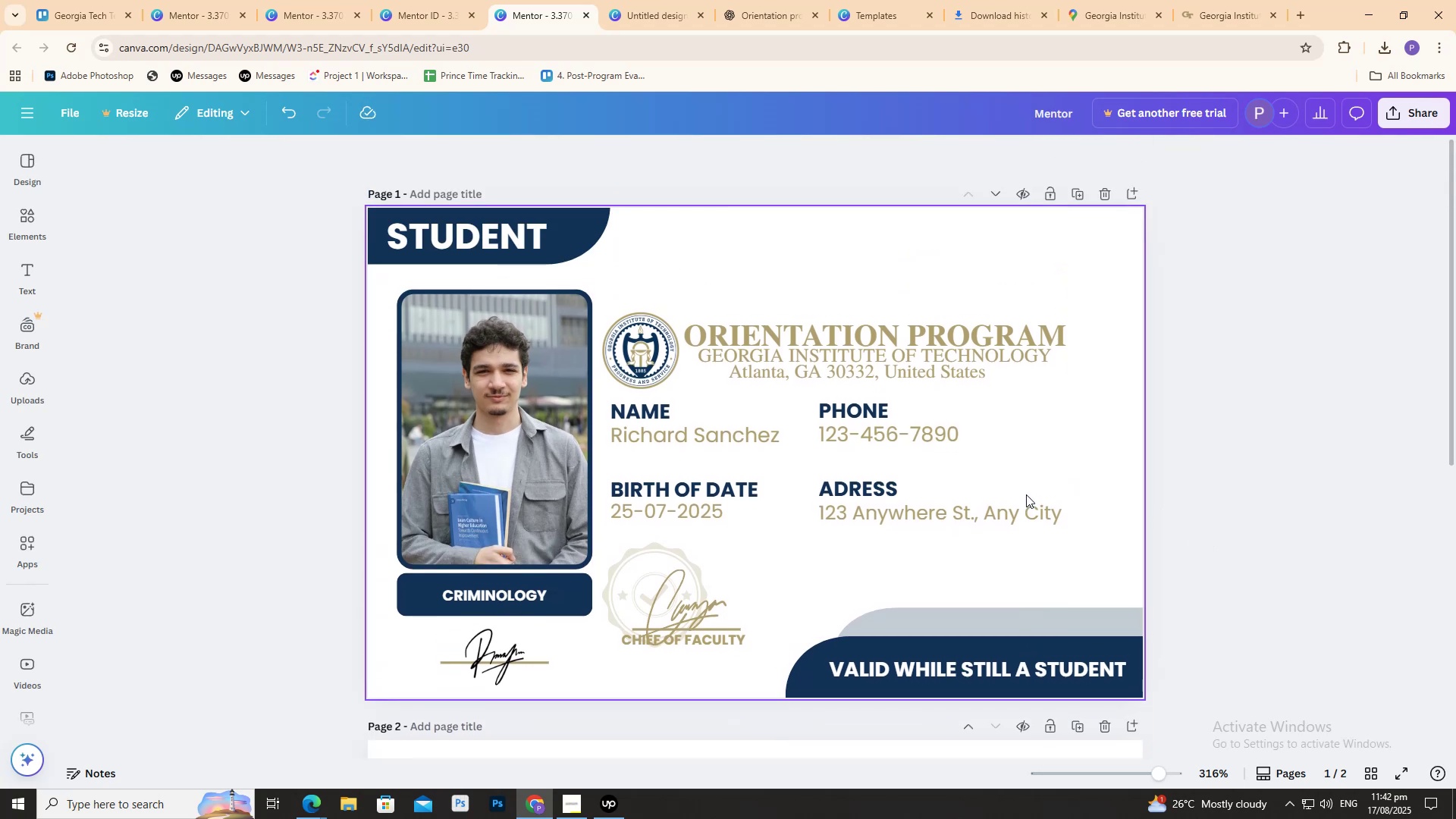 
scroll: coordinate [854, 409], scroll_direction: down, amount: 25.0
 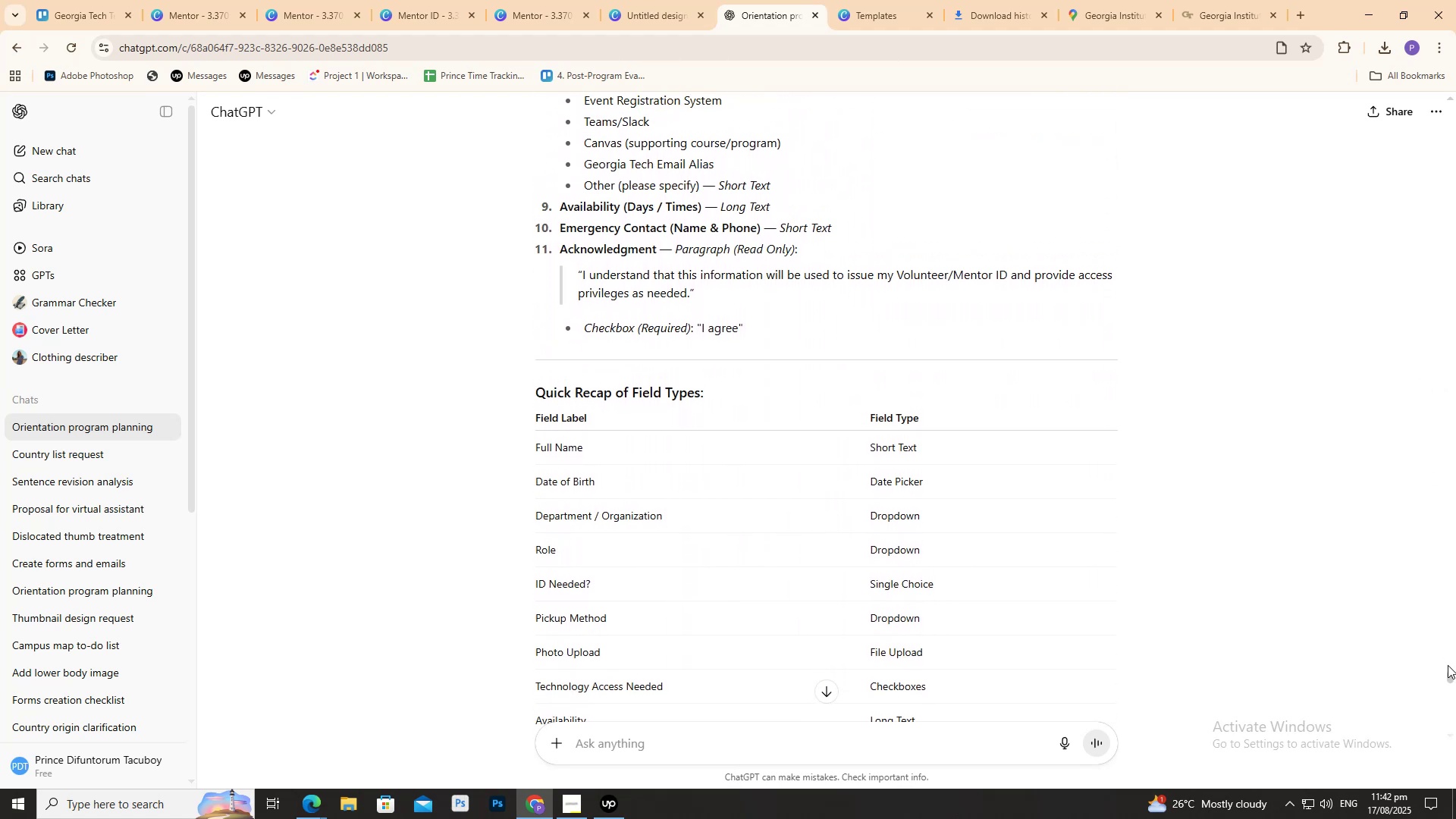 
left_click_drag(start_coordinate=[1455, 681], to_coordinate=[1436, 712])
 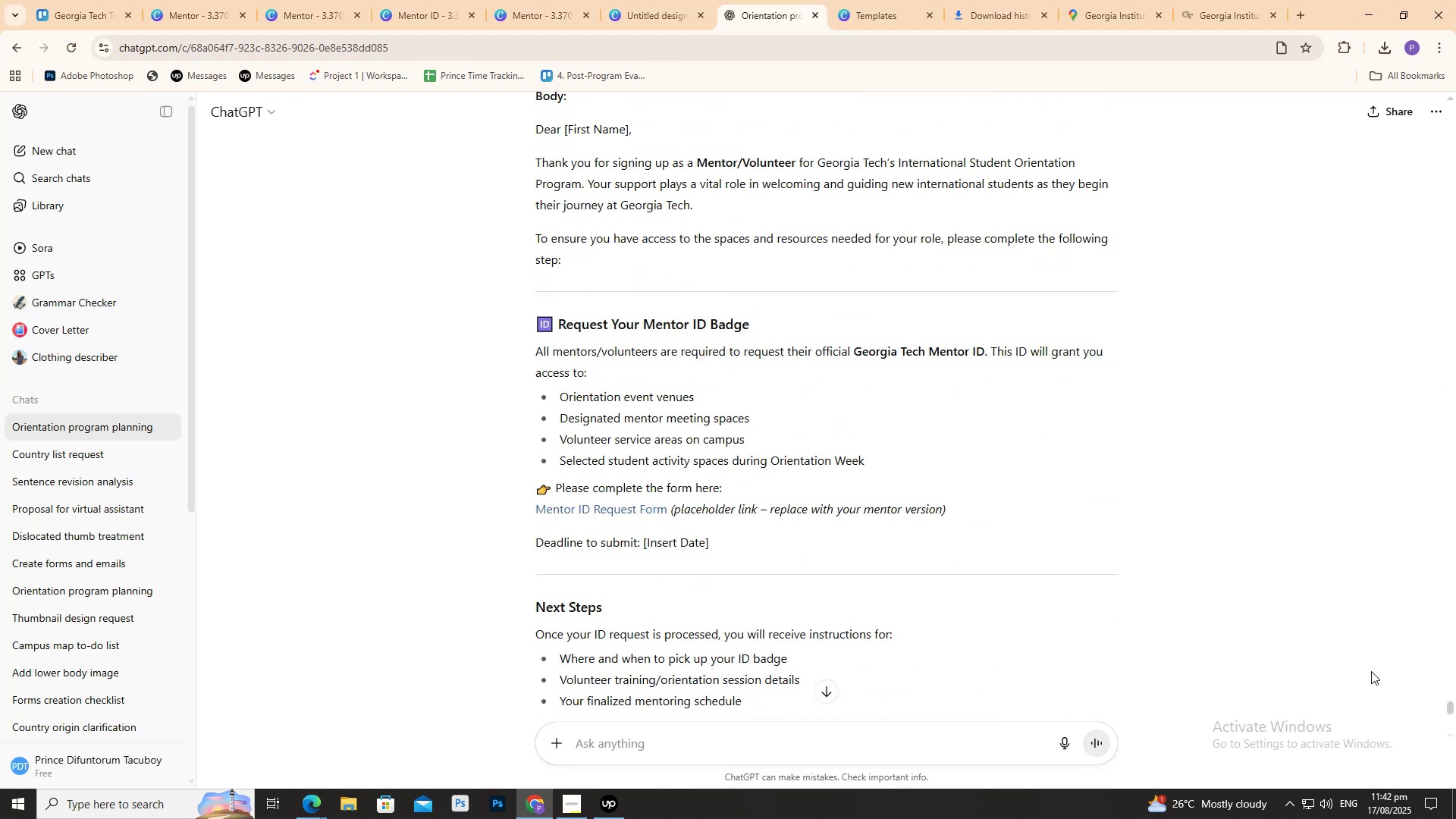 
scroll: coordinate [1290, 650], scroll_direction: up, amount: 36.0
 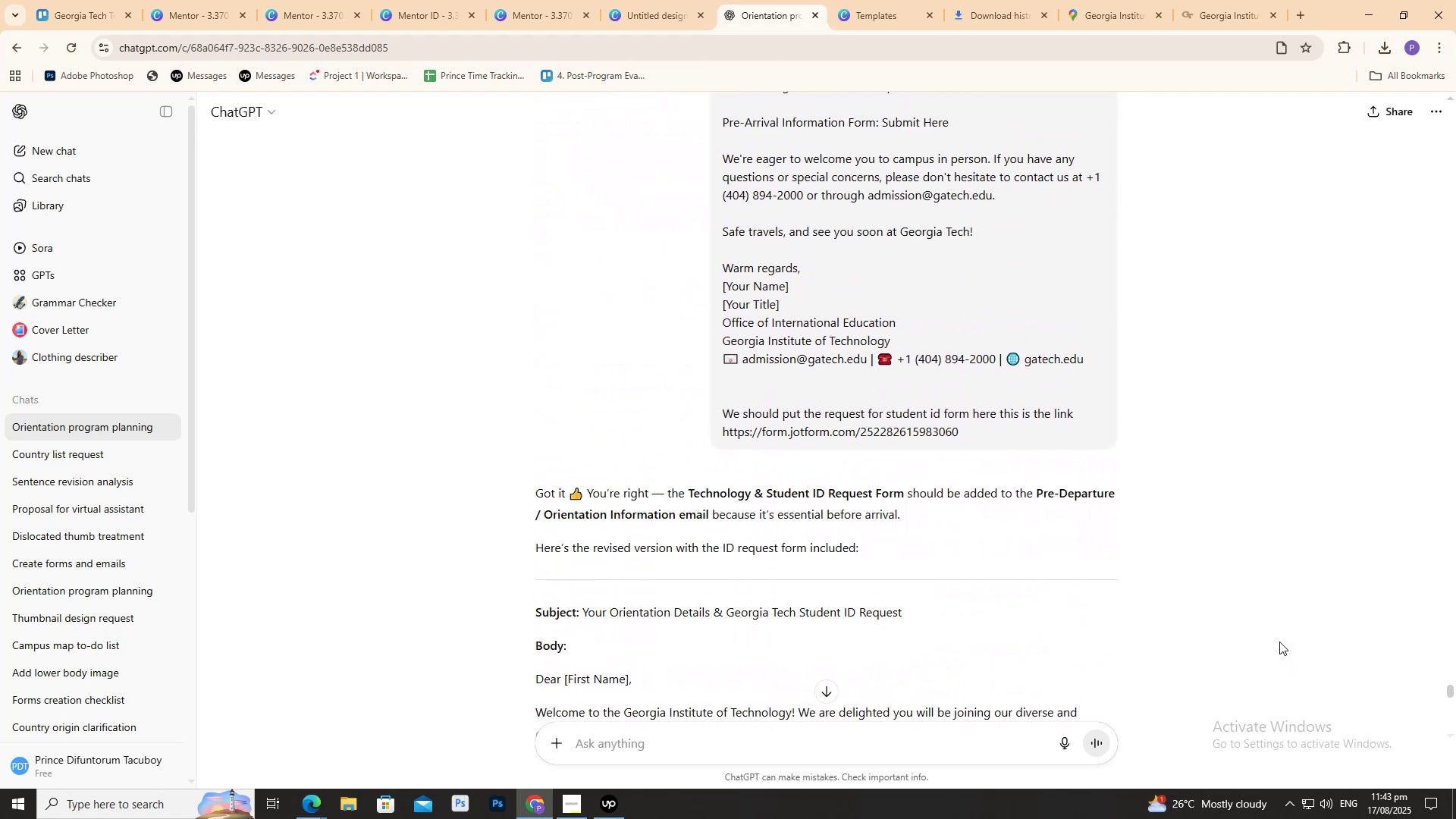 
scroll: coordinate [1276, 640], scroll_direction: down, amount: 2.0
 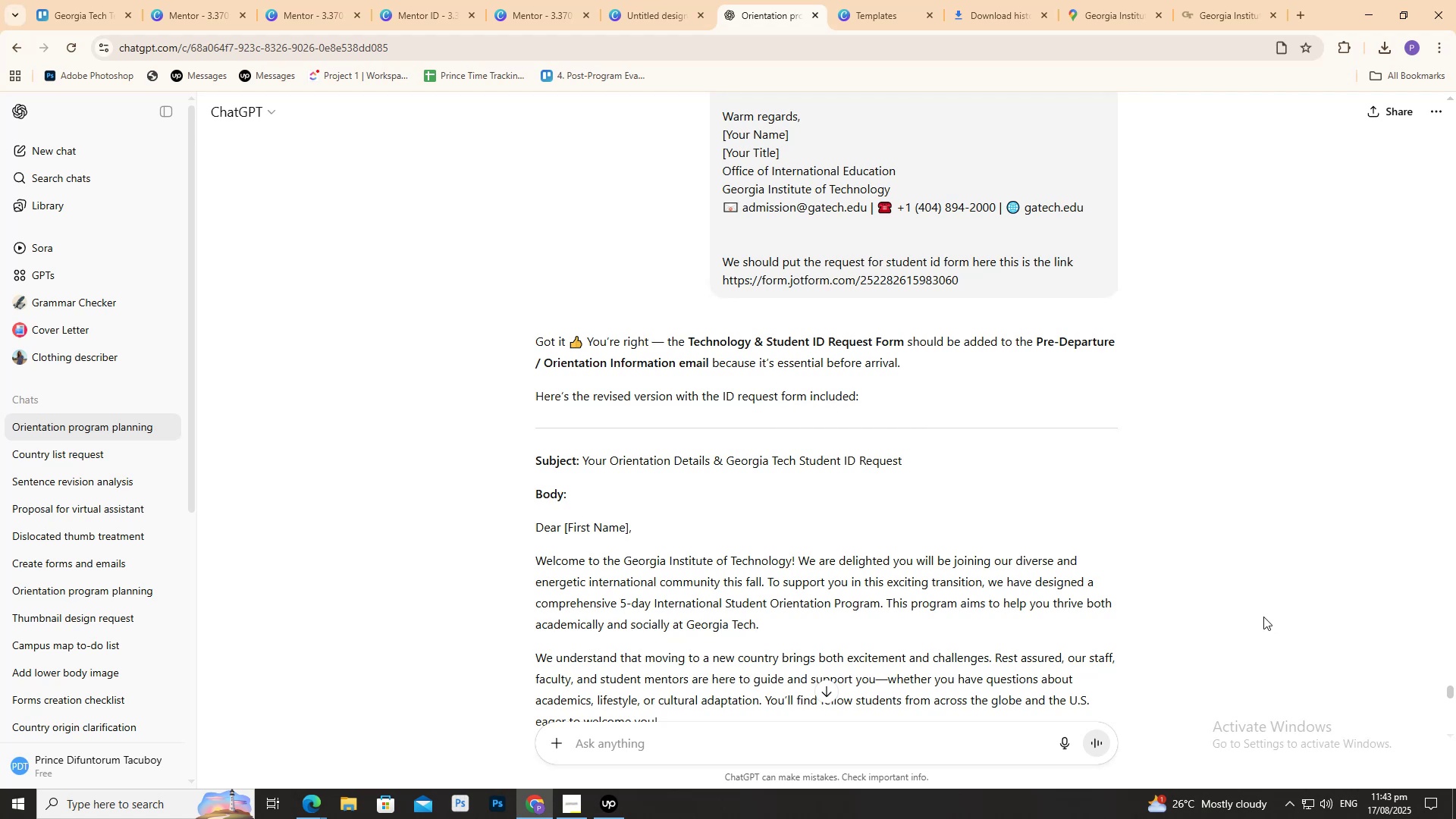 
wait(10.47)
 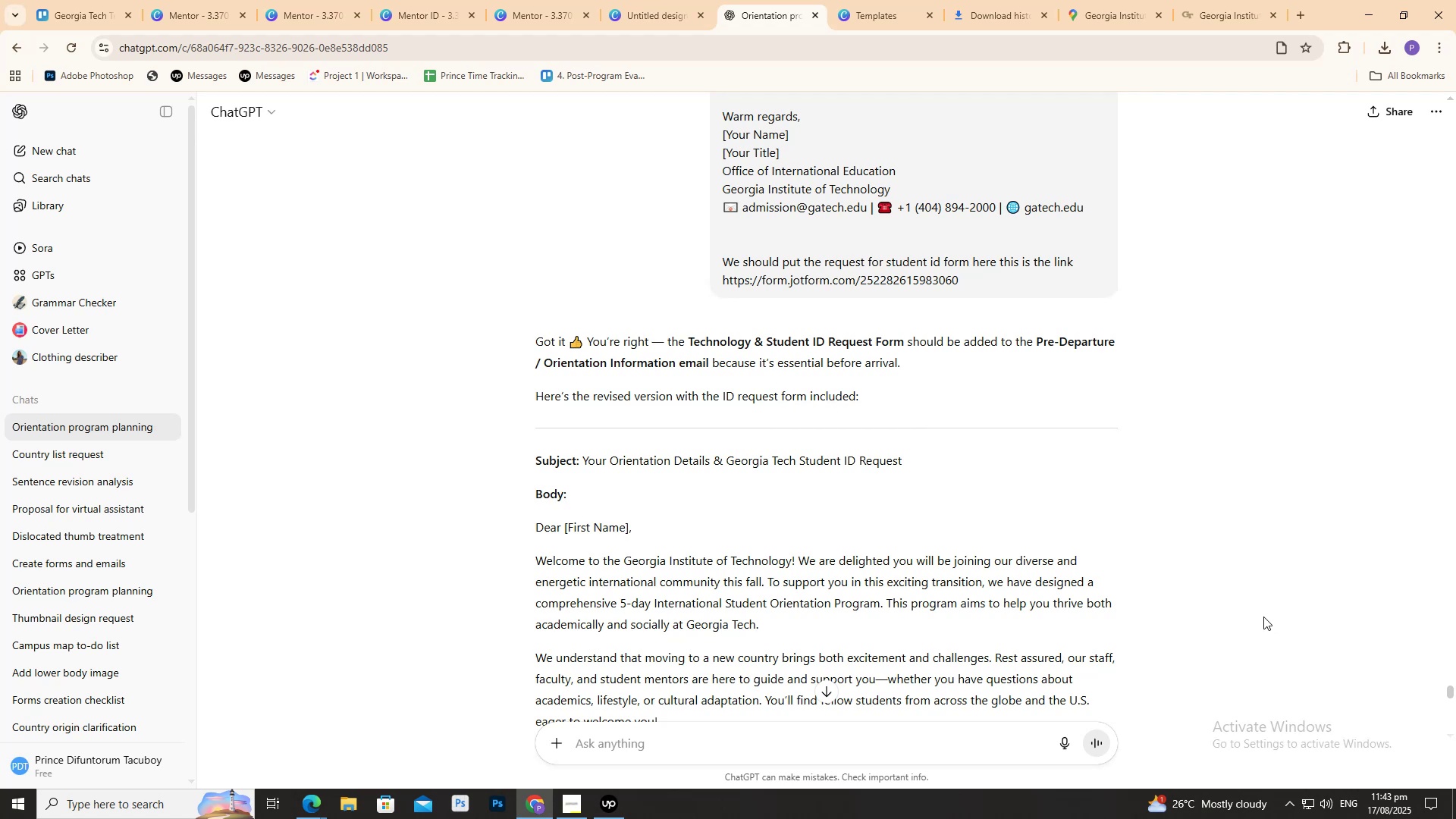 
scroll: coordinate [1285, 651], scroll_direction: up, amount: 33.0
 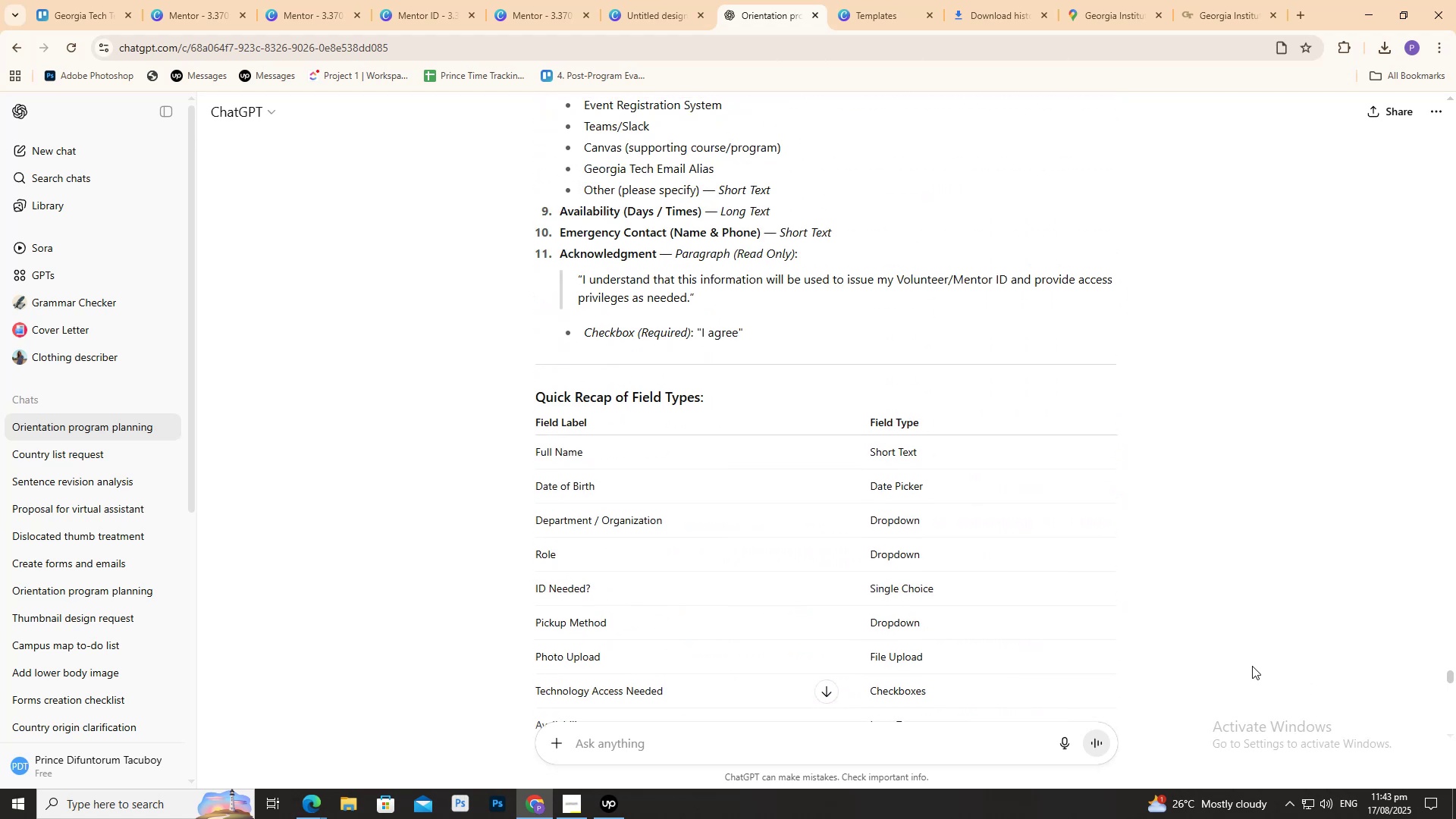 
scroll: coordinate [1252, 668], scroll_direction: down, amount: 1.0
 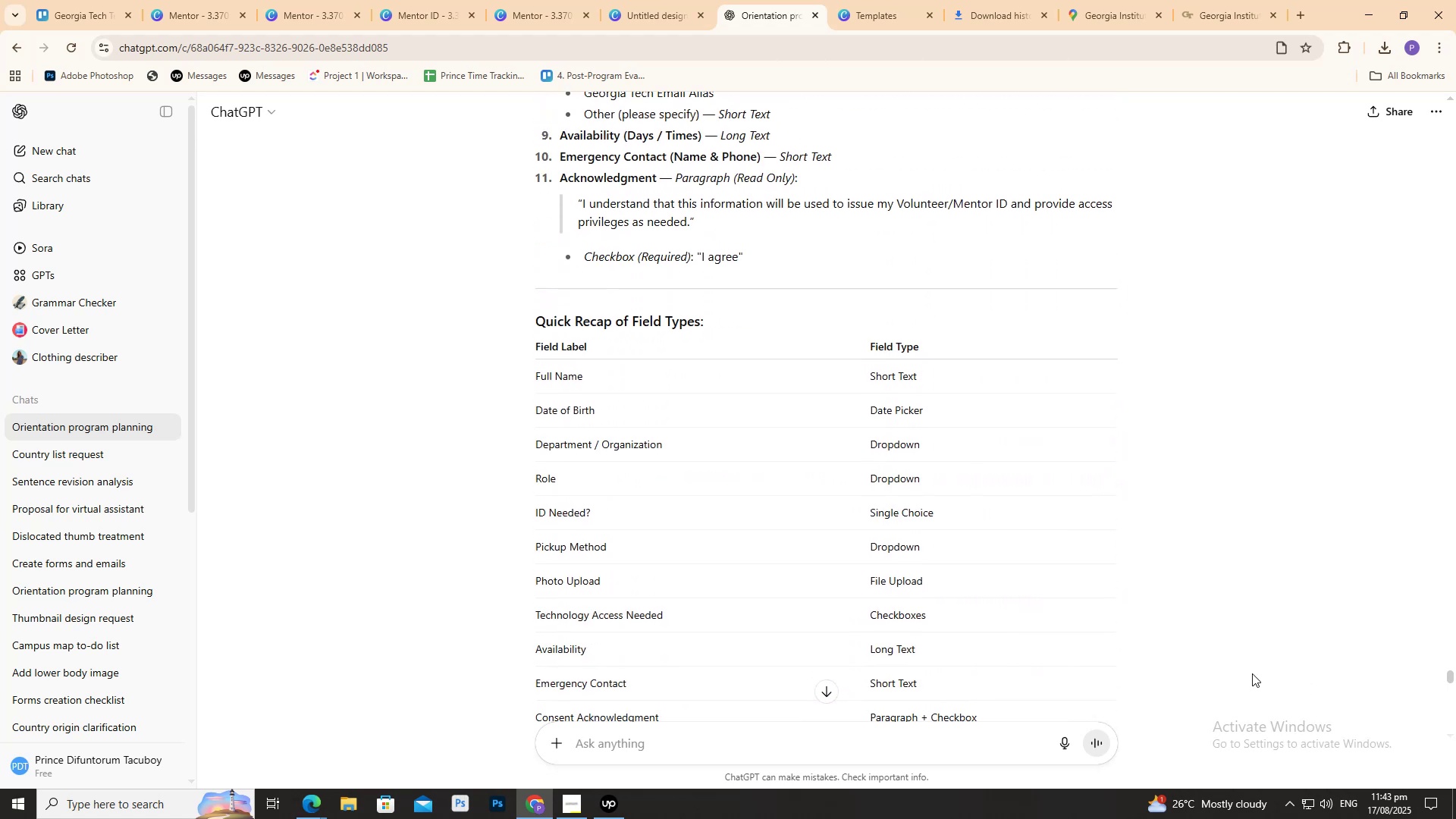 
scroll: coordinate [1058, 551], scroll_direction: up, amount: 16.0
 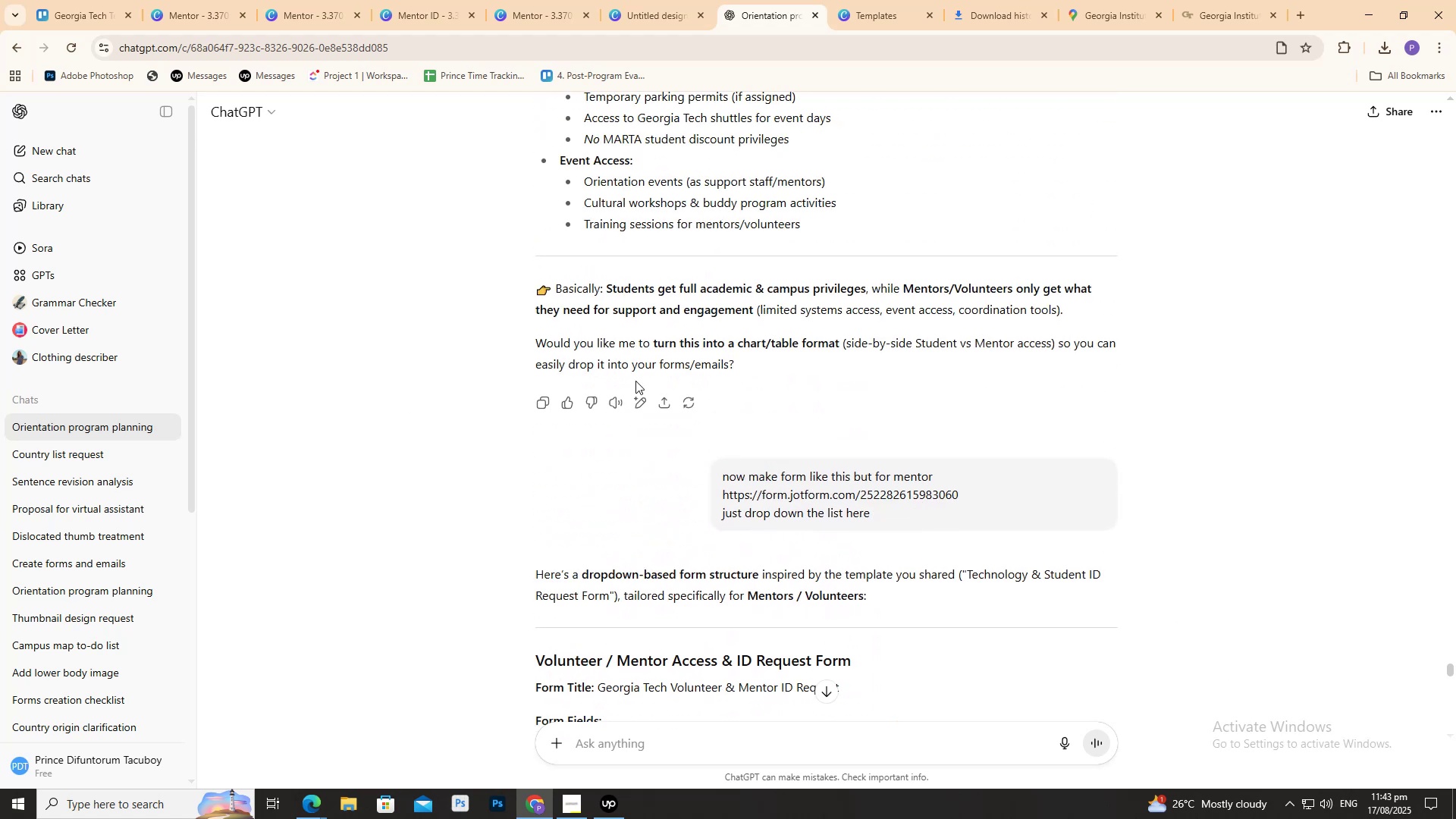 
scroll: coordinate [881, 380], scroll_direction: down, amount: 18.0
 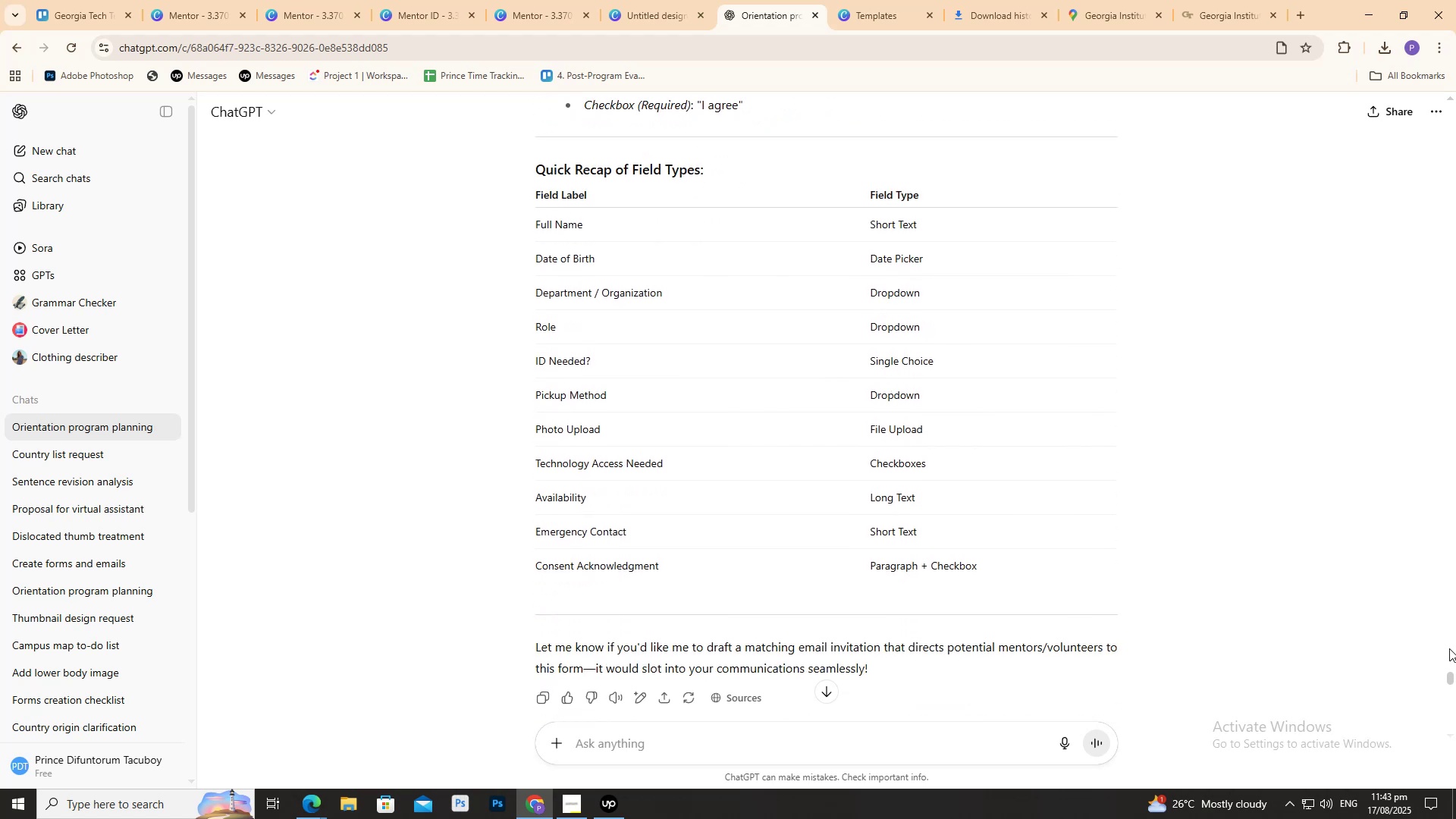 
left_click_drag(start_coordinate=[1452, 682], to_coordinate=[1448, 714])
 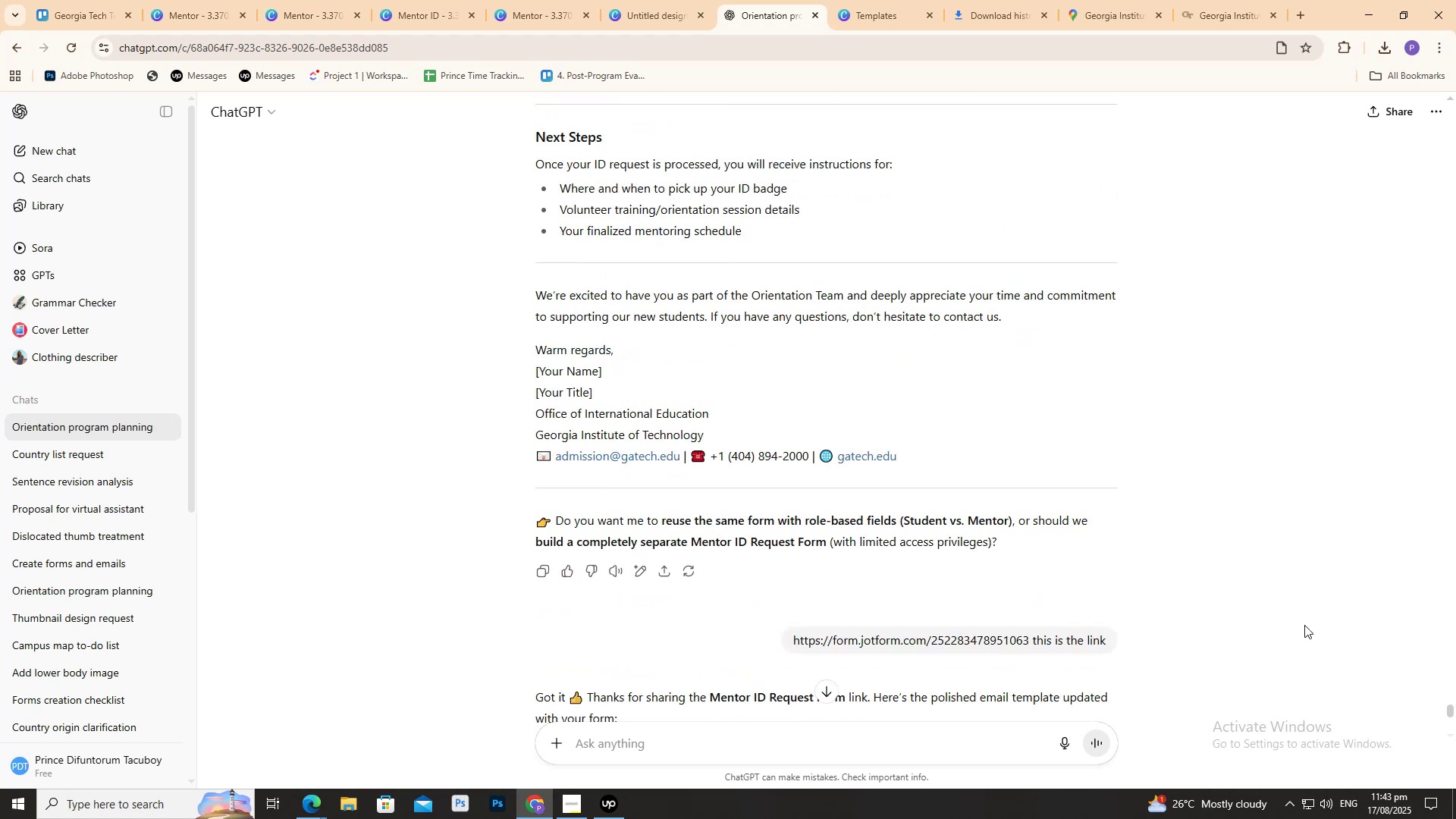 
scroll: coordinate [1304, 625], scroll_direction: down, amount: 2.0
 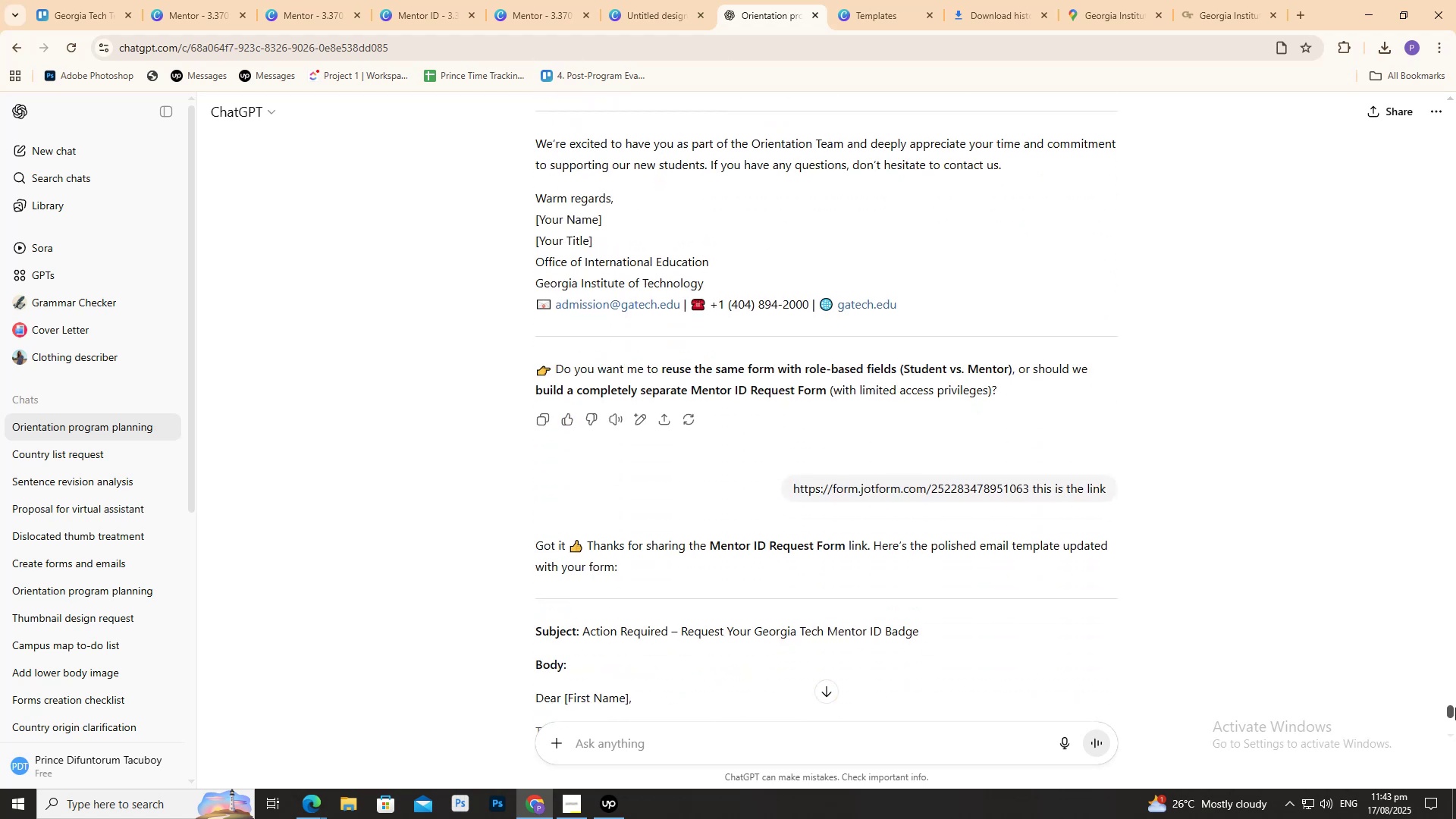 
left_click_drag(start_coordinate=[1455, 708], to_coordinate=[1417, 658])
 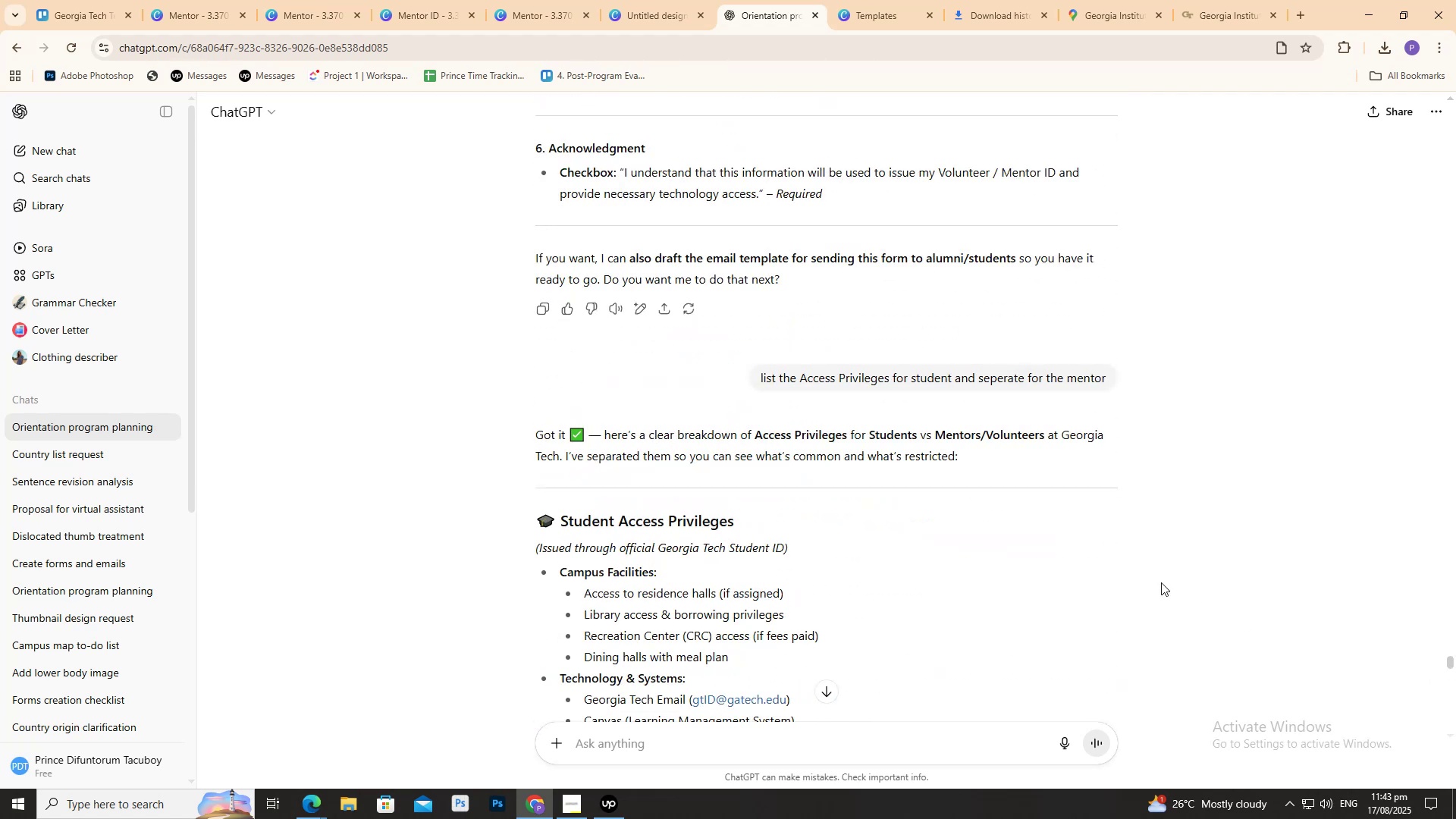 
scroll: coordinate [1126, 536], scroll_direction: up, amount: 38.0
 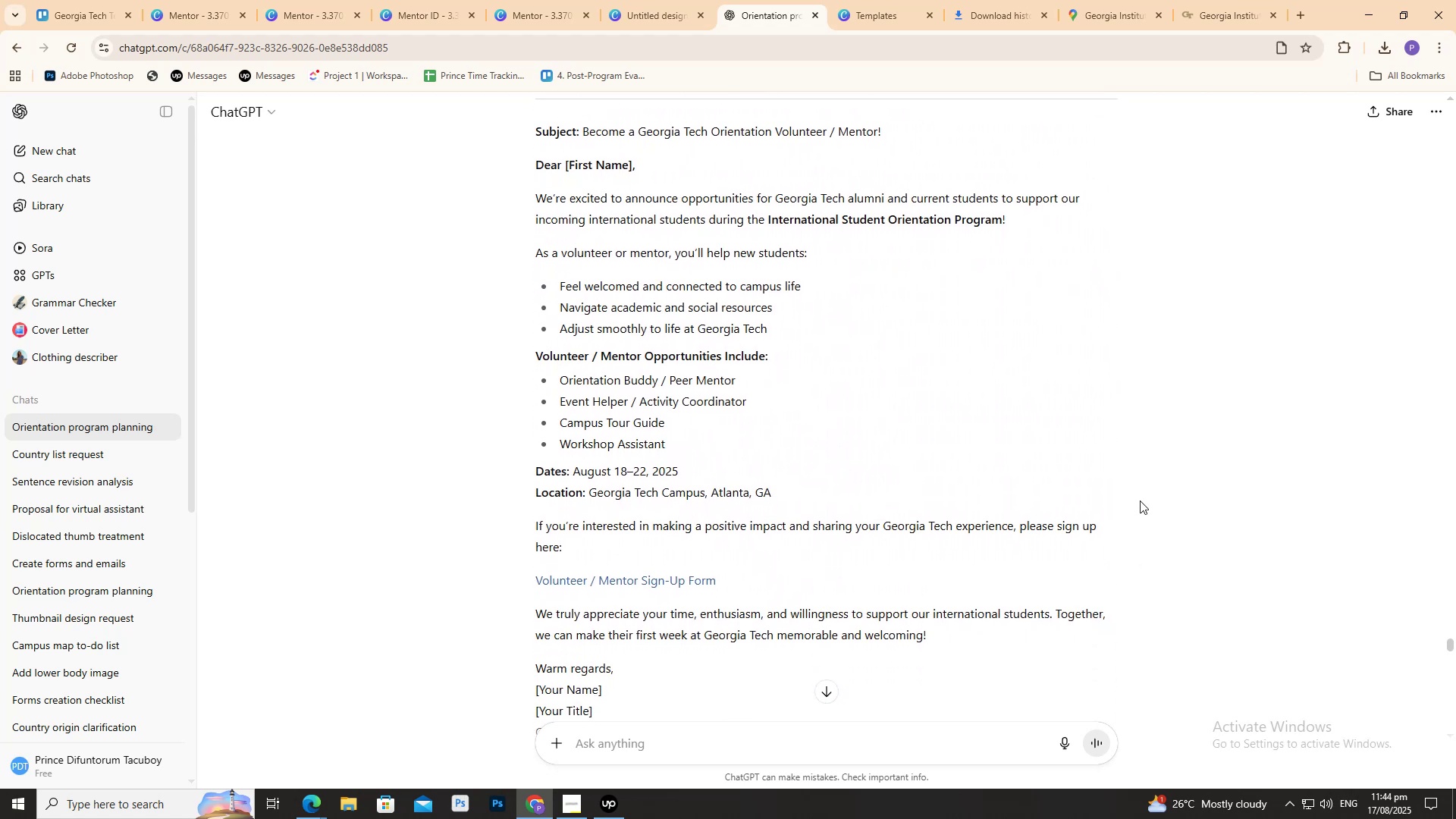 
wait(6.63)
 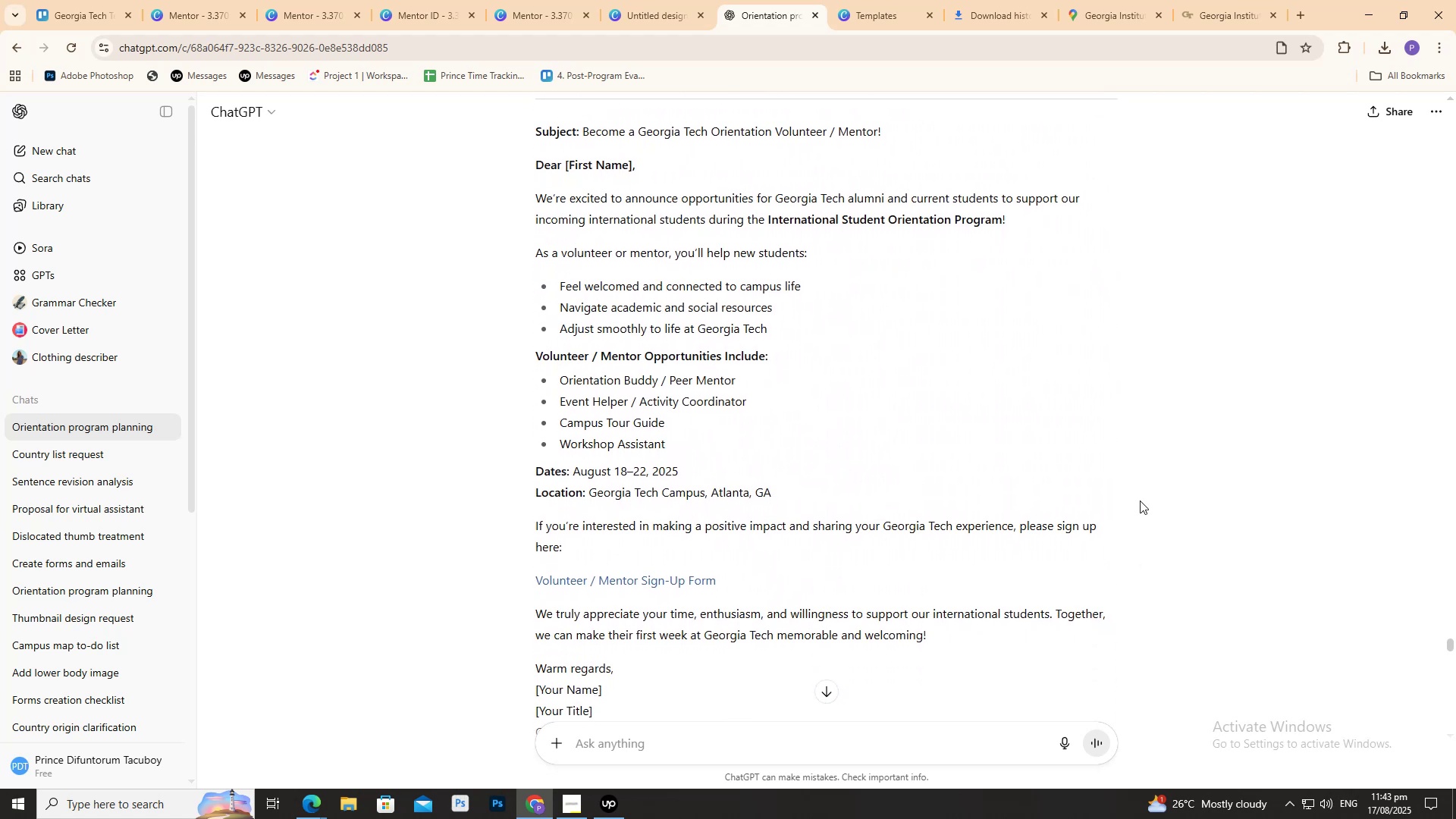 
scroll: coordinate [835, 354], scroll_direction: up, amount: 10.0
 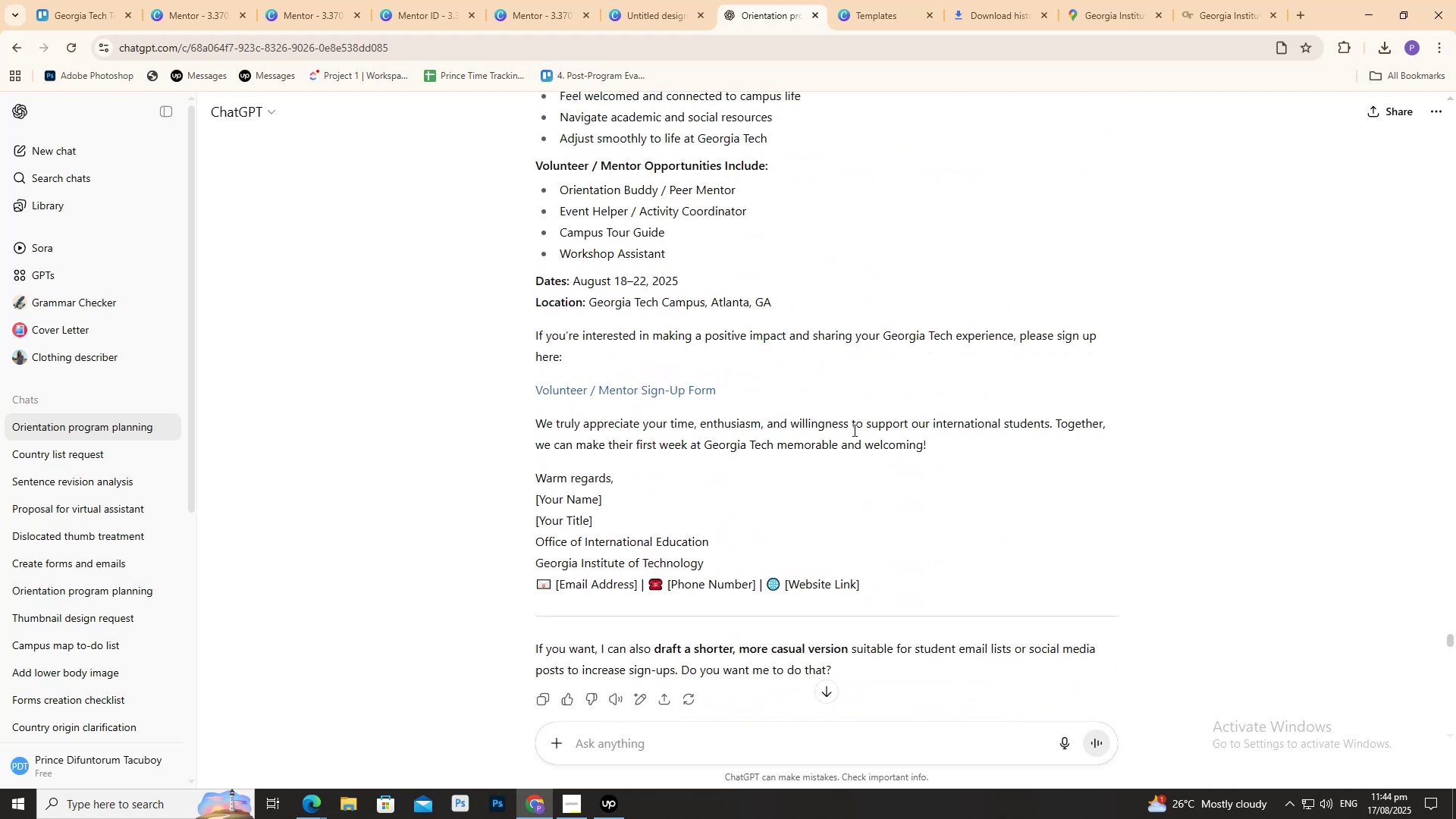 
key(Control+ControlLeft)
 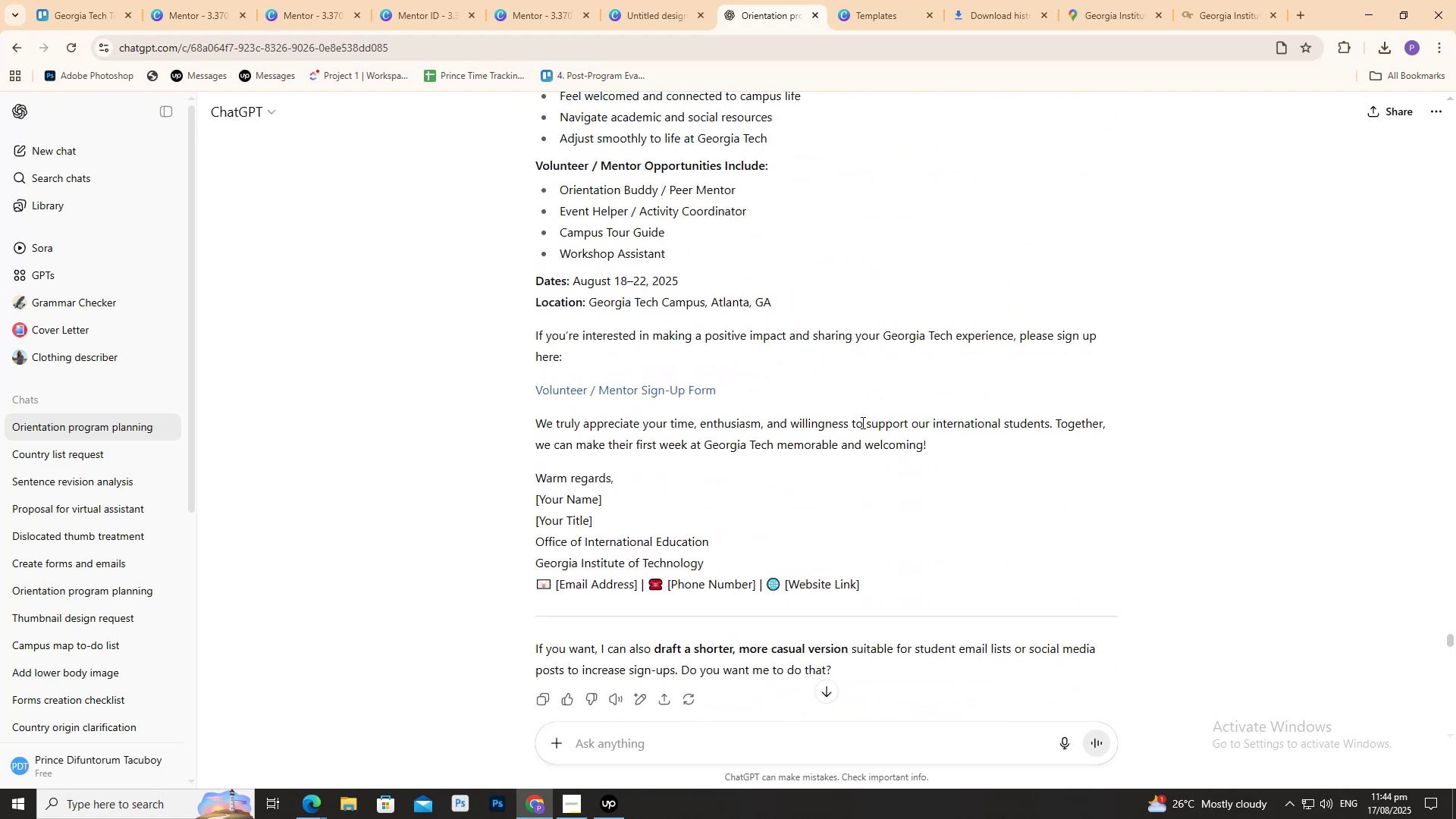 
key(Control+F)
 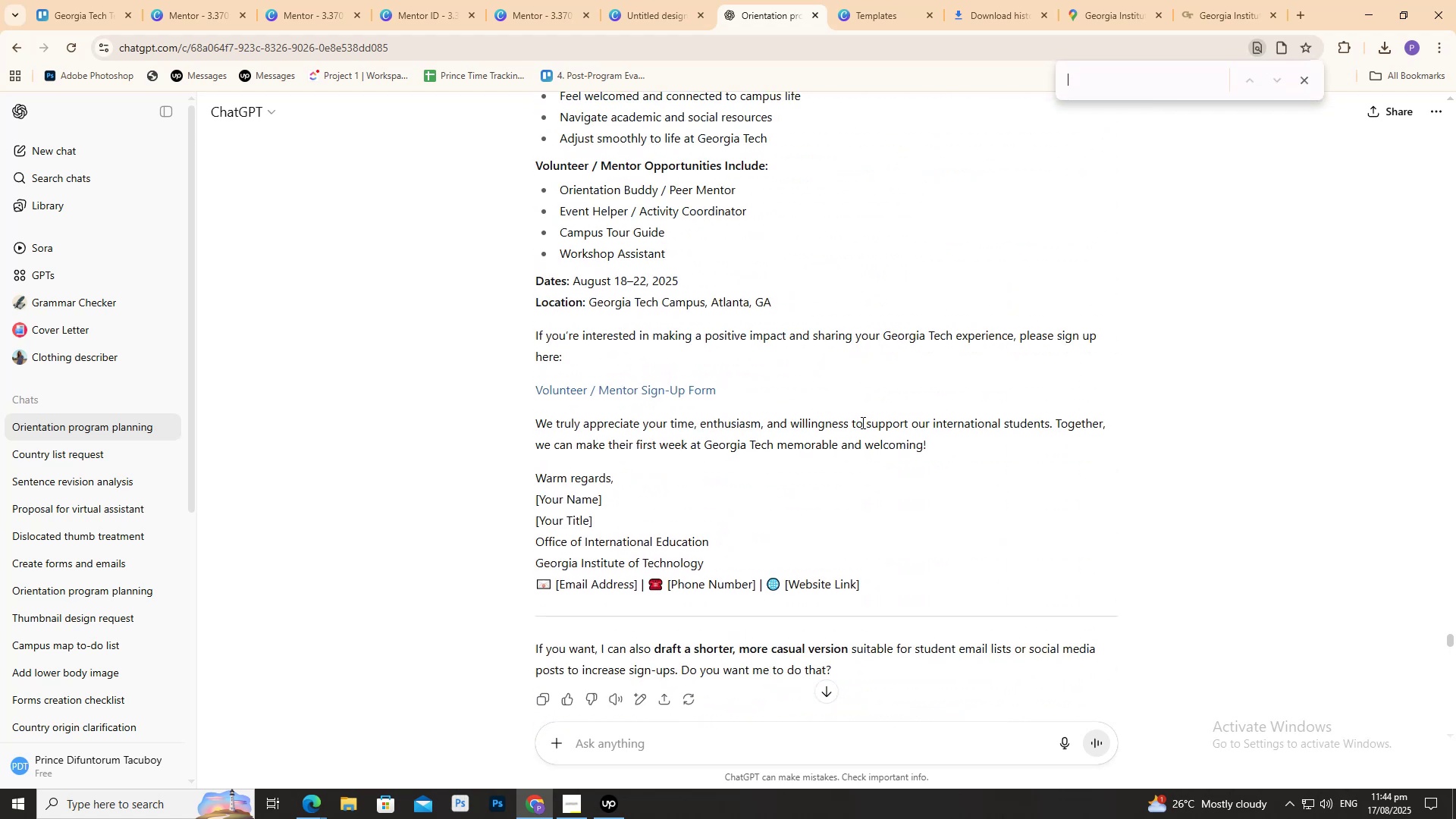 
type(accessi)
 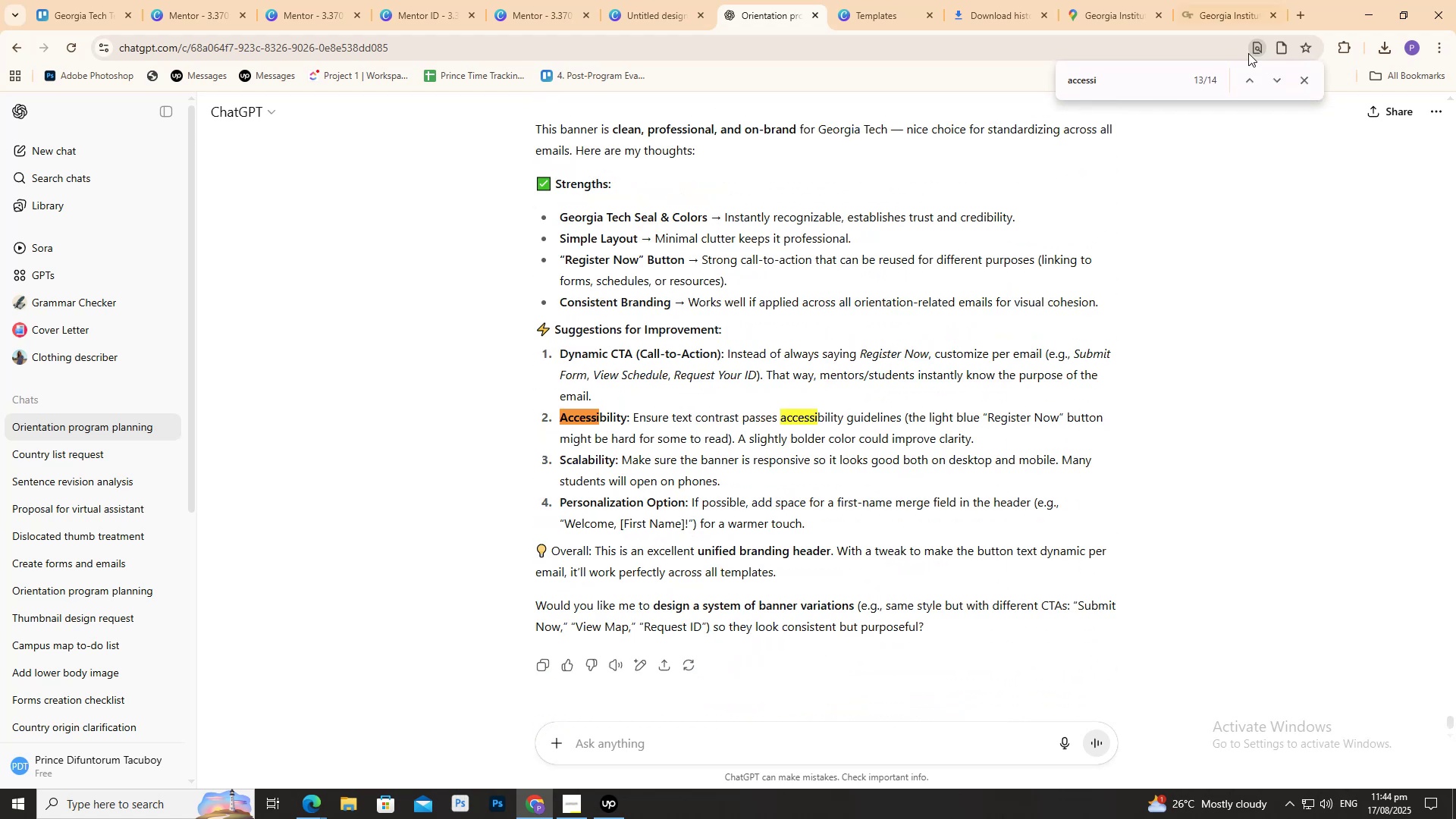 
left_click([1301, 79])
 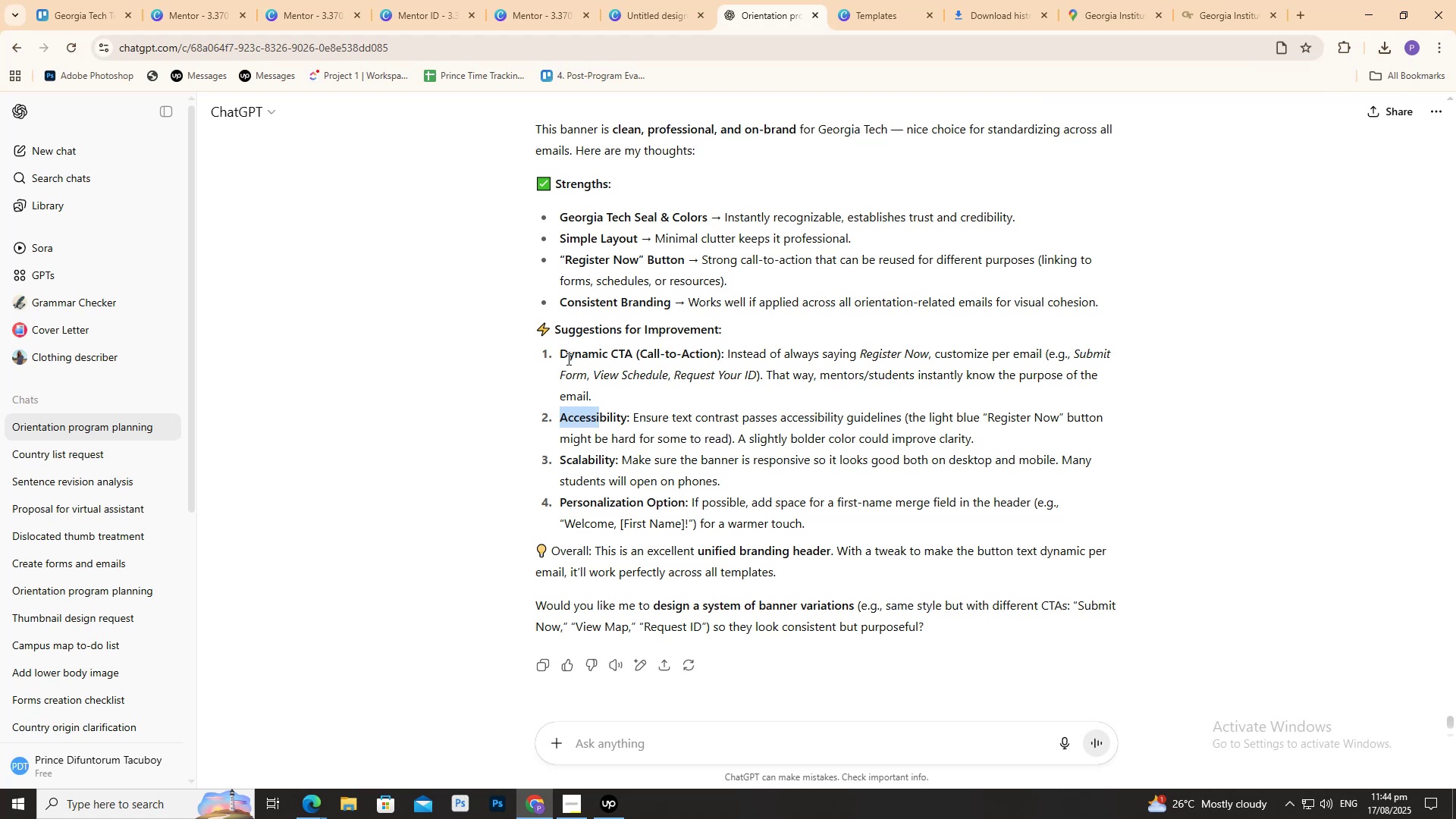 
left_click([547, 362])
 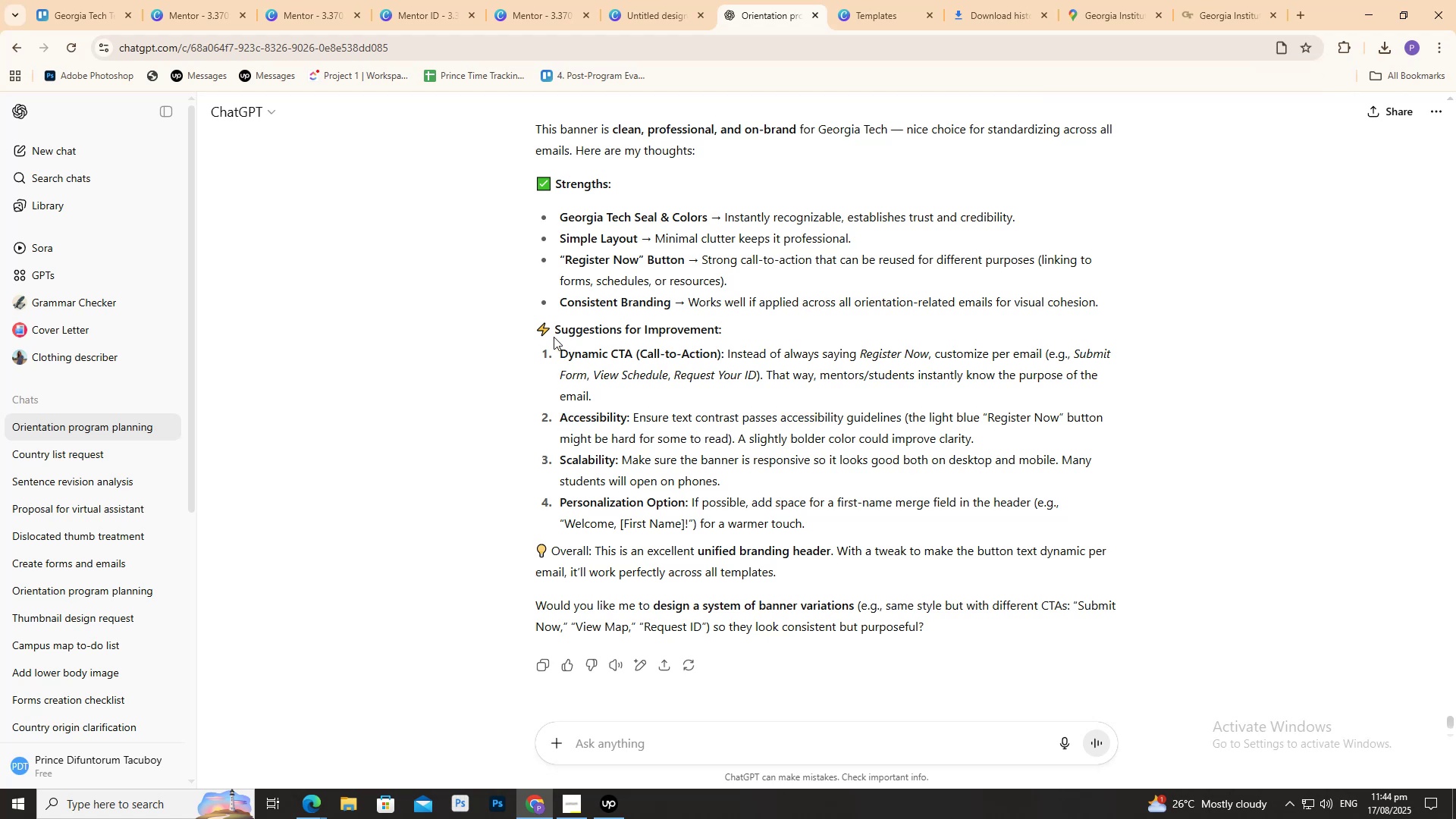 
left_click_drag(start_coordinate=[548, 331], to_coordinate=[734, 363])
 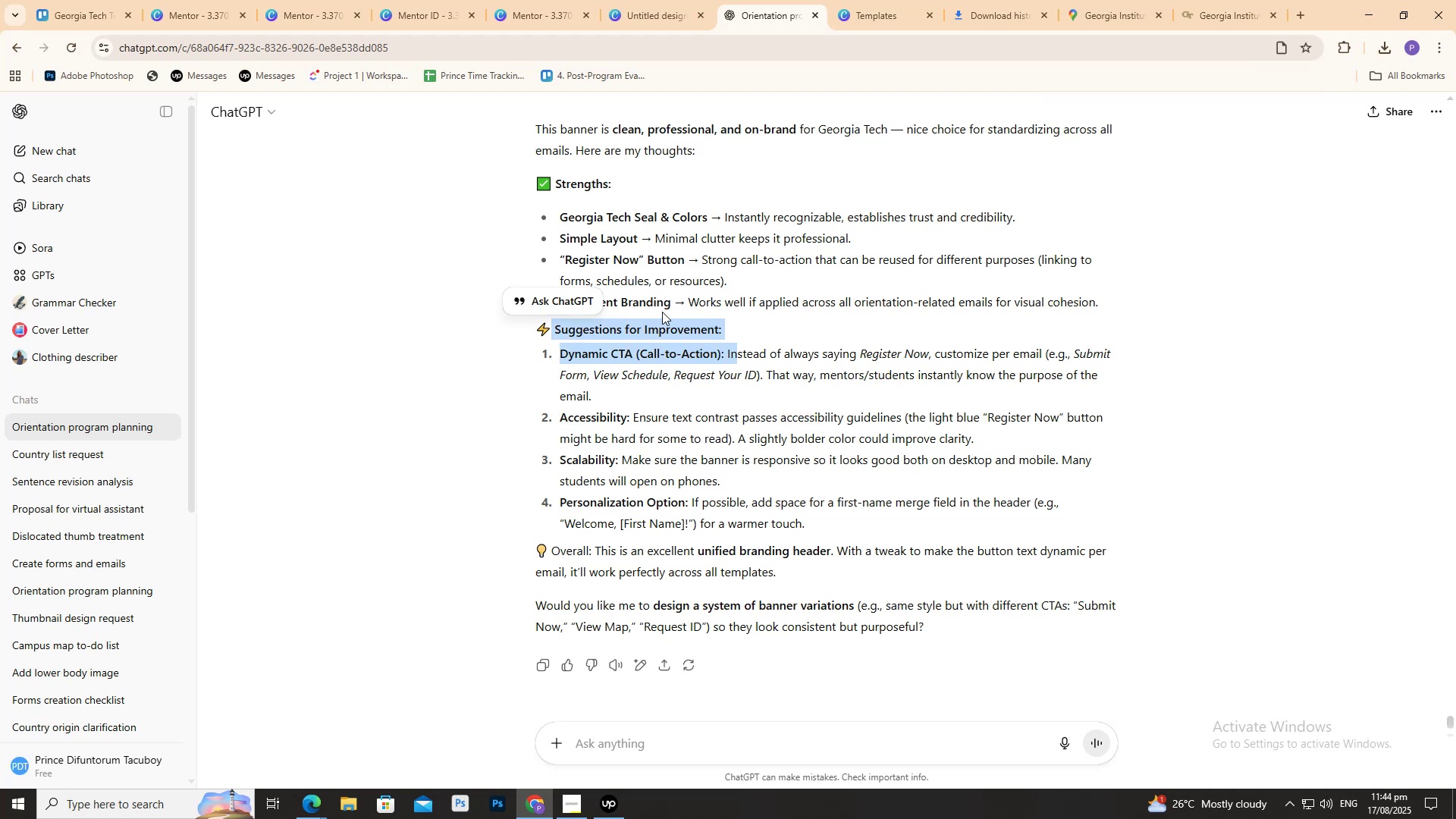 
scroll: coordinate [696, 341], scroll_direction: up, amount: 29.0
 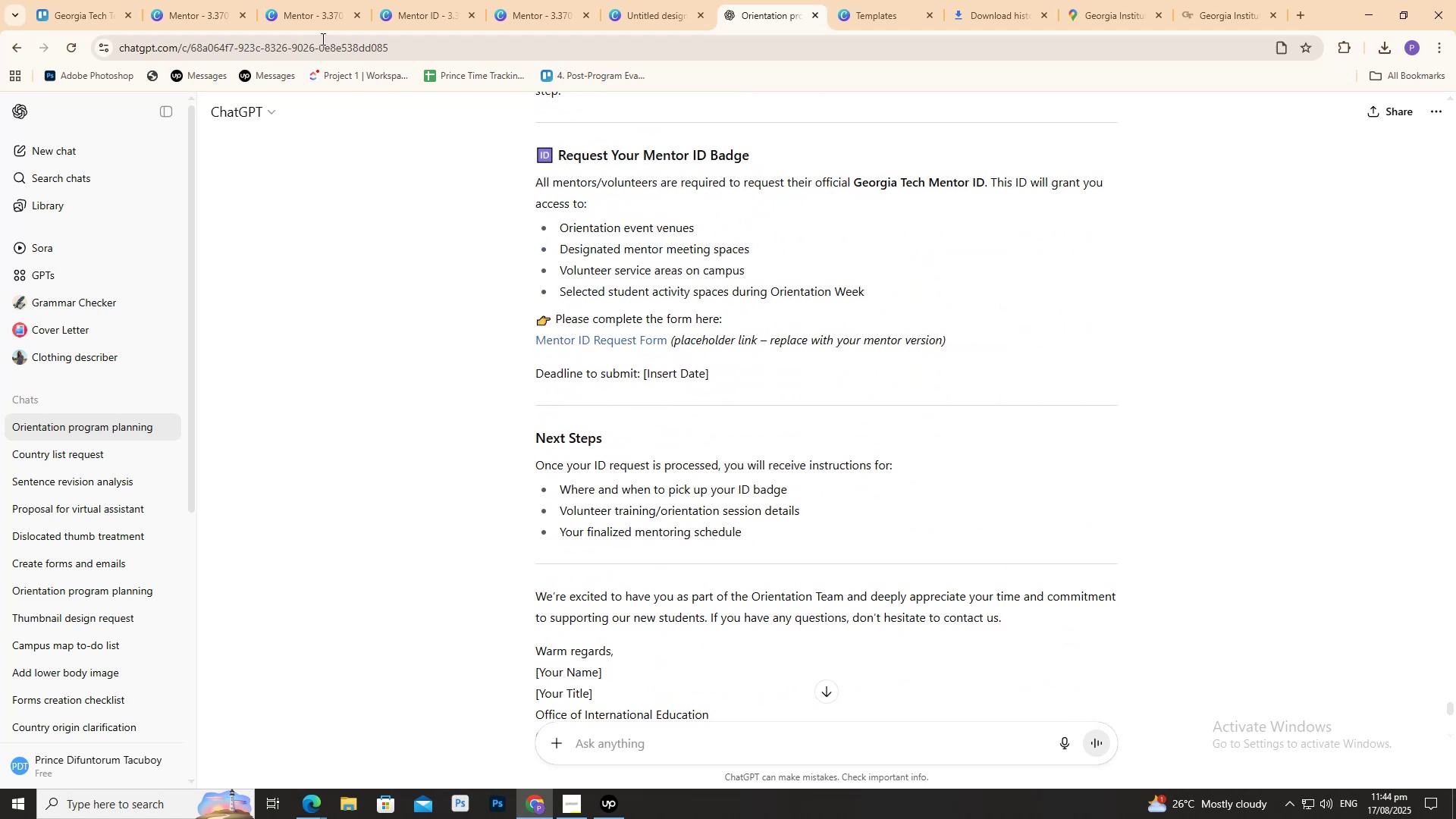 
left_click([313, 4])
 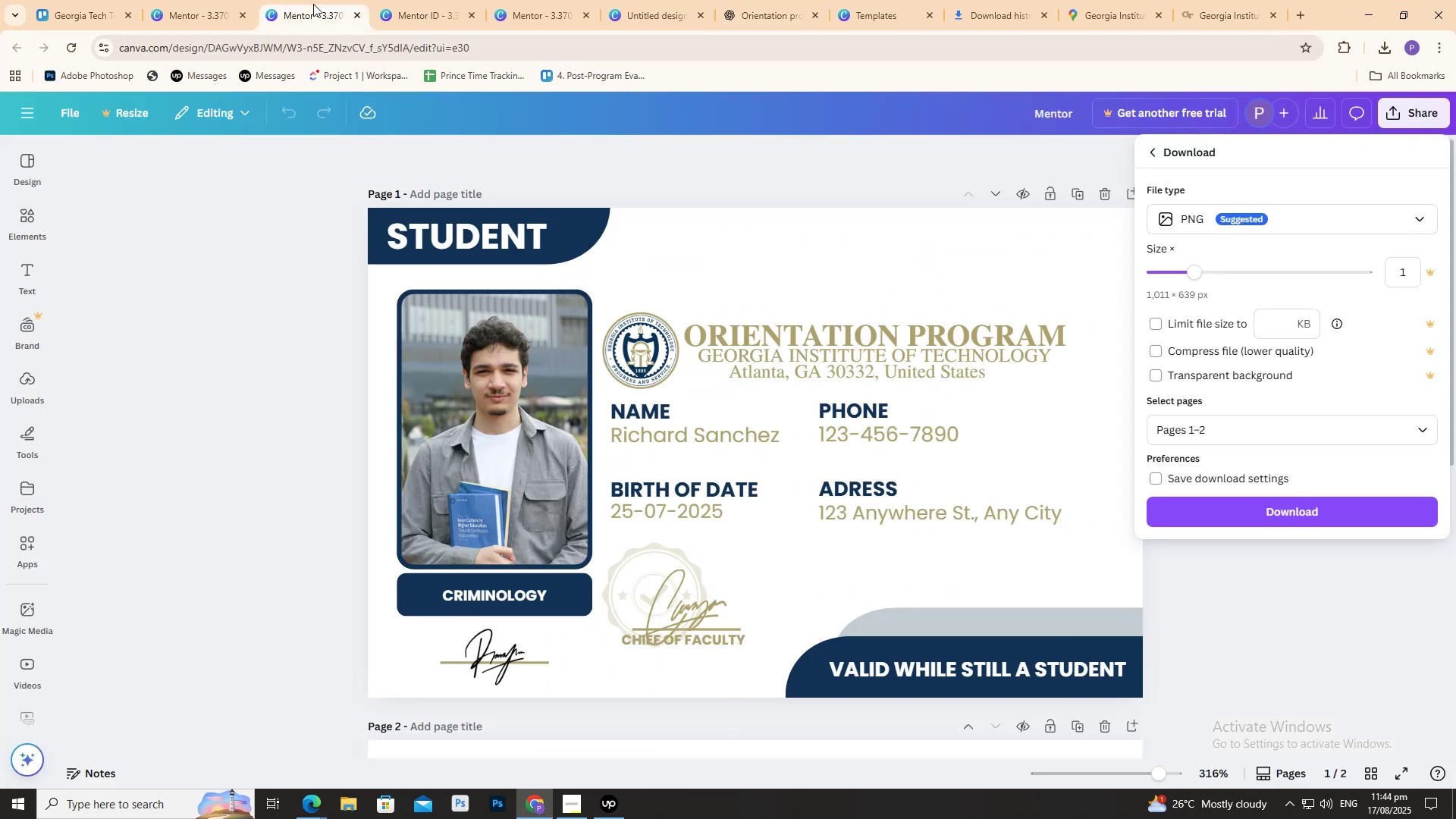 
scroll: coordinate [393, 513], scroll_direction: down, amount: 12.0
 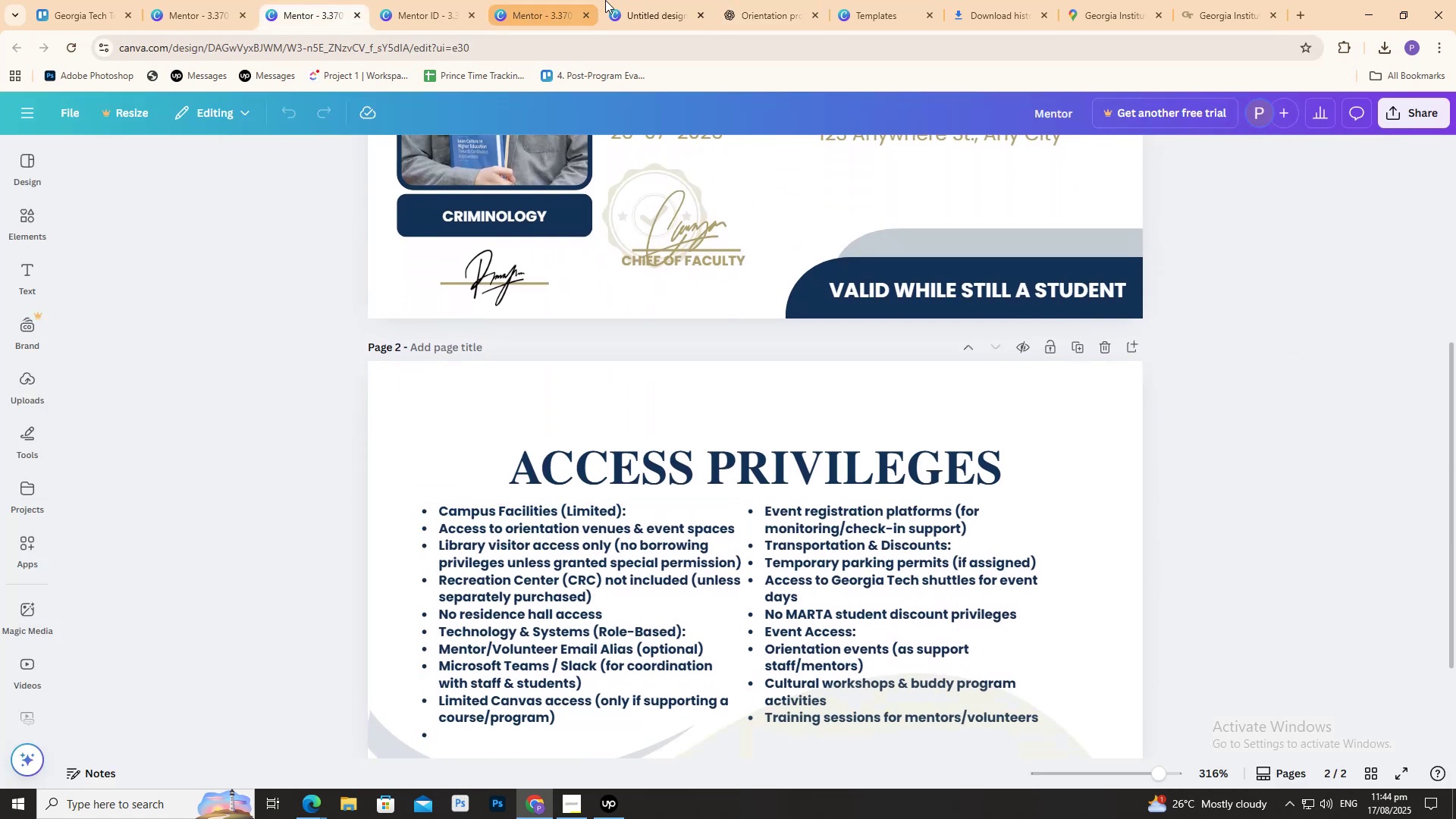 
left_click([623, 0])
 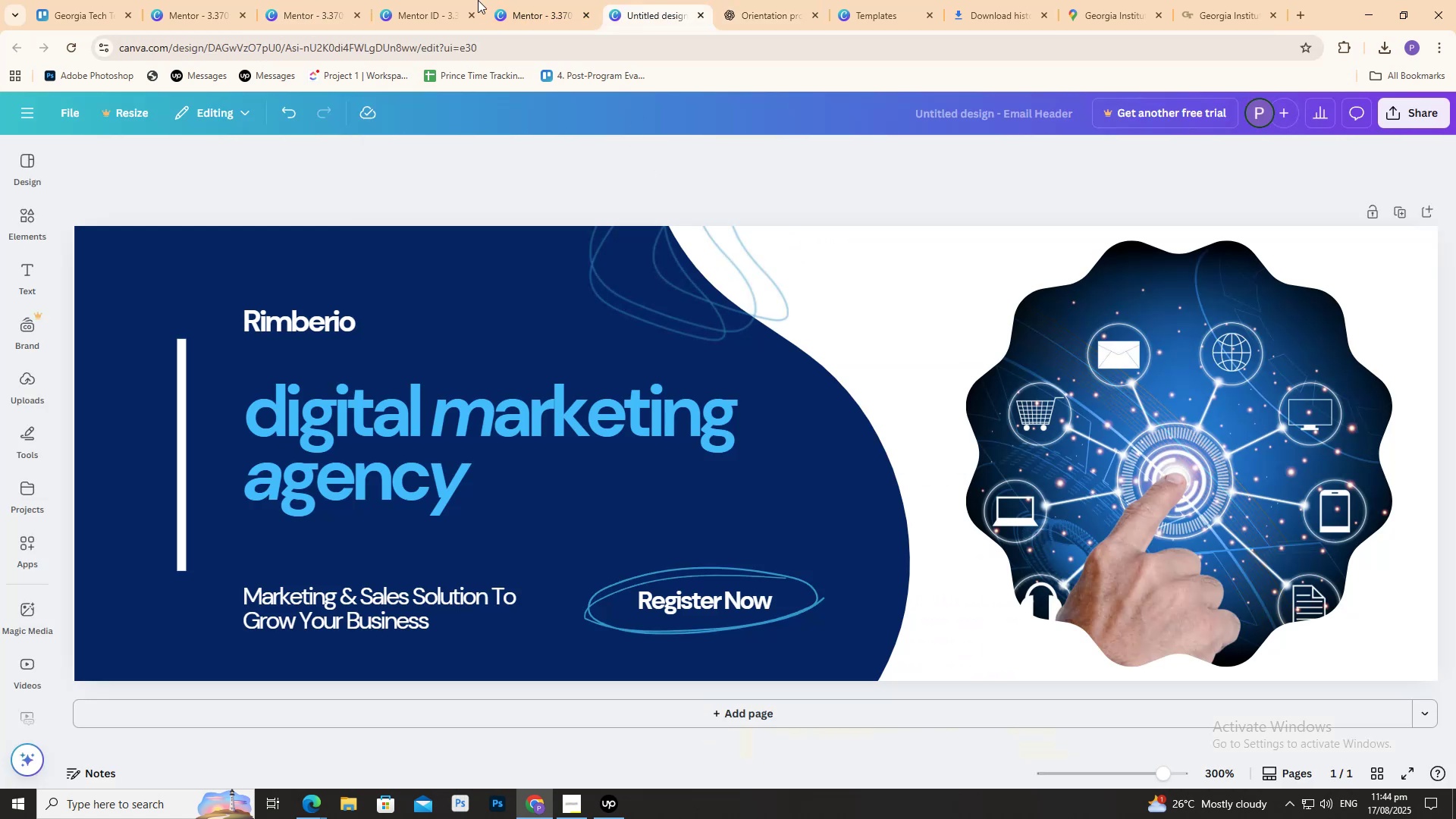 
double_click([473, 0])
 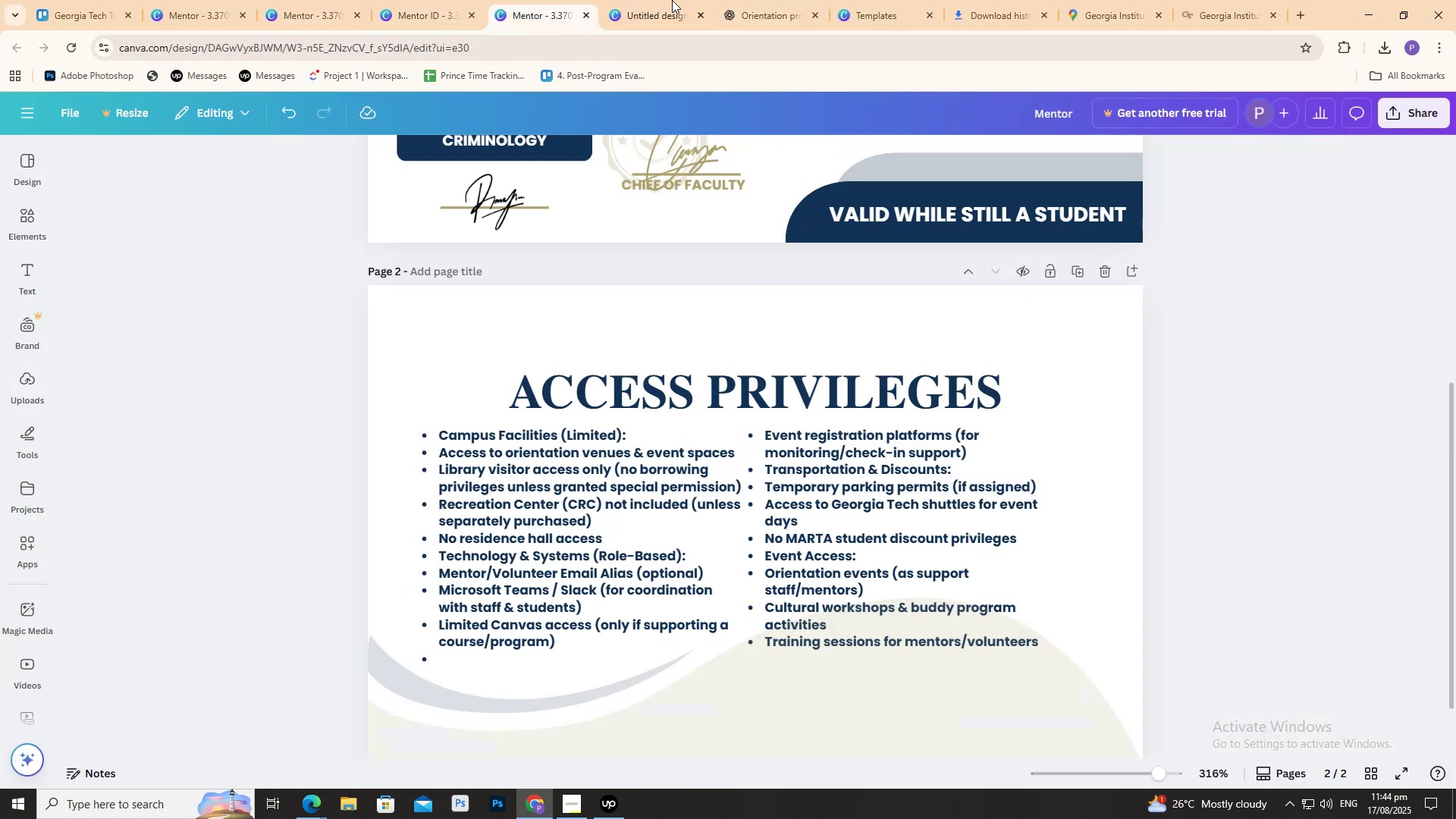 
double_click([771, 0])
 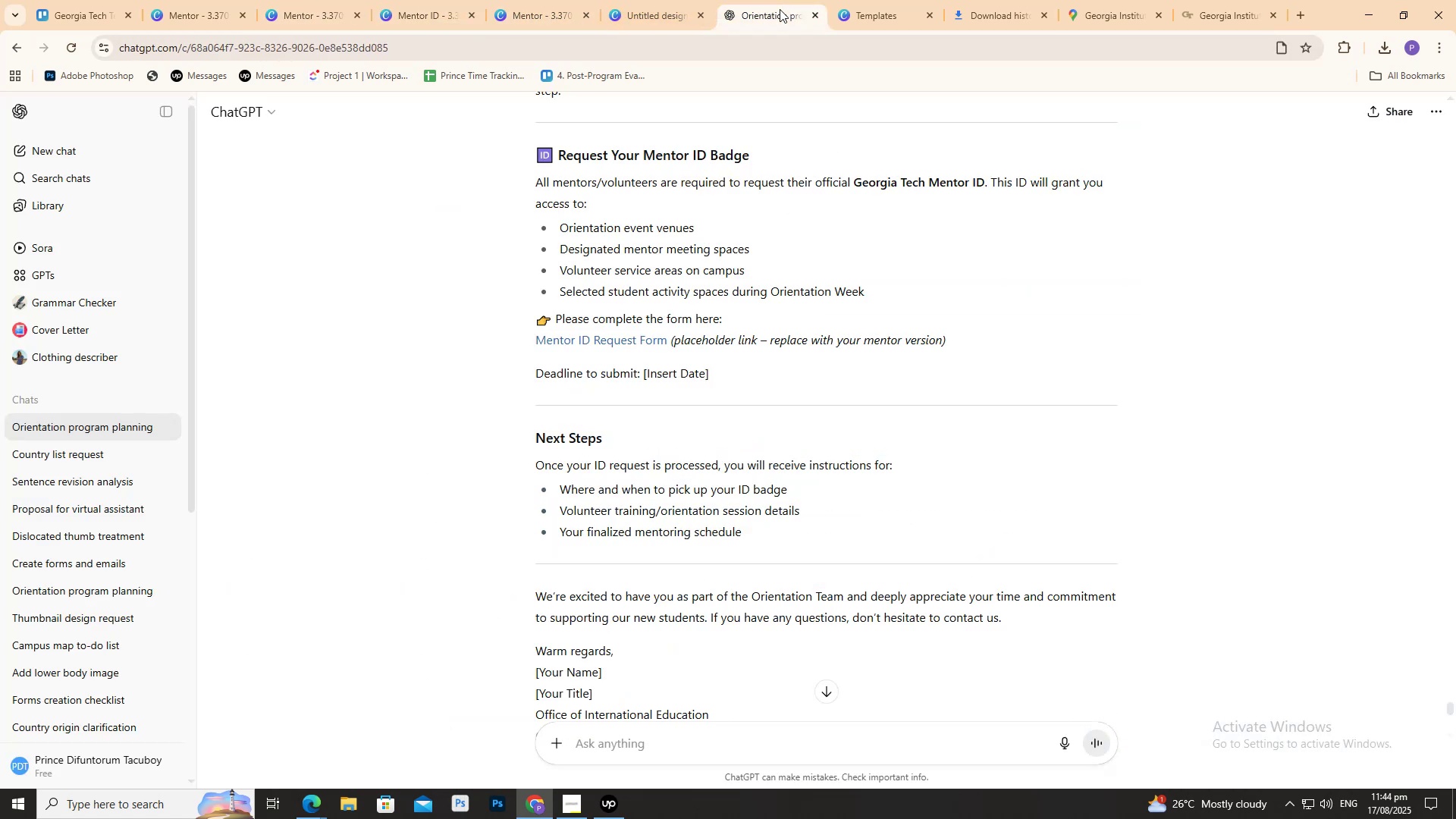 
key(Control+ControlLeft)
 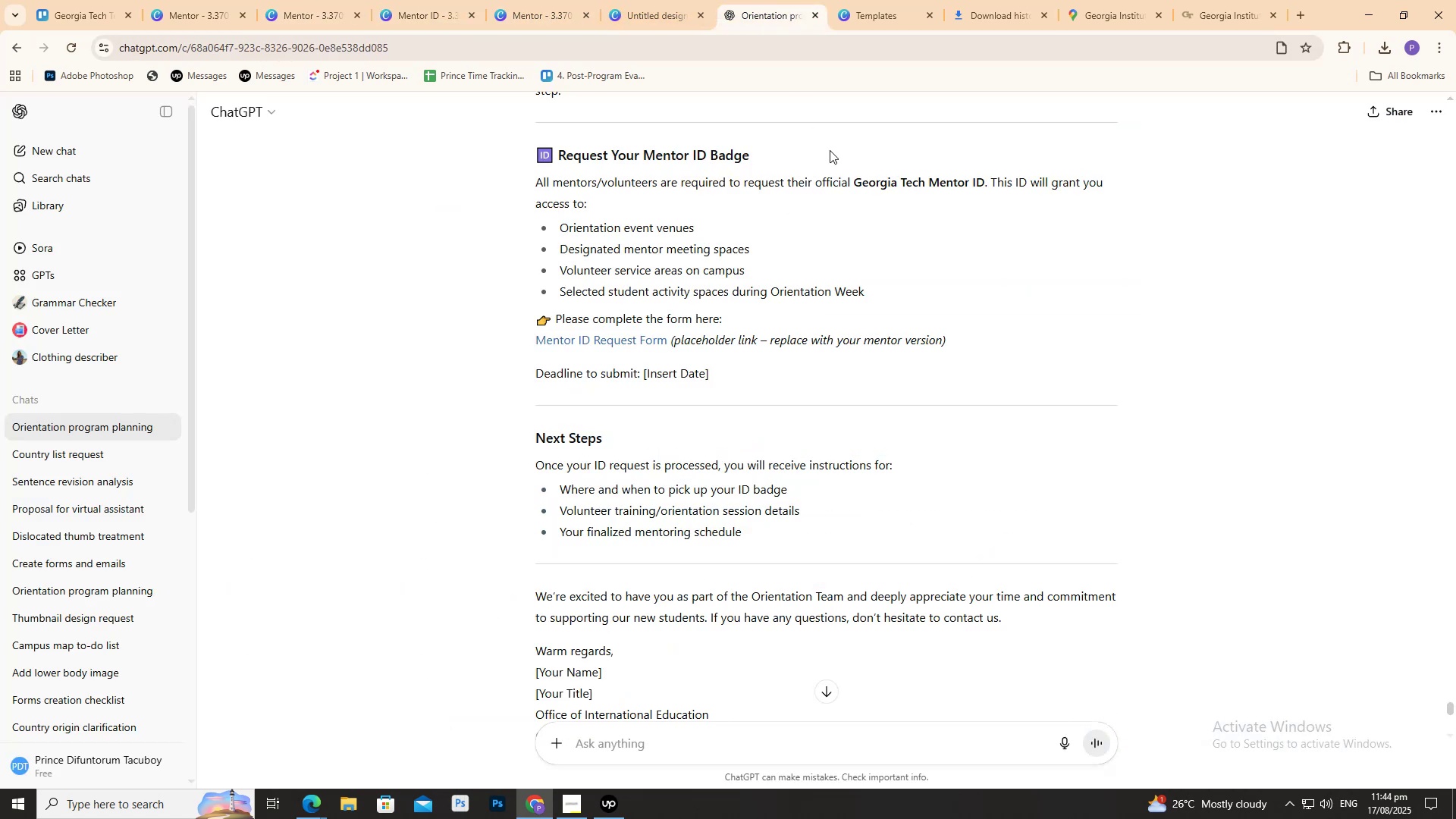 
key(Control+F)
 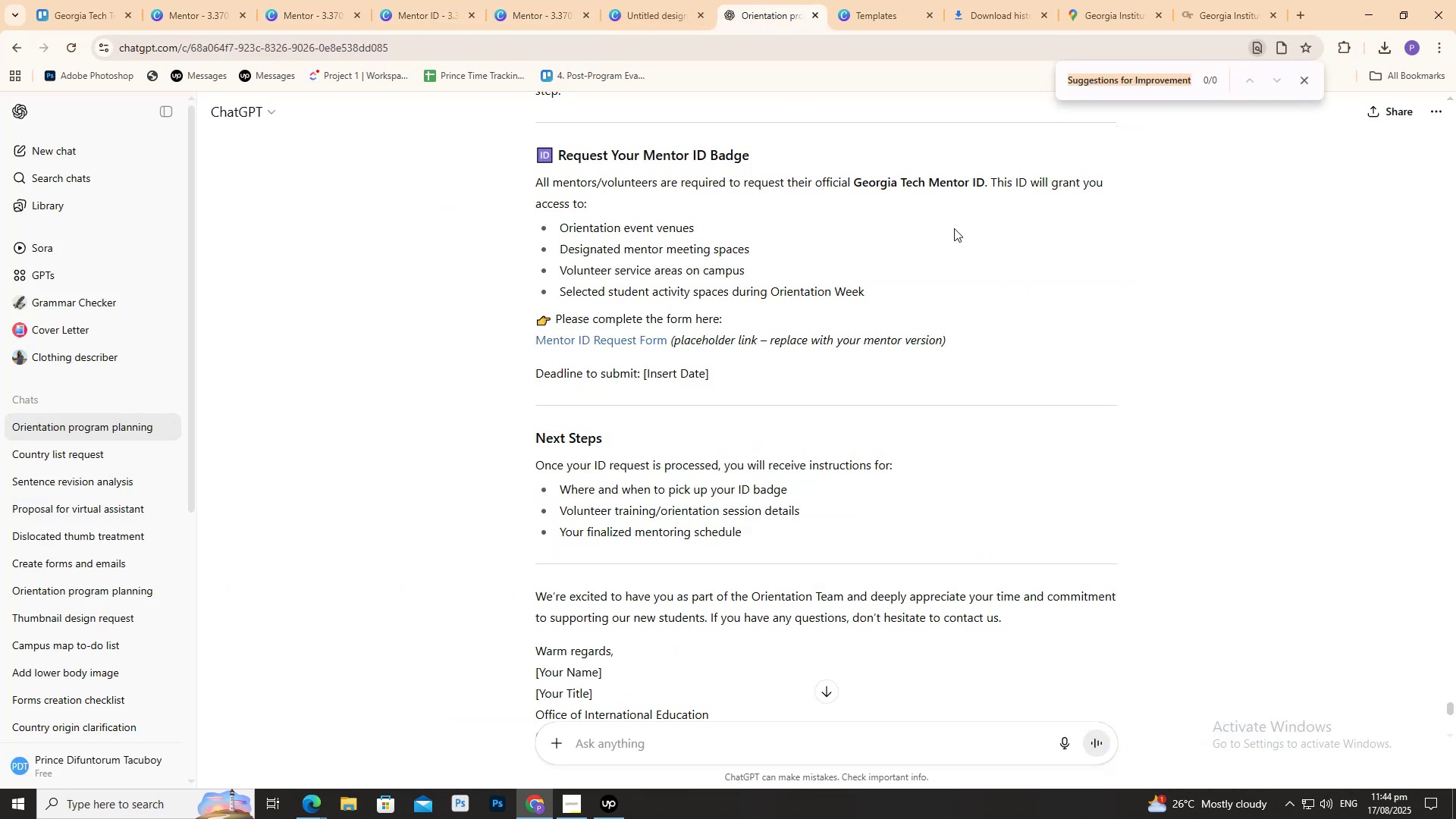 
type(privi)
 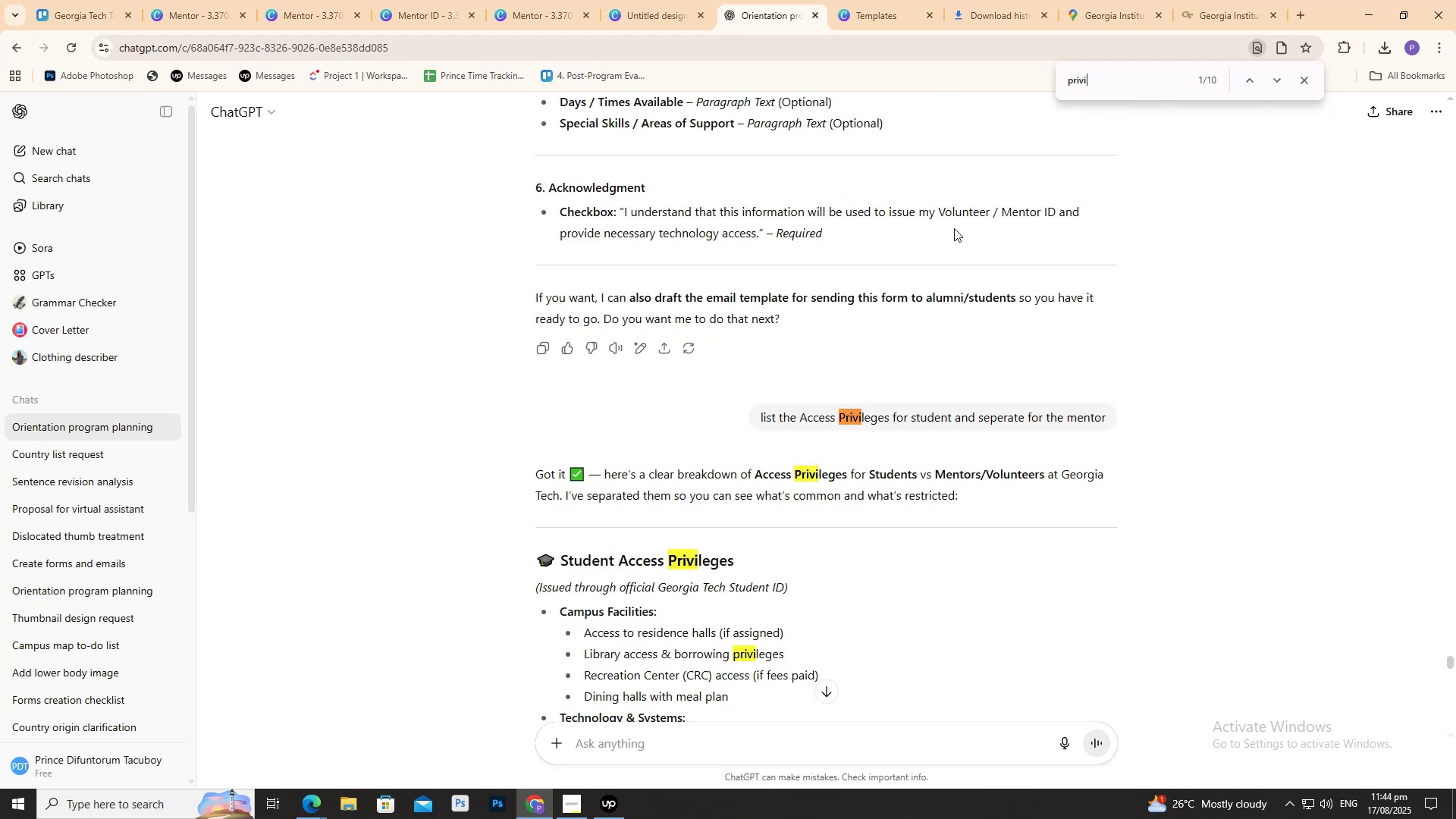 
scroll: coordinate [762, 312], scroll_direction: down, amount: 3.0
 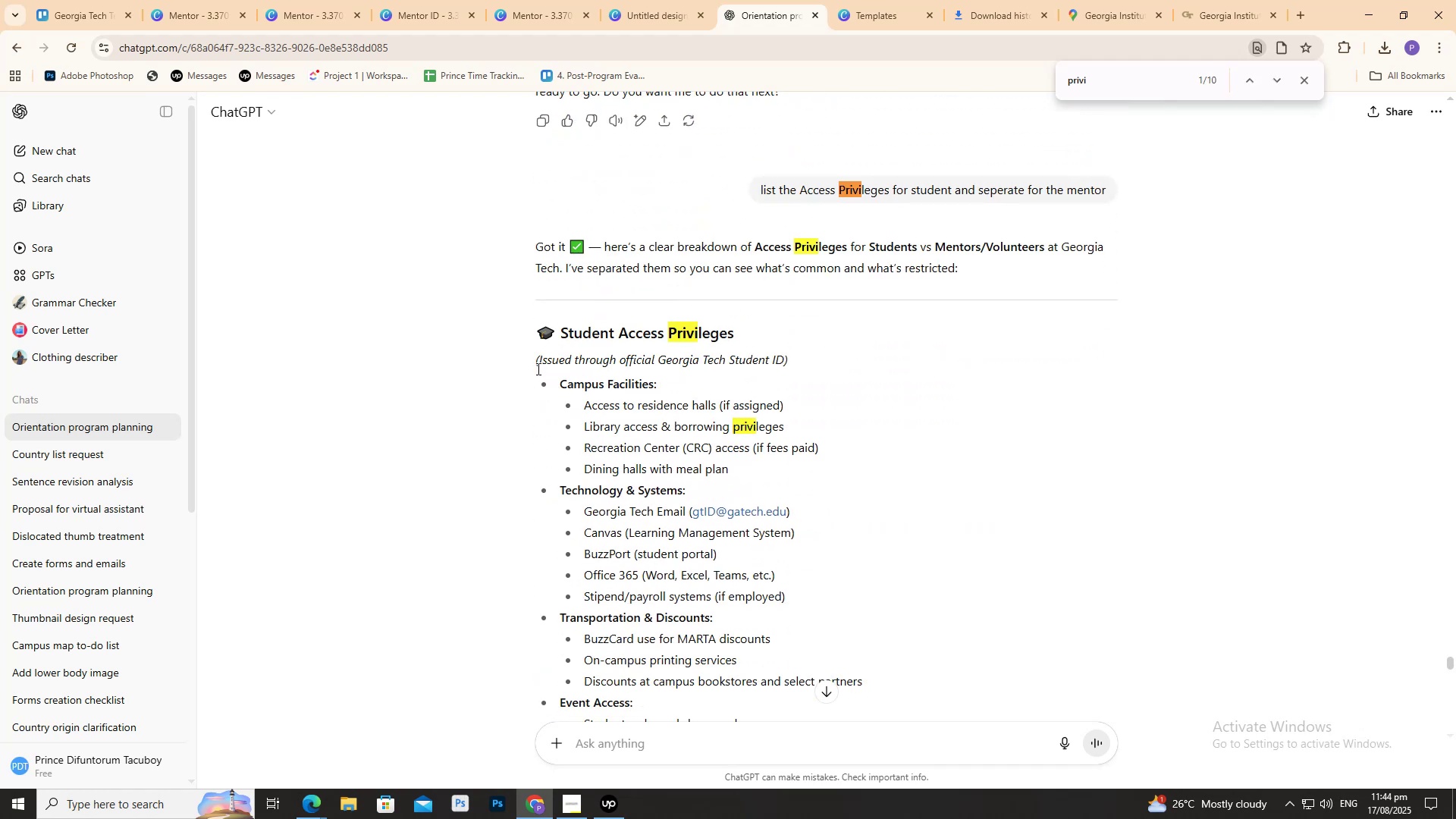 
left_click_drag(start_coordinate=[546, 384], to_coordinate=[773, 510])
 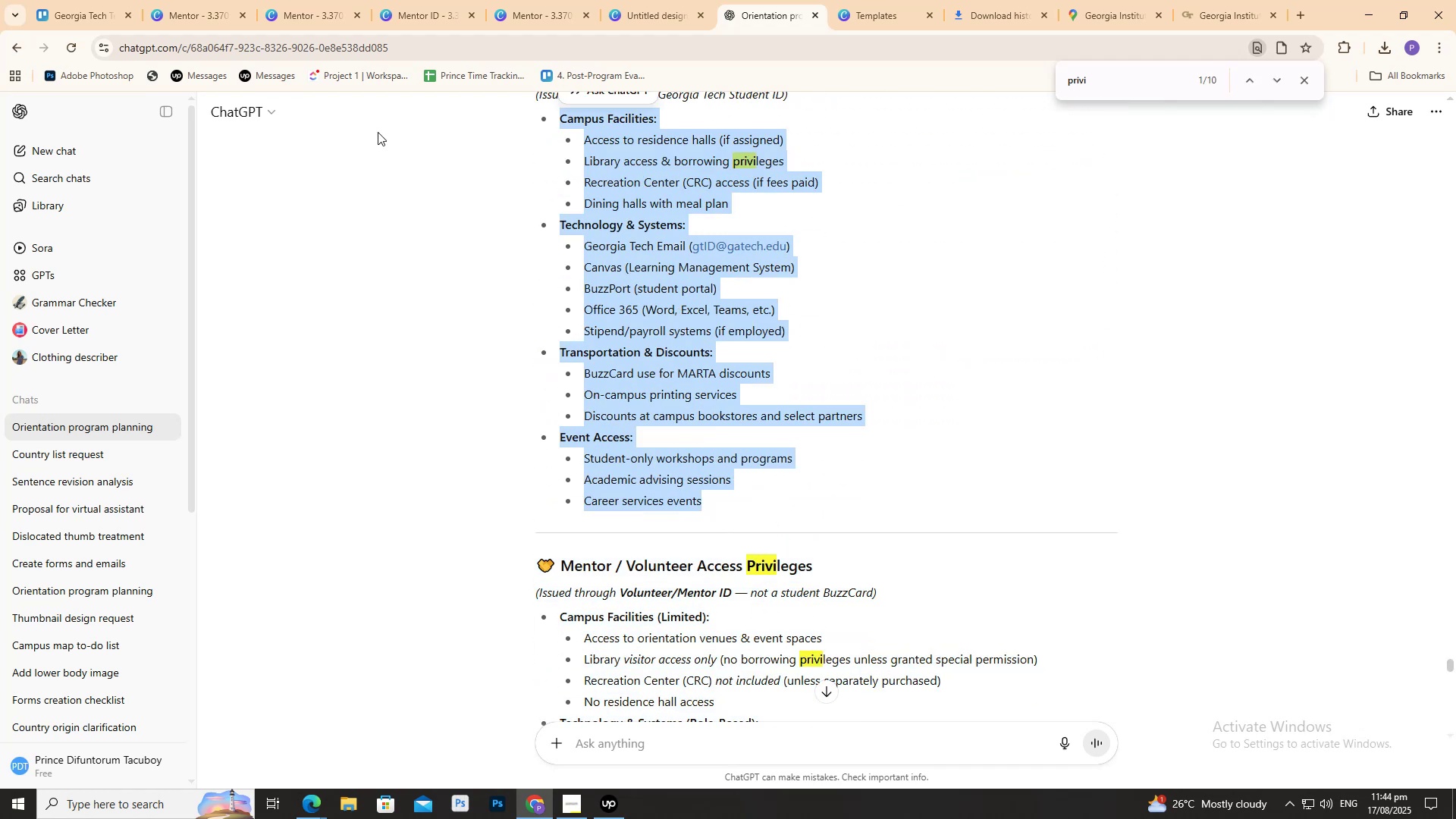 
key(Control+C)
 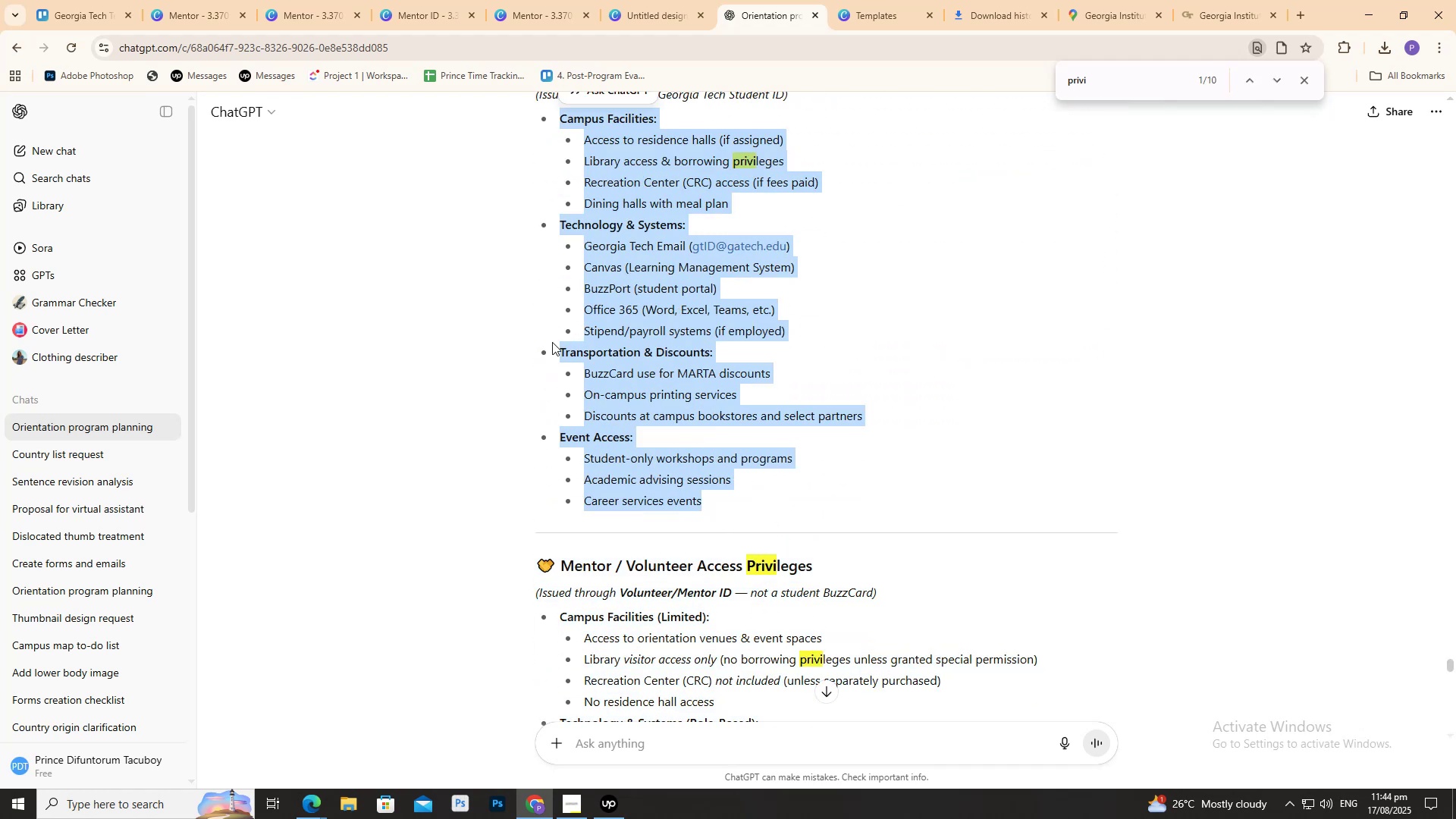 
key(Control+C)
 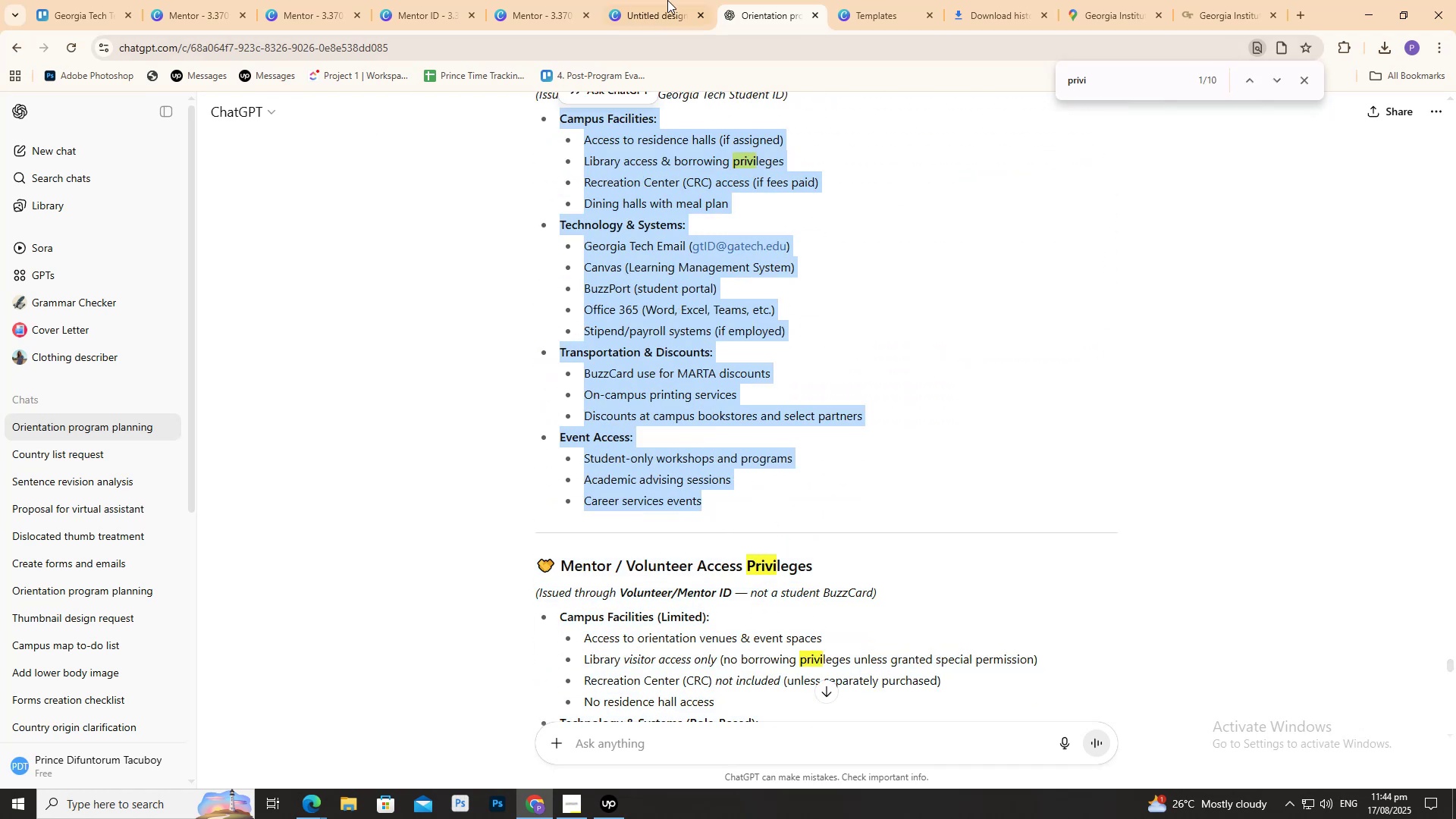 
left_click([671, 2])
 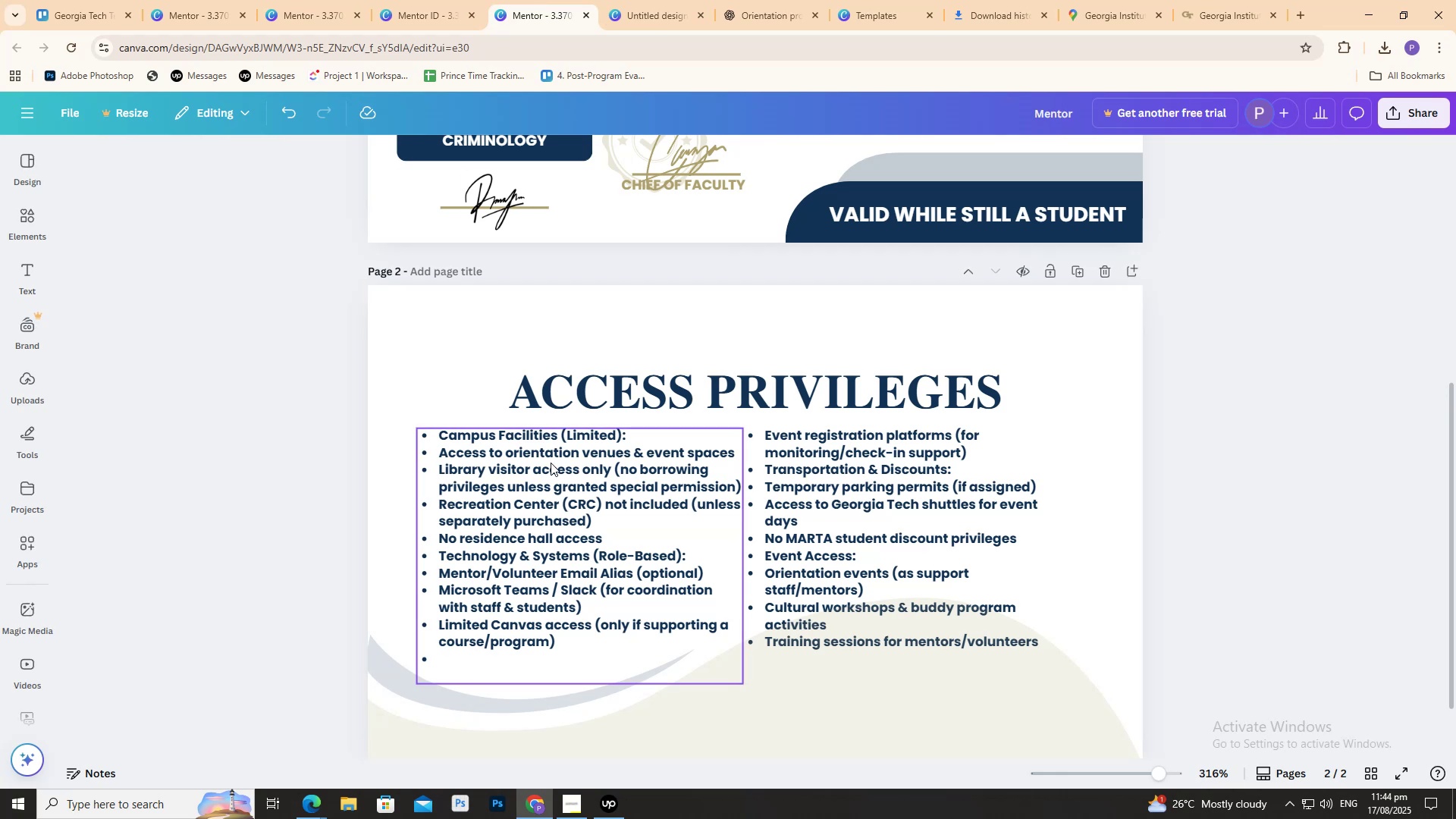 
double_click([551, 462])
 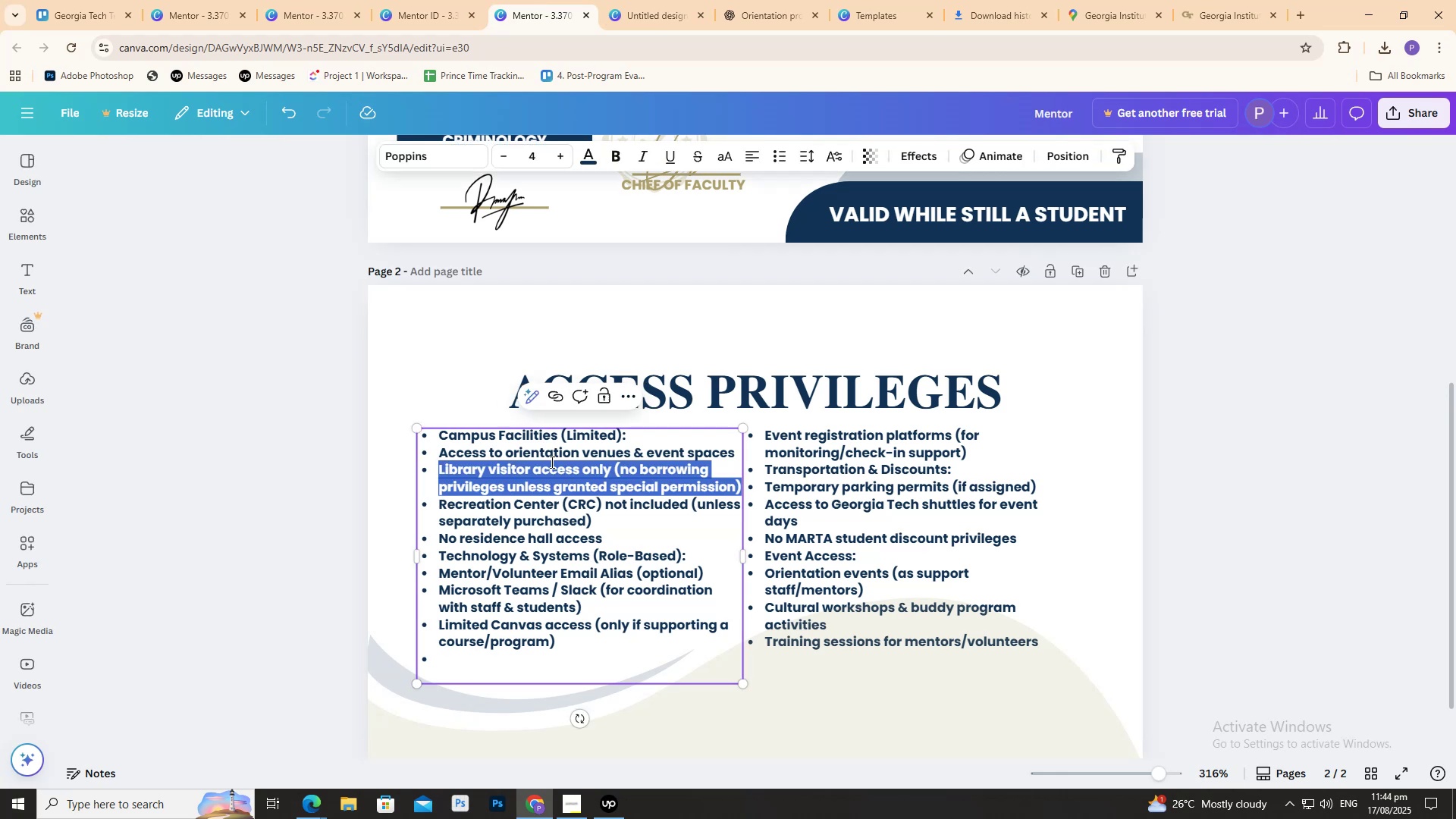 
triple_click([551, 462])
 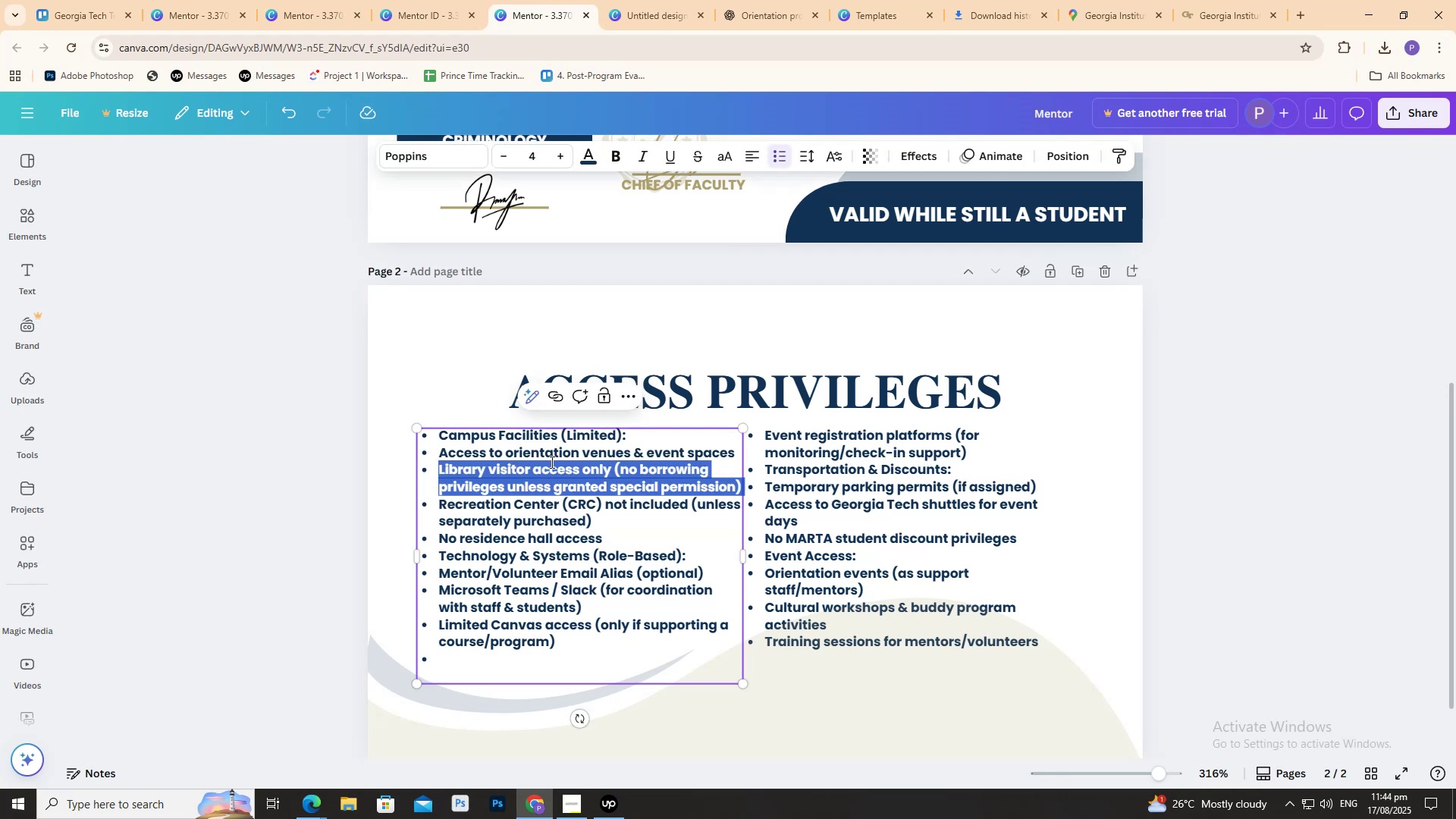 
key(Control+A)
 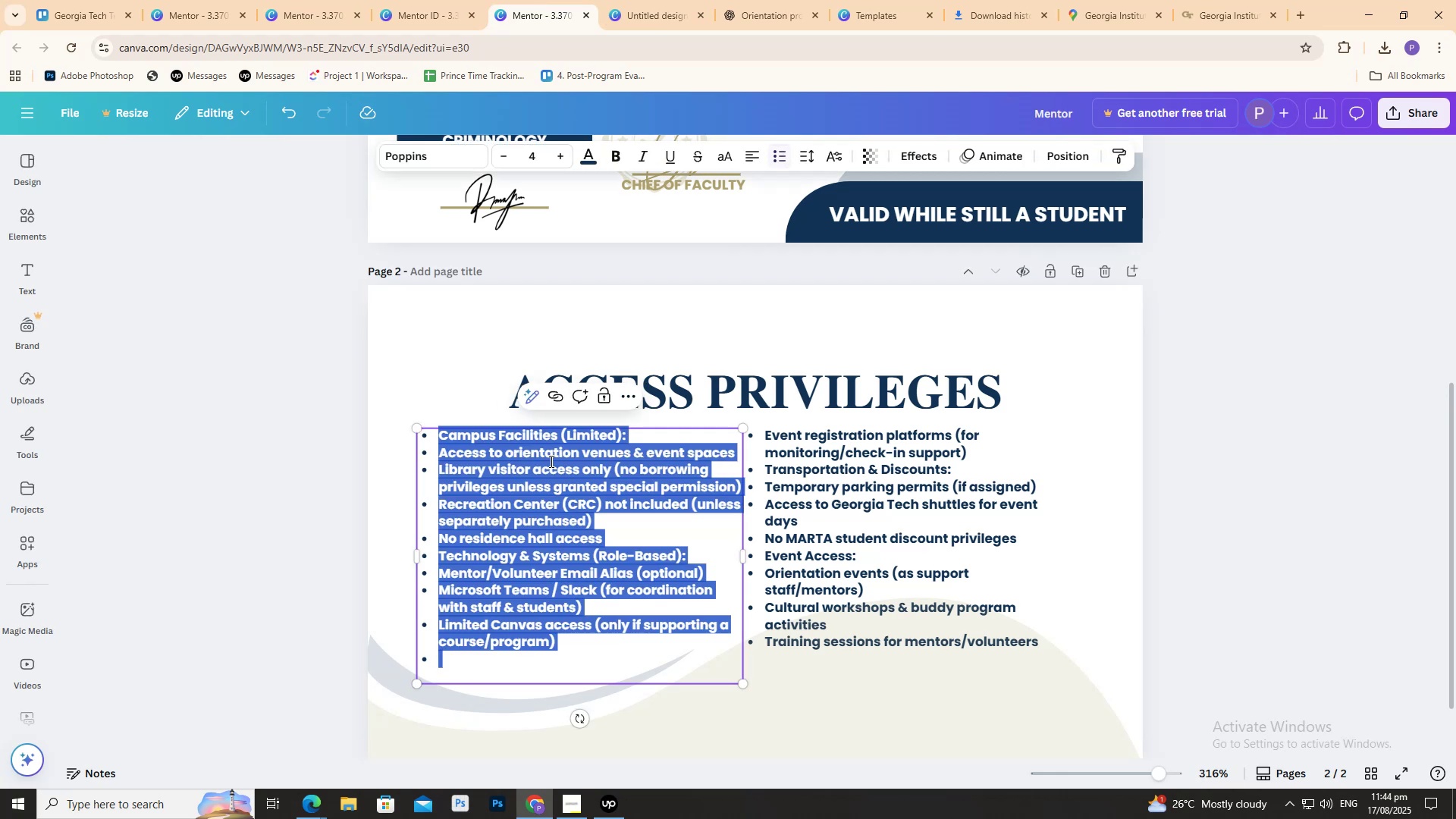 
key(Control+V)
 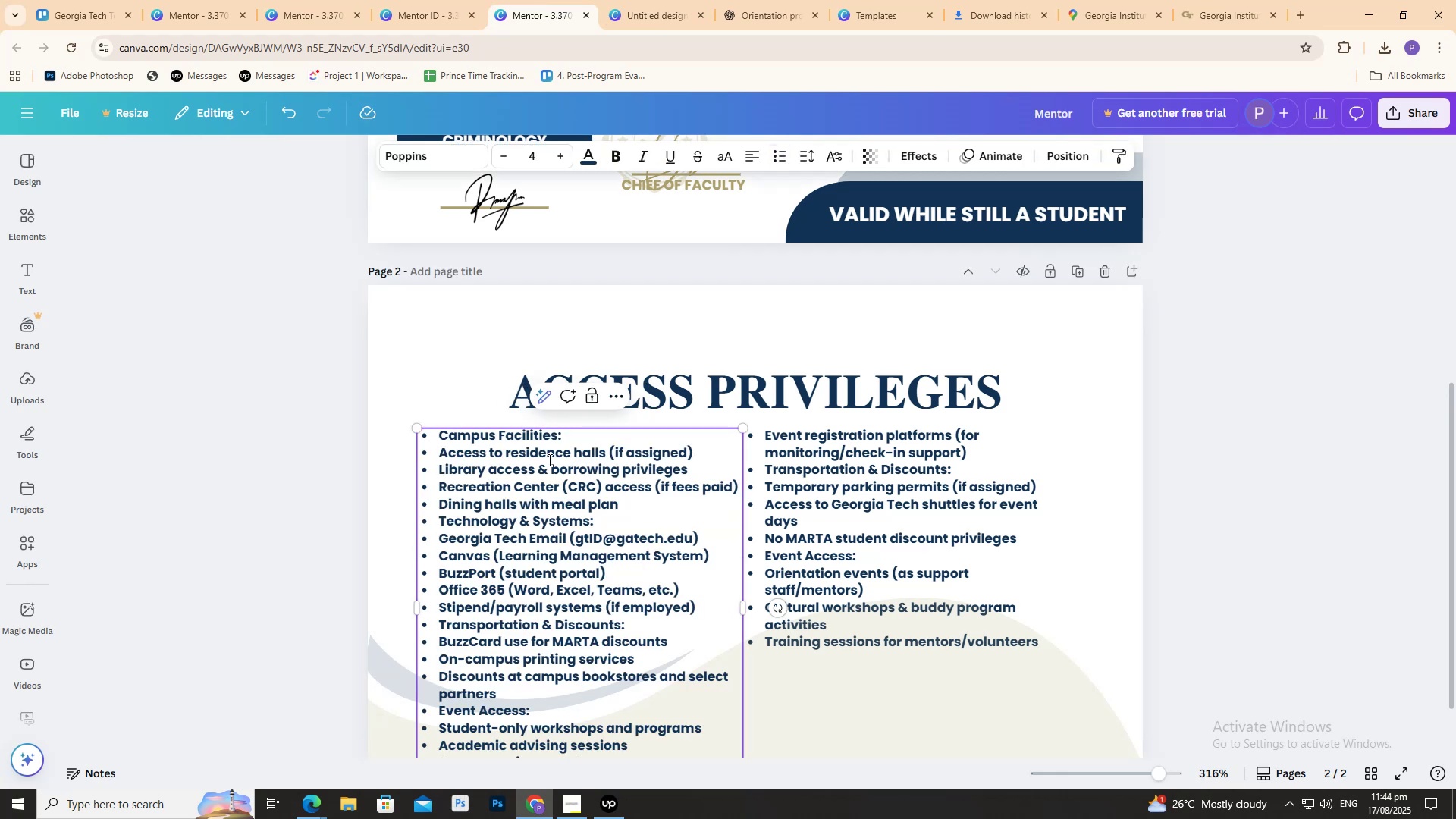 
key(Control+A)
 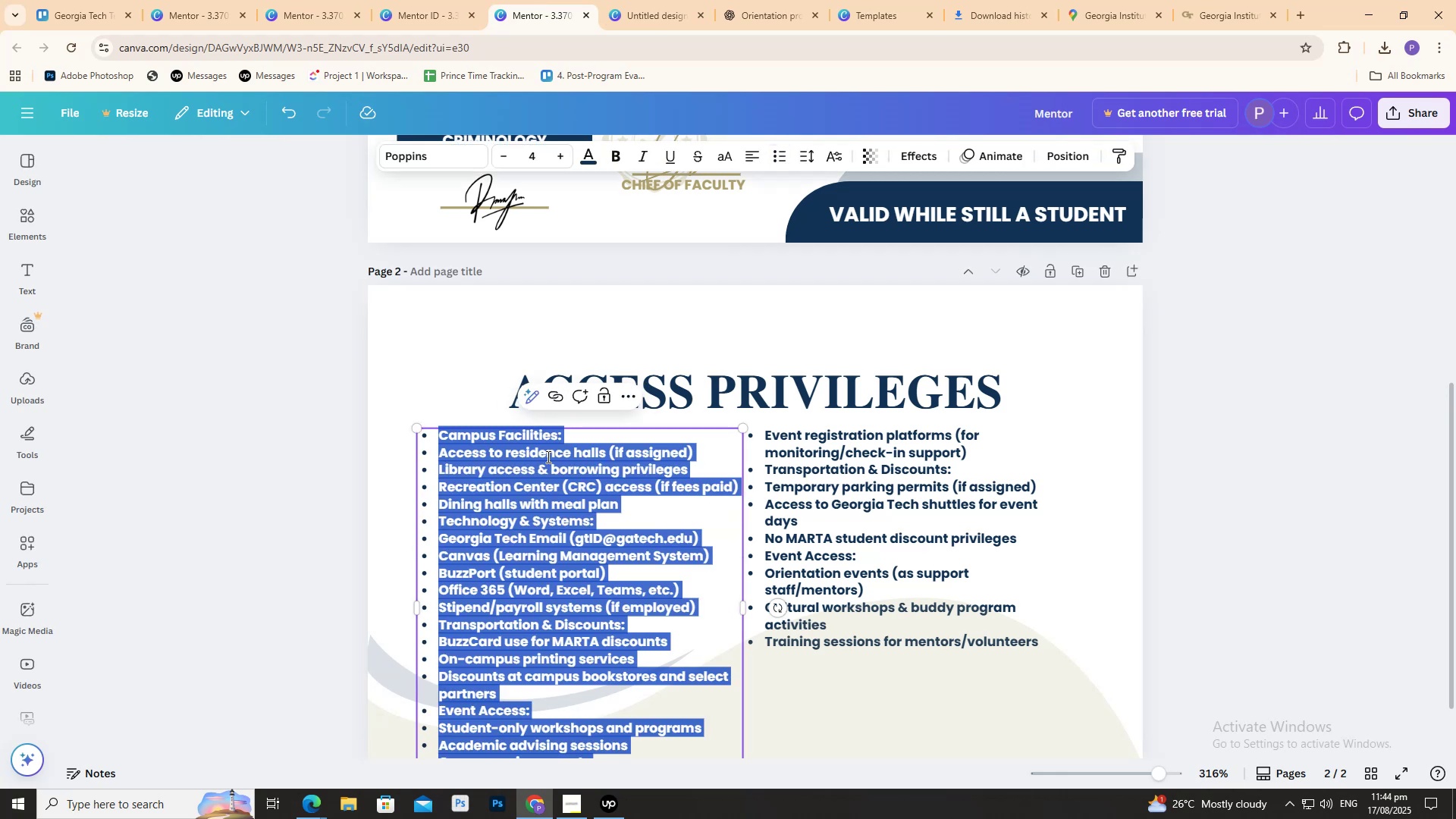 
key(Control+V)
 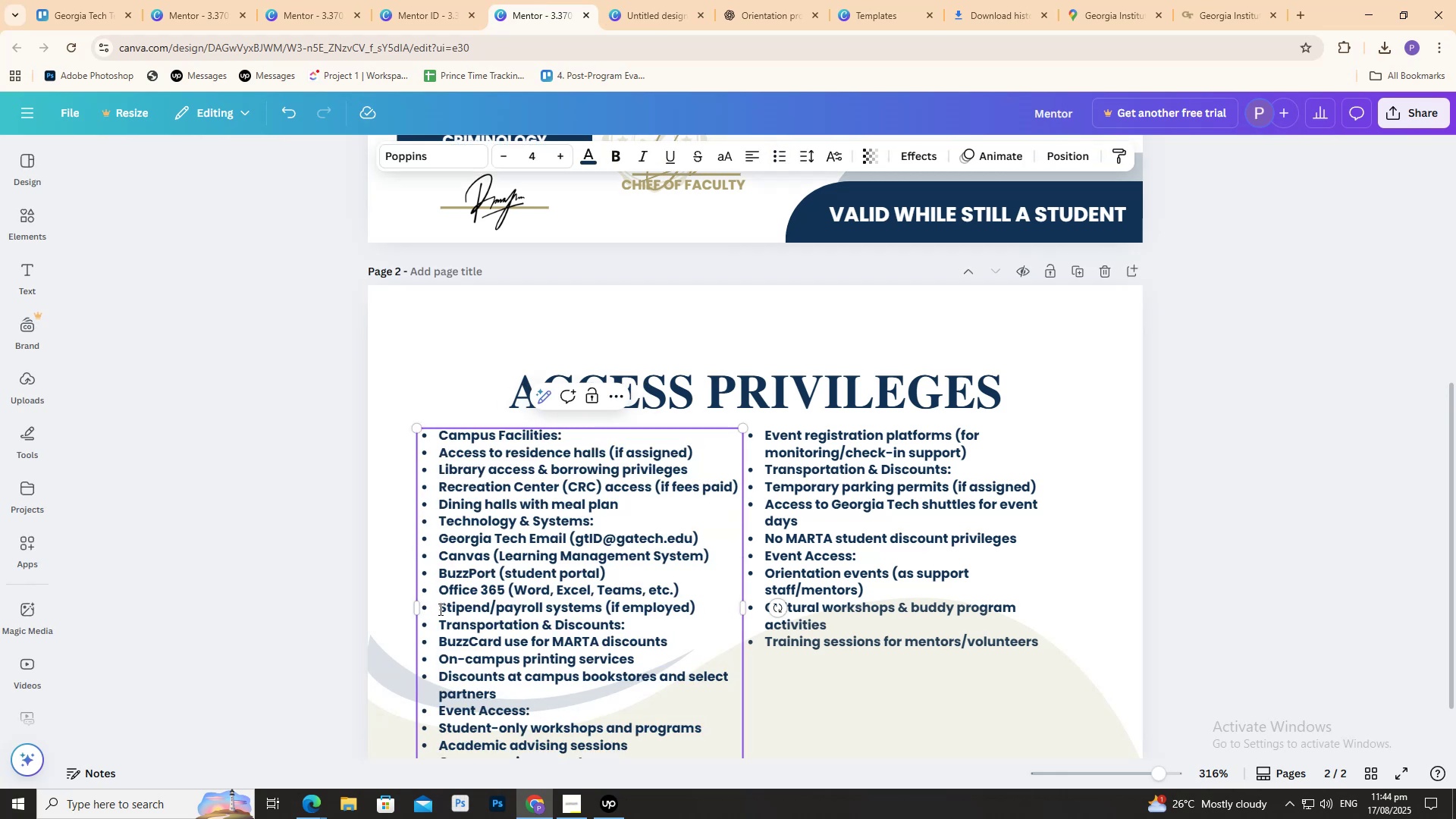 
left_click_drag(start_coordinate=[437, 607], to_coordinate=[870, 780])
 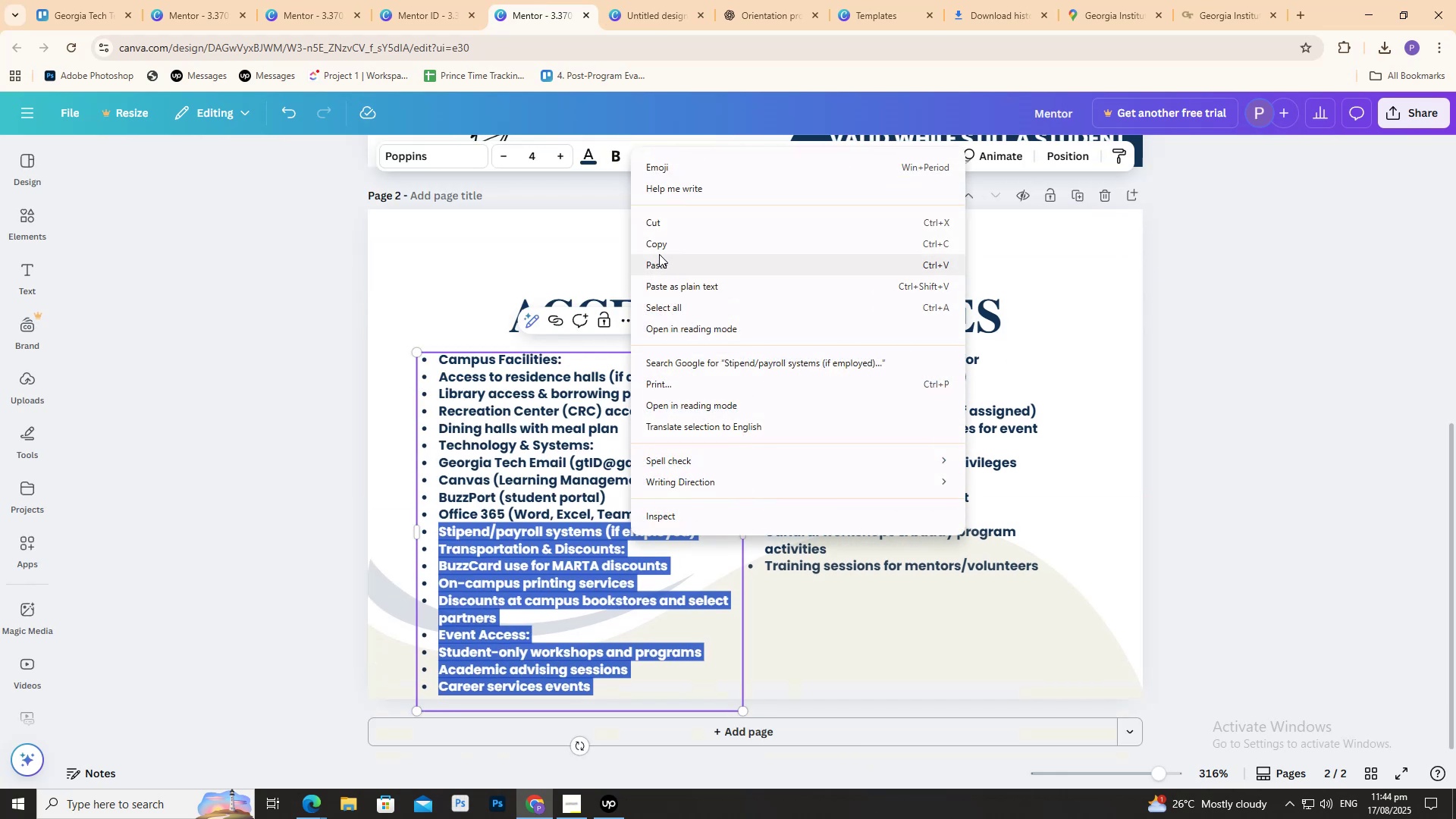 
left_click([642, 218])
 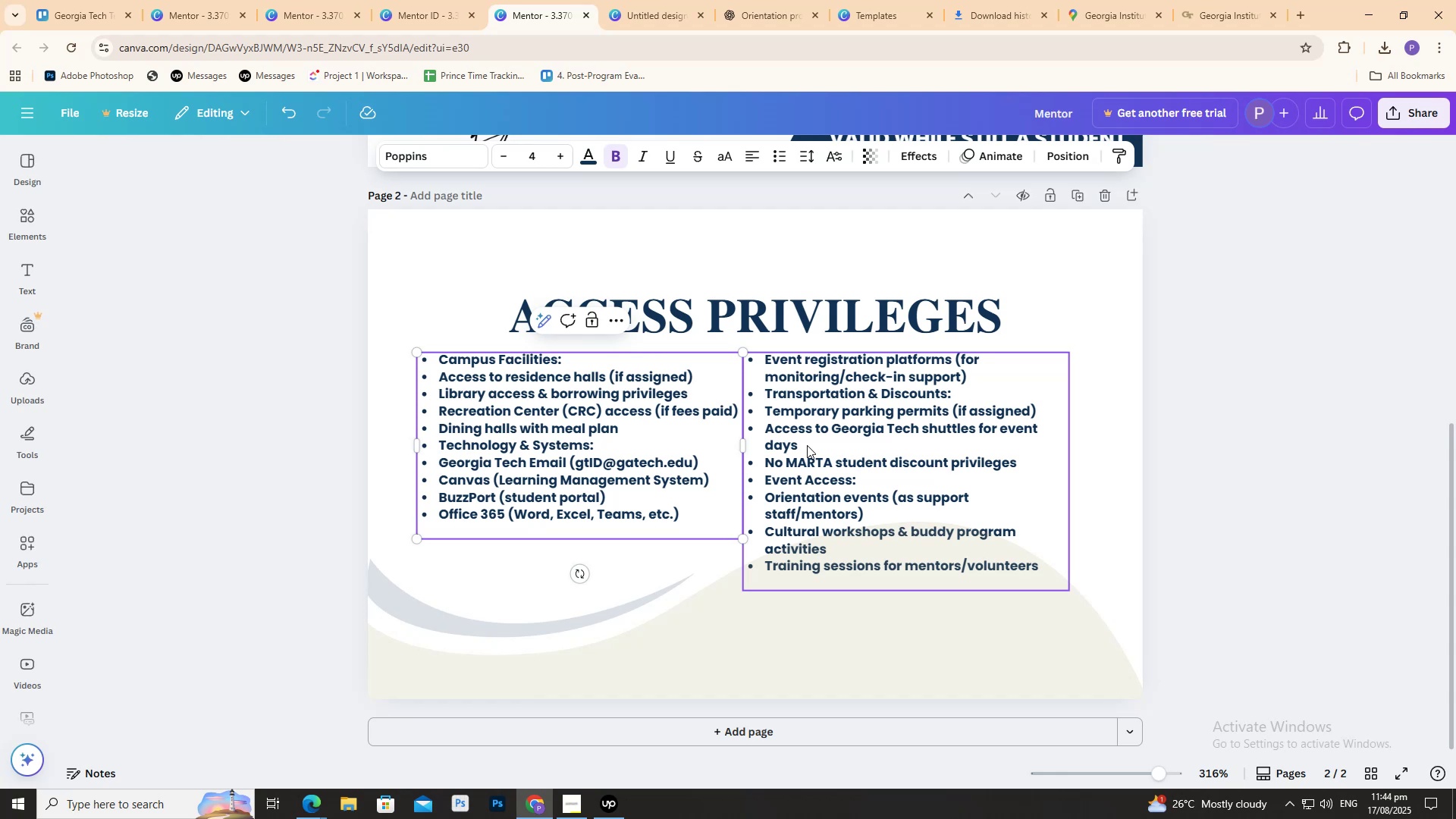 
double_click([807, 445])
 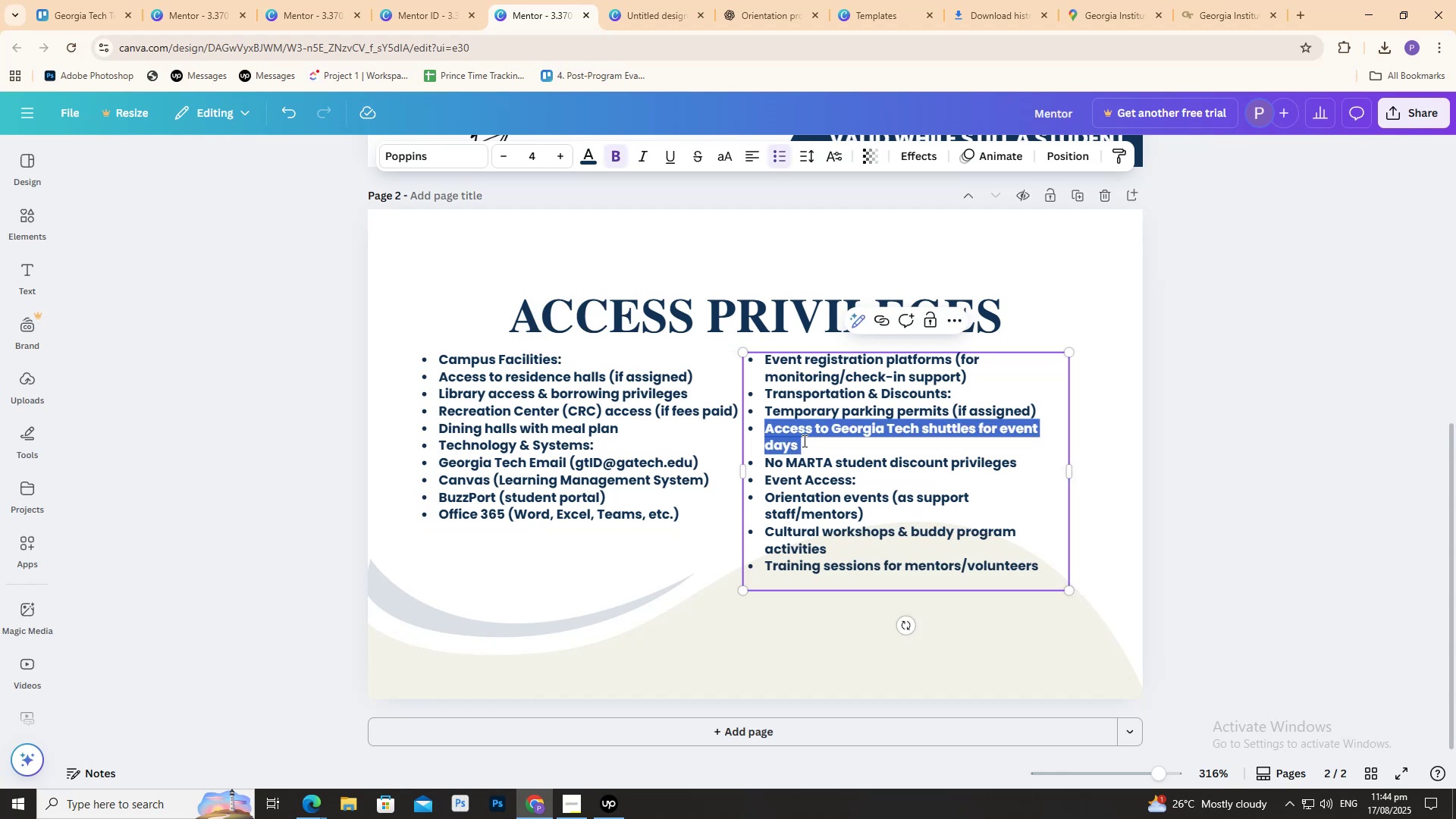 
key(Control+A)
 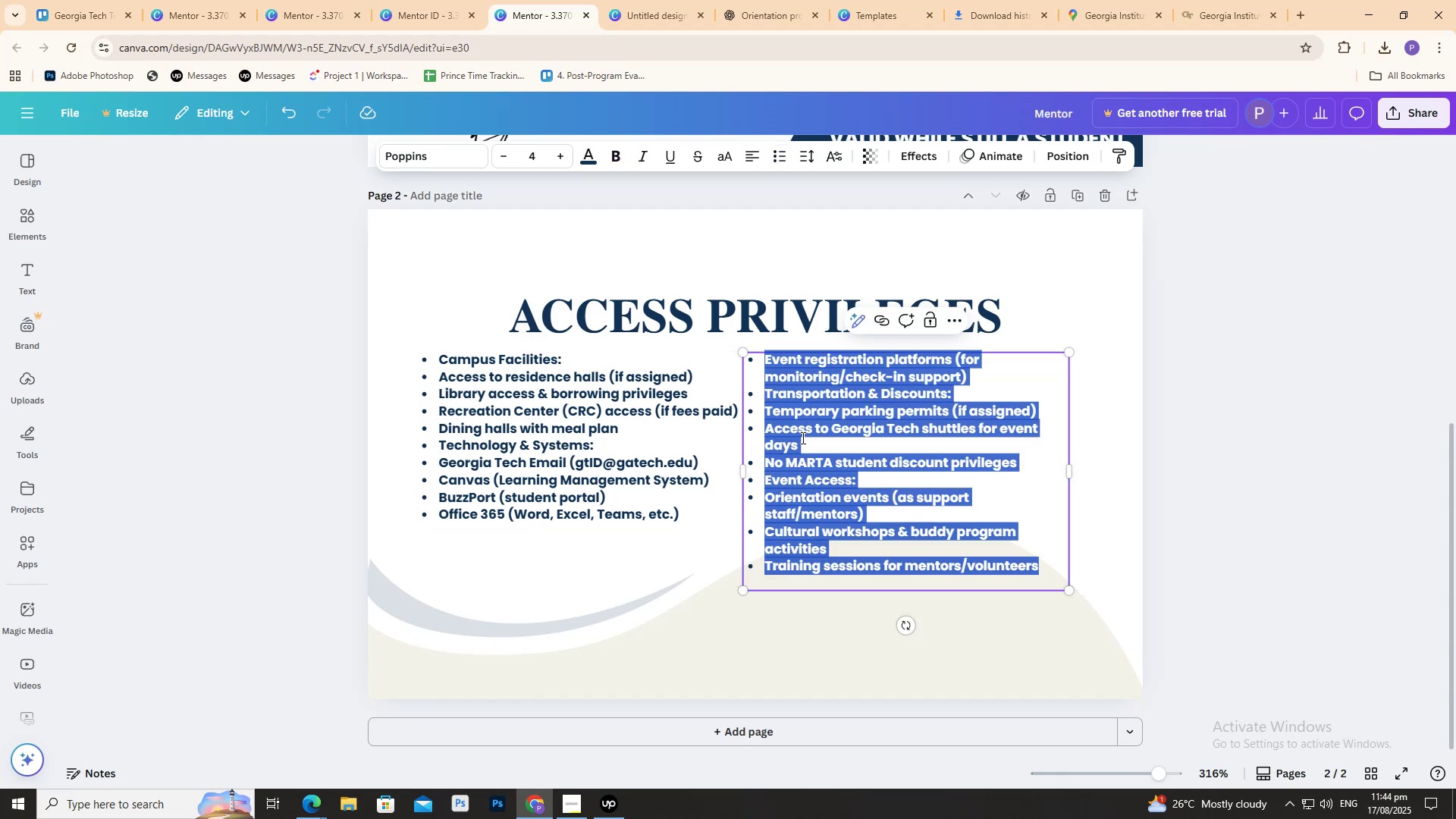 
key(Control+V)
 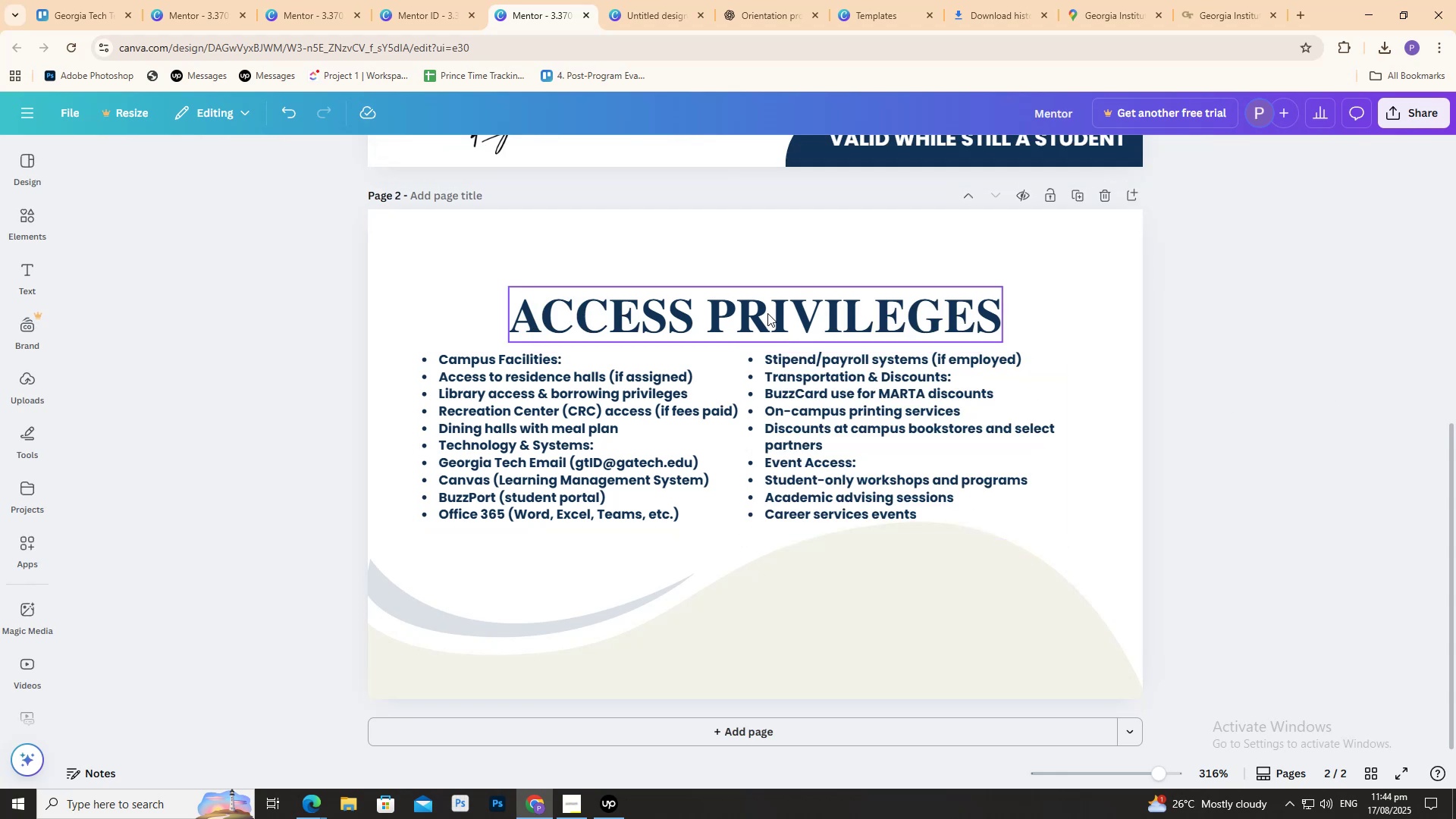 
scroll: coordinate [1009, 538], scroll_direction: up, amount: 1.0
 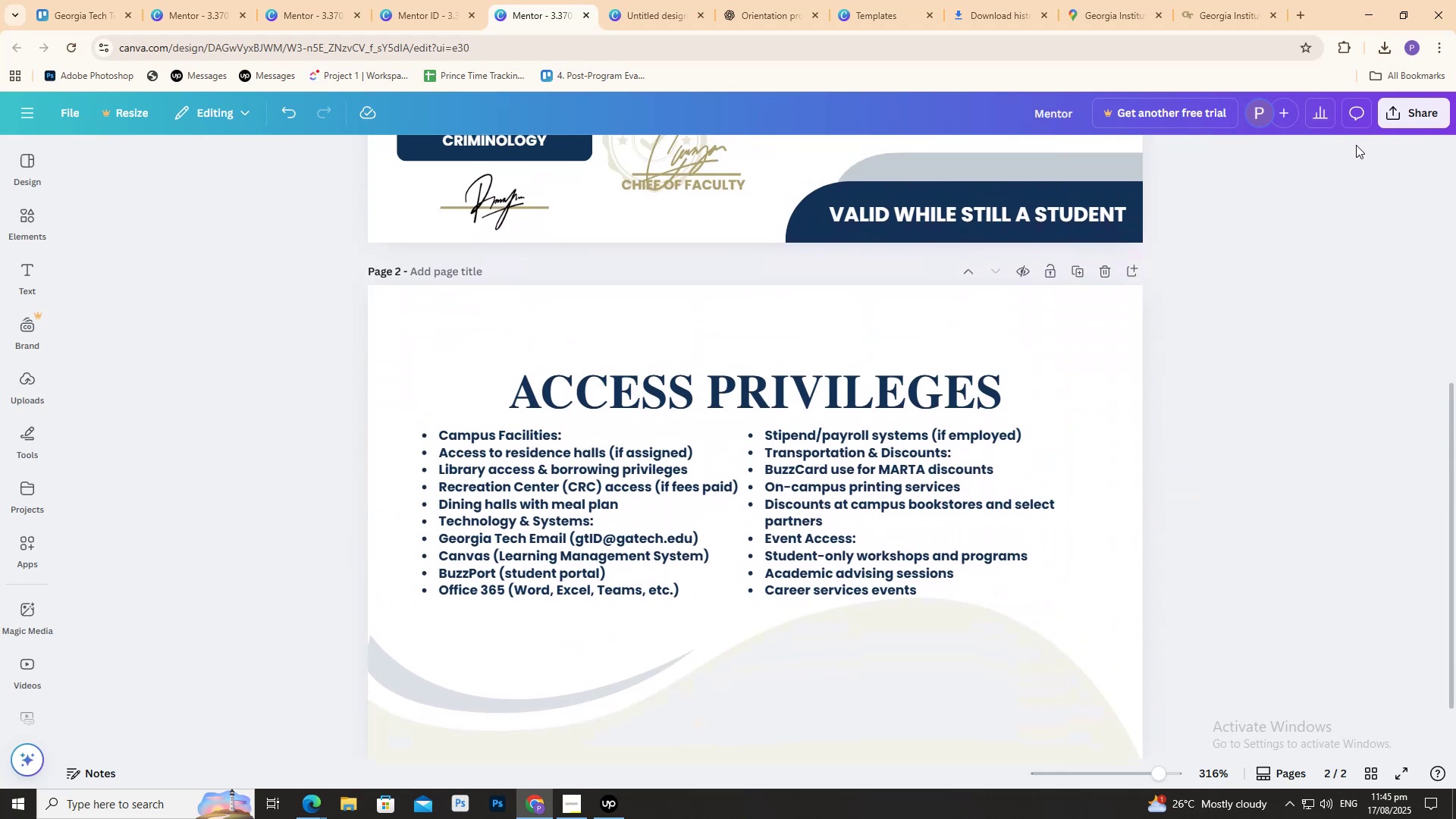 
scroll: coordinate [931, 356], scroll_direction: down, amount: 2.0
 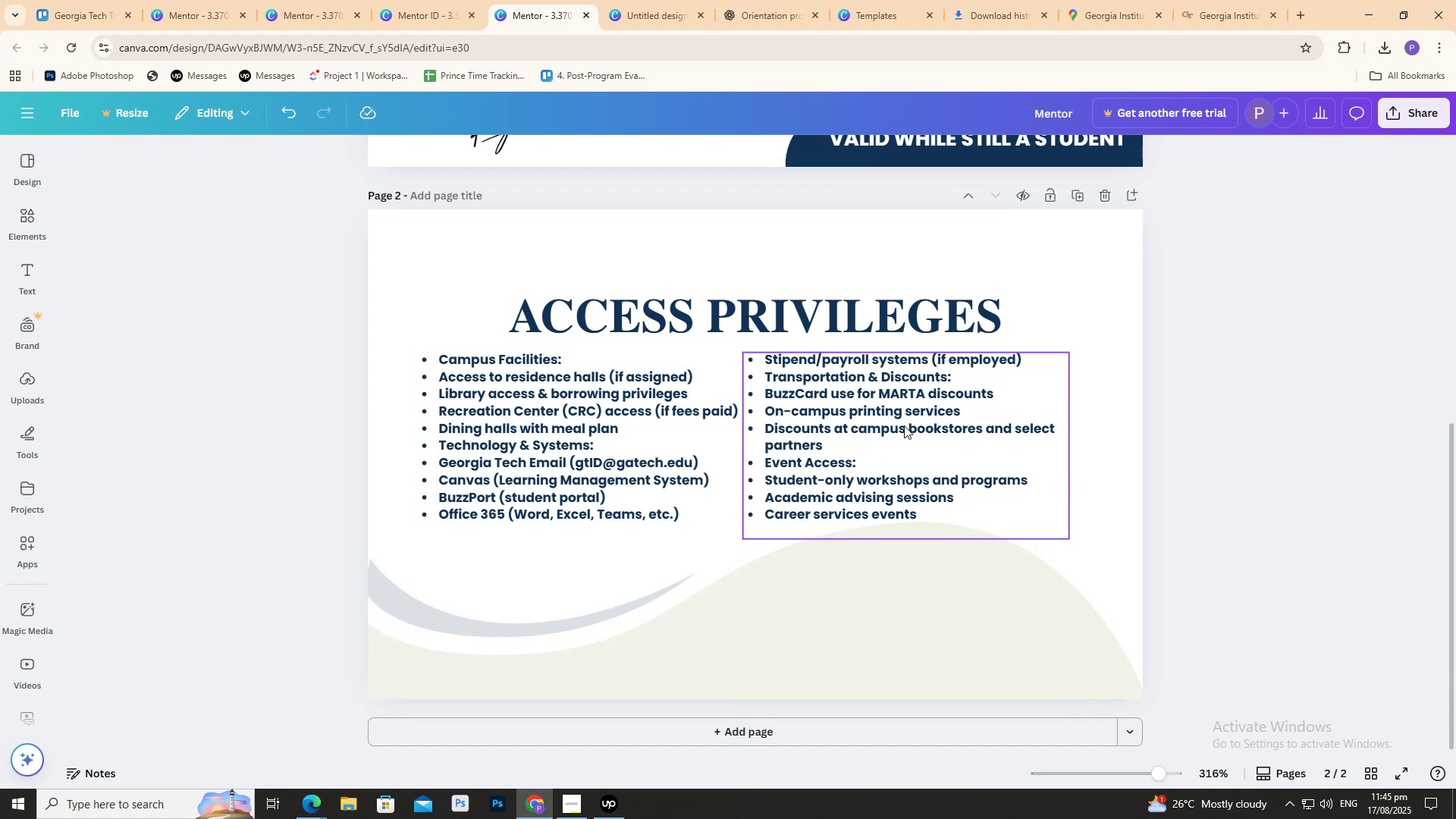 
wait(5.23)
 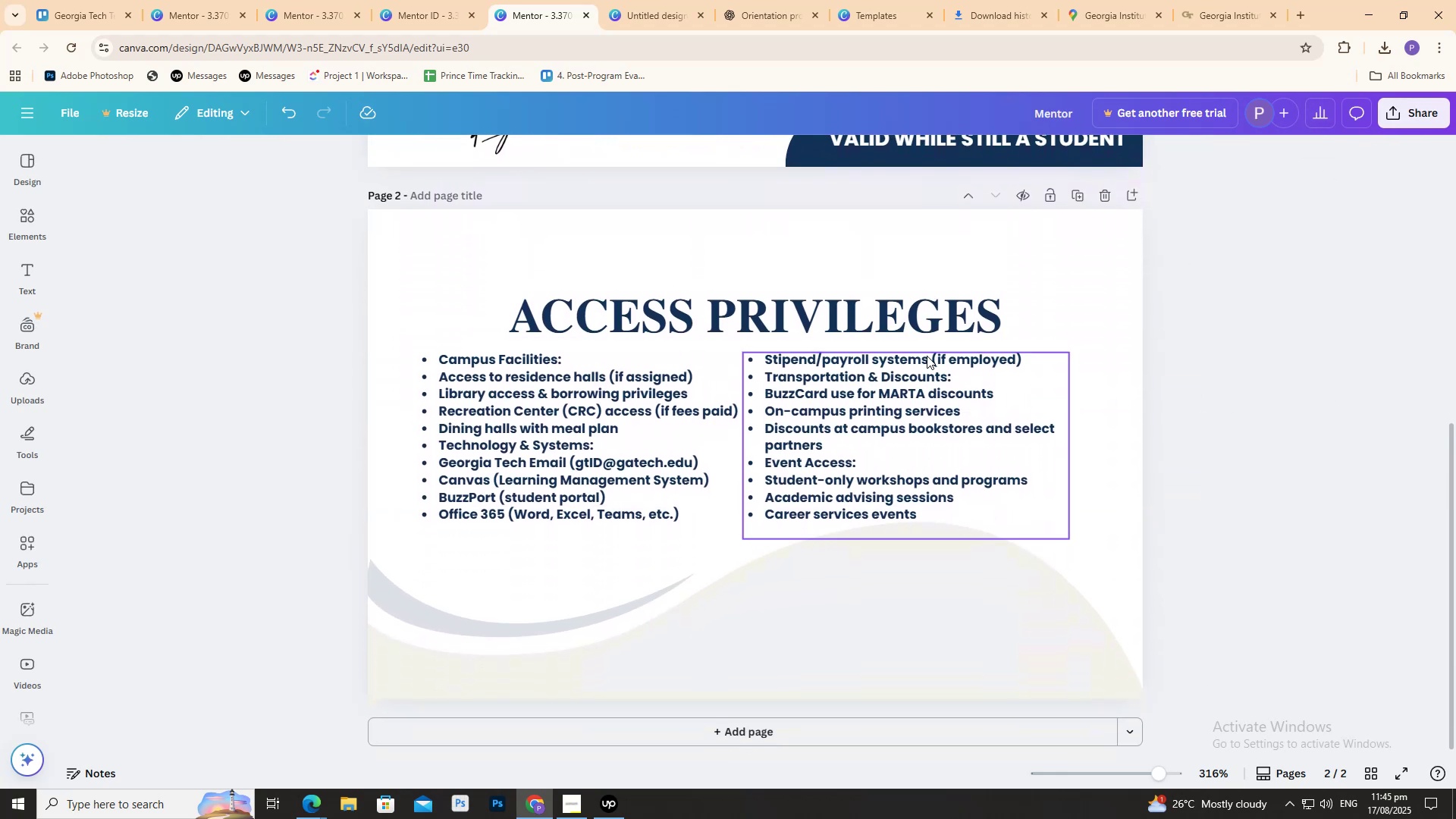 
left_click([608, 392])
 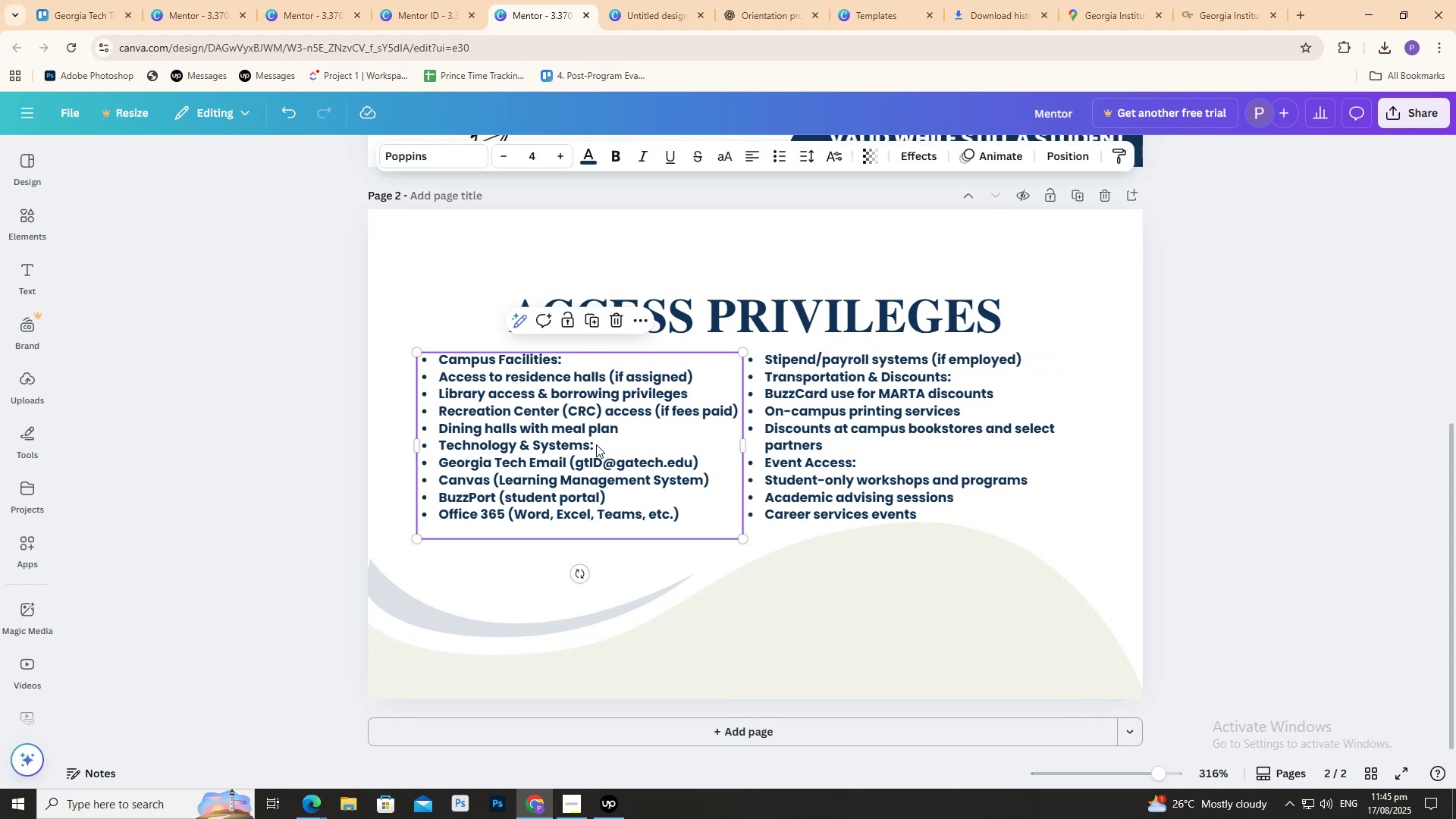 
double_click([621, 428])
 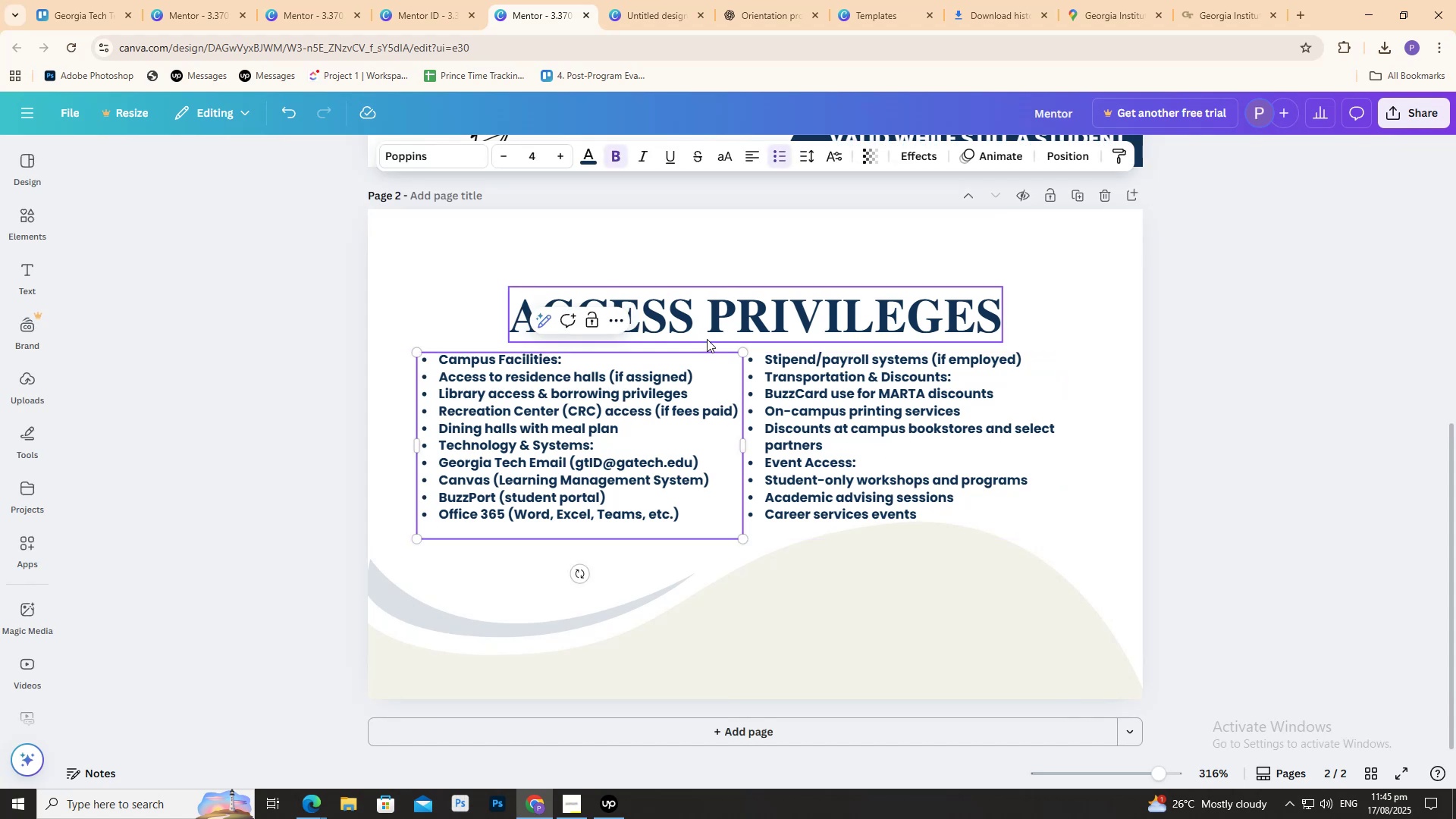 
key(Shift+Enter)
 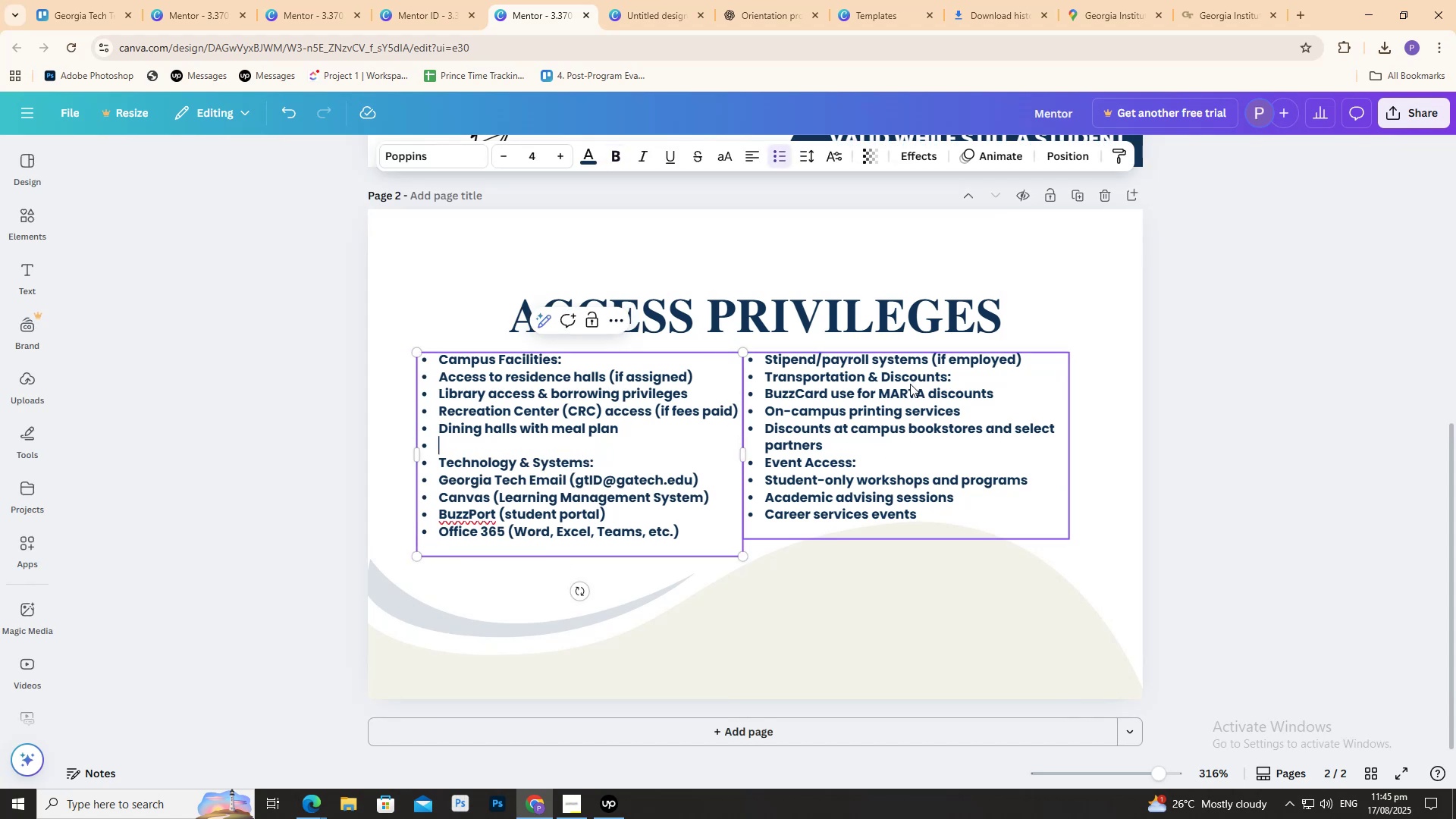 
left_click([925, 398])
 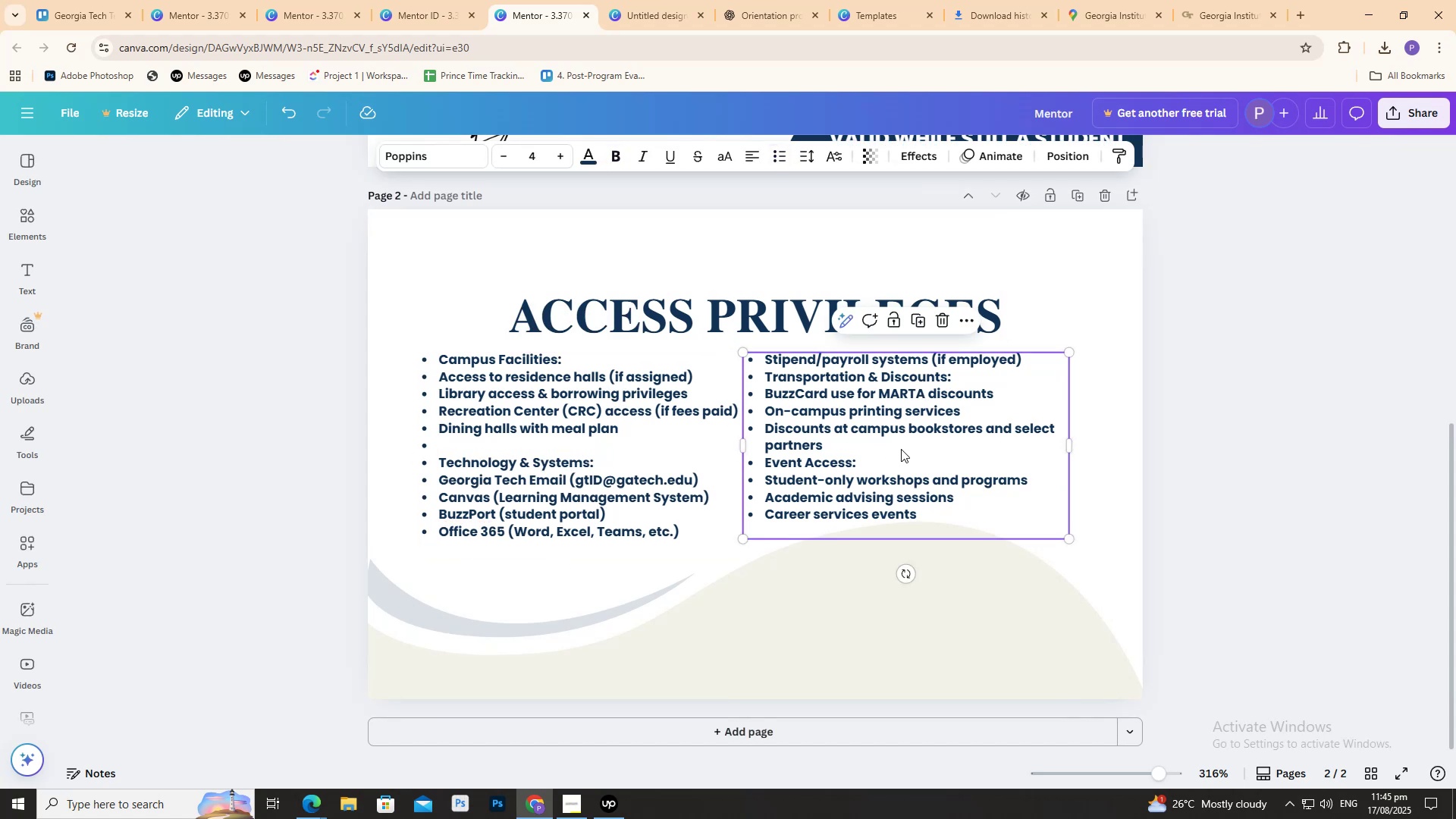 
double_click([900, 453])
 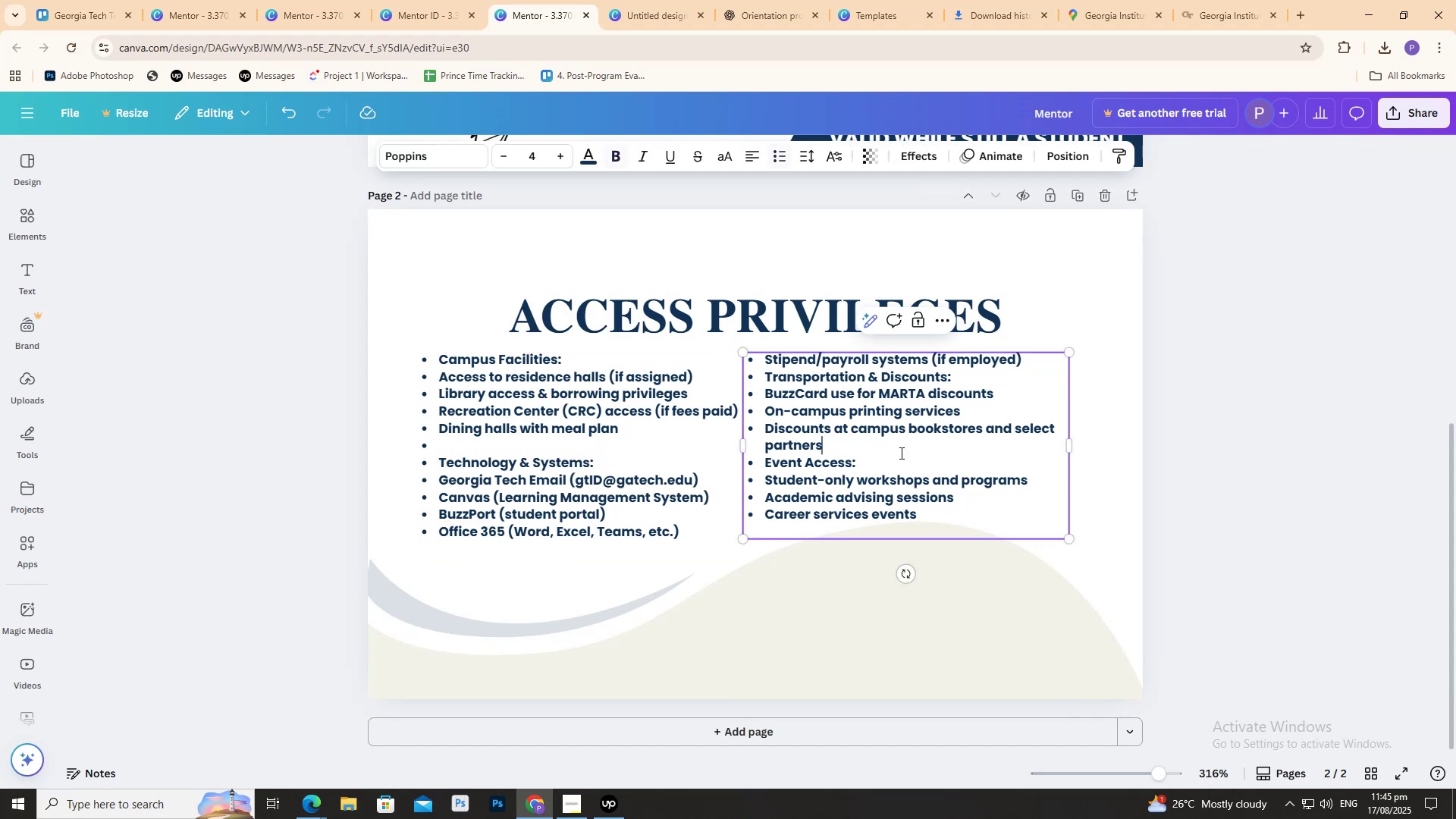 
triple_click([900, 453])
 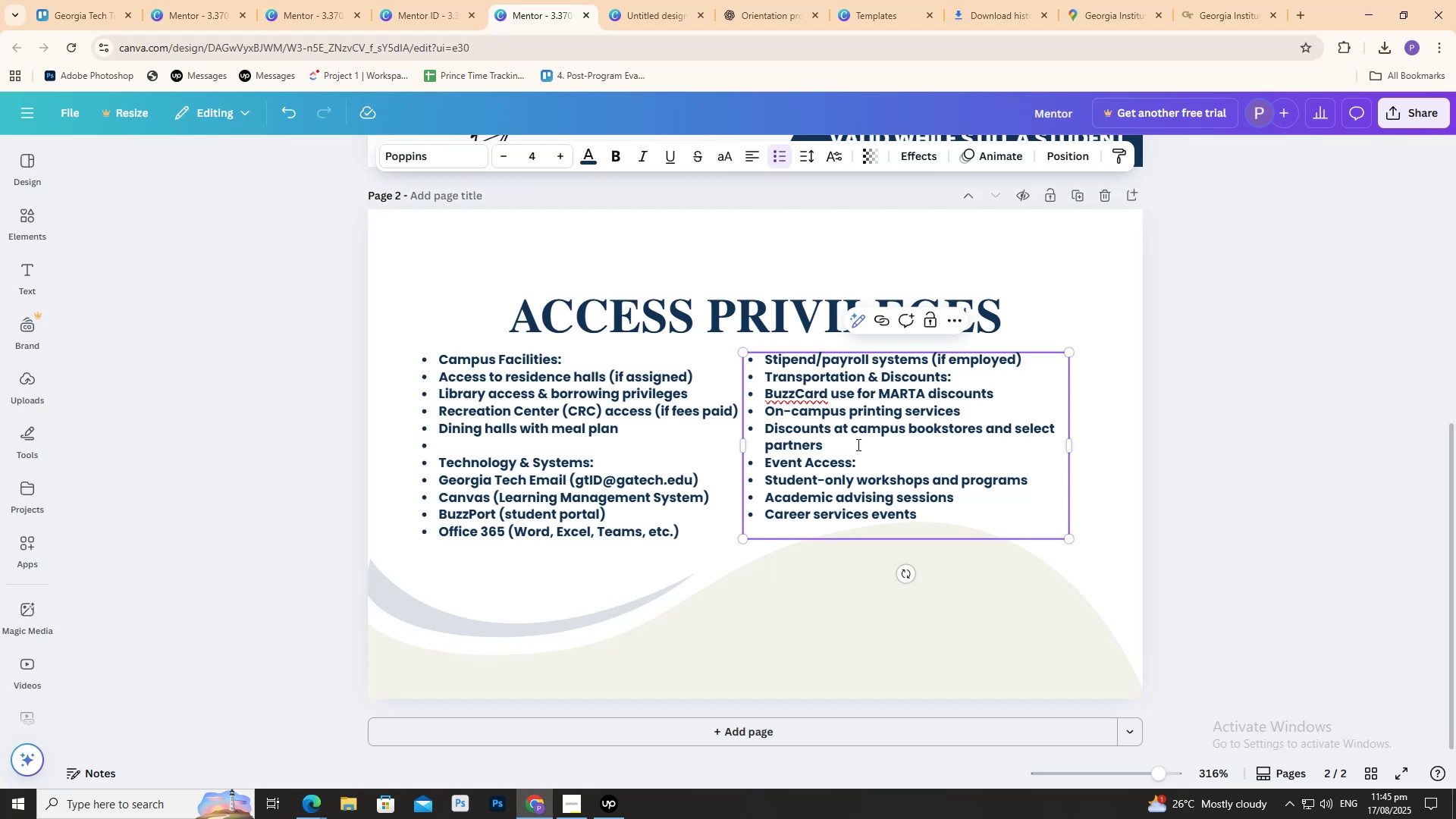 
triple_click([827, 447])
 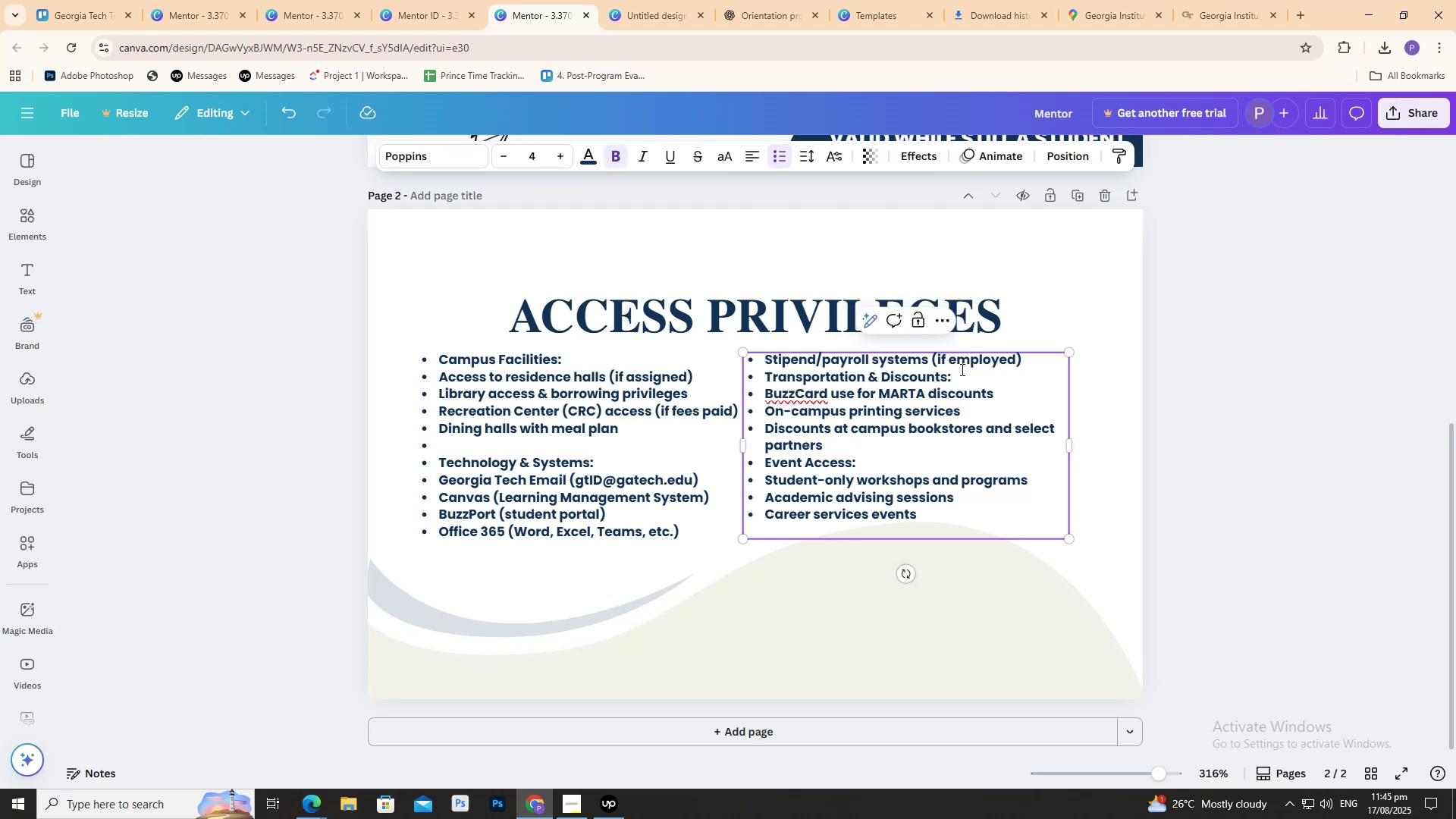 
key(Shift+Enter)
 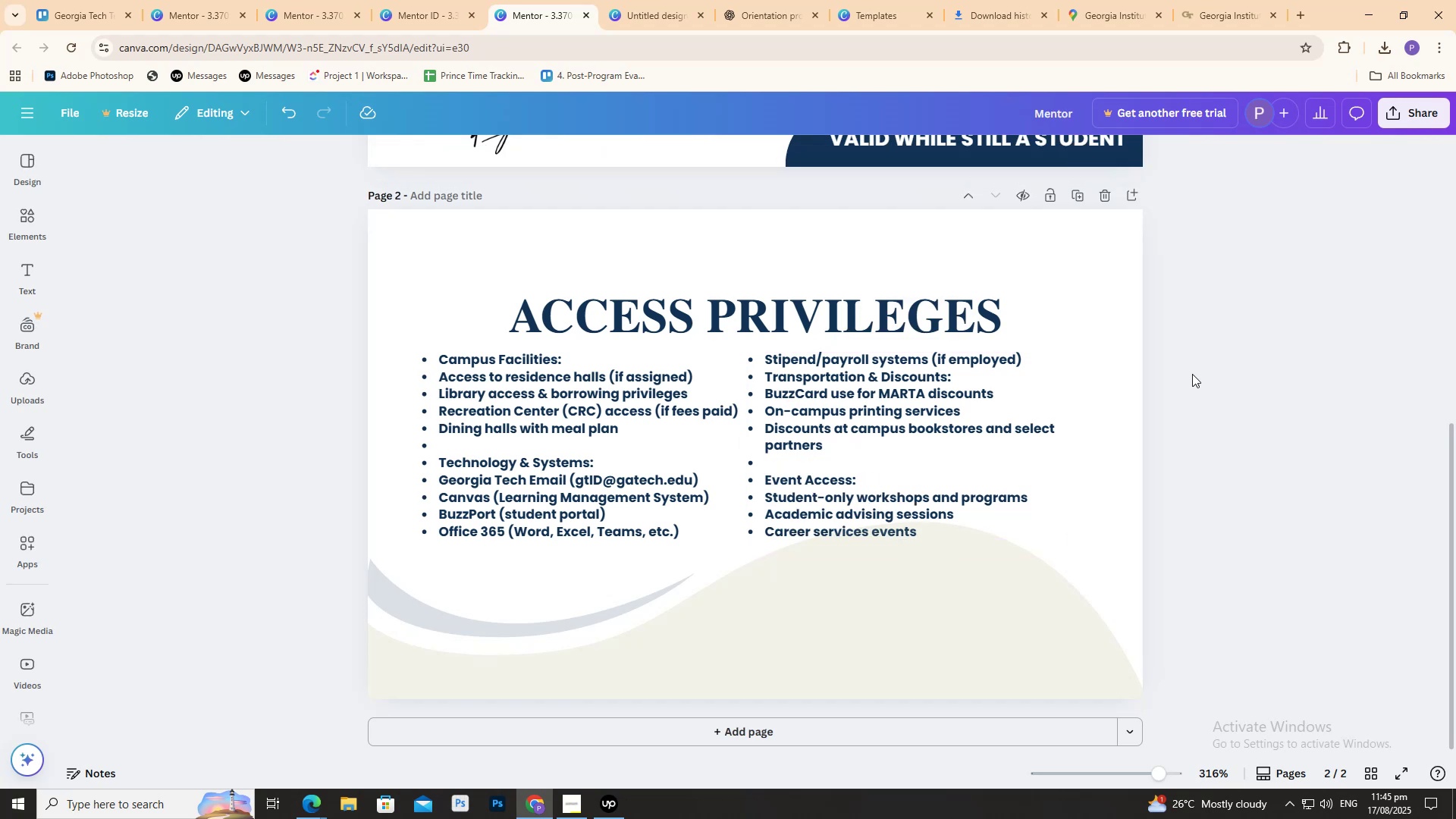 
double_click([952, 381])
 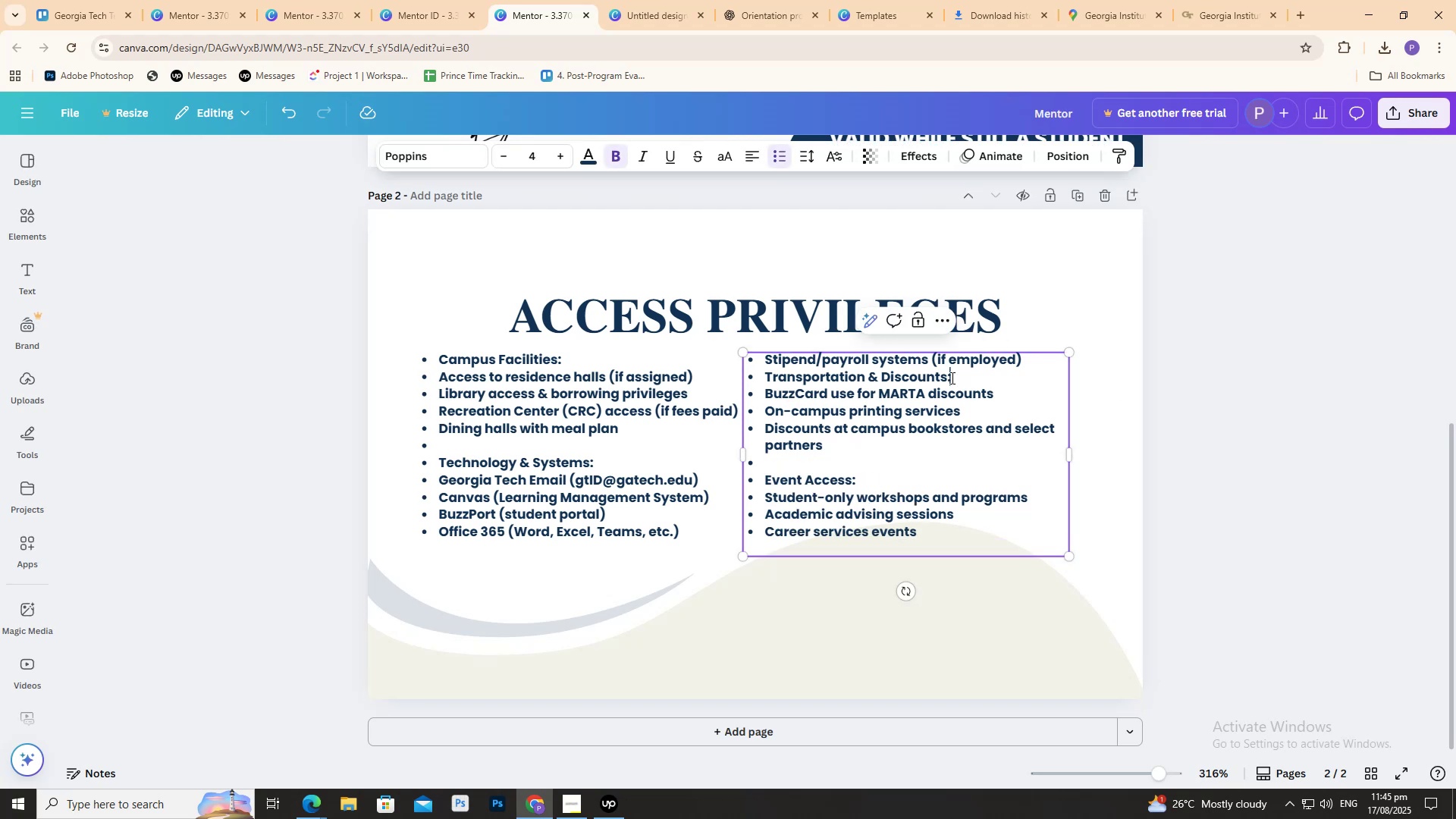 
triple_click([951, 377])
 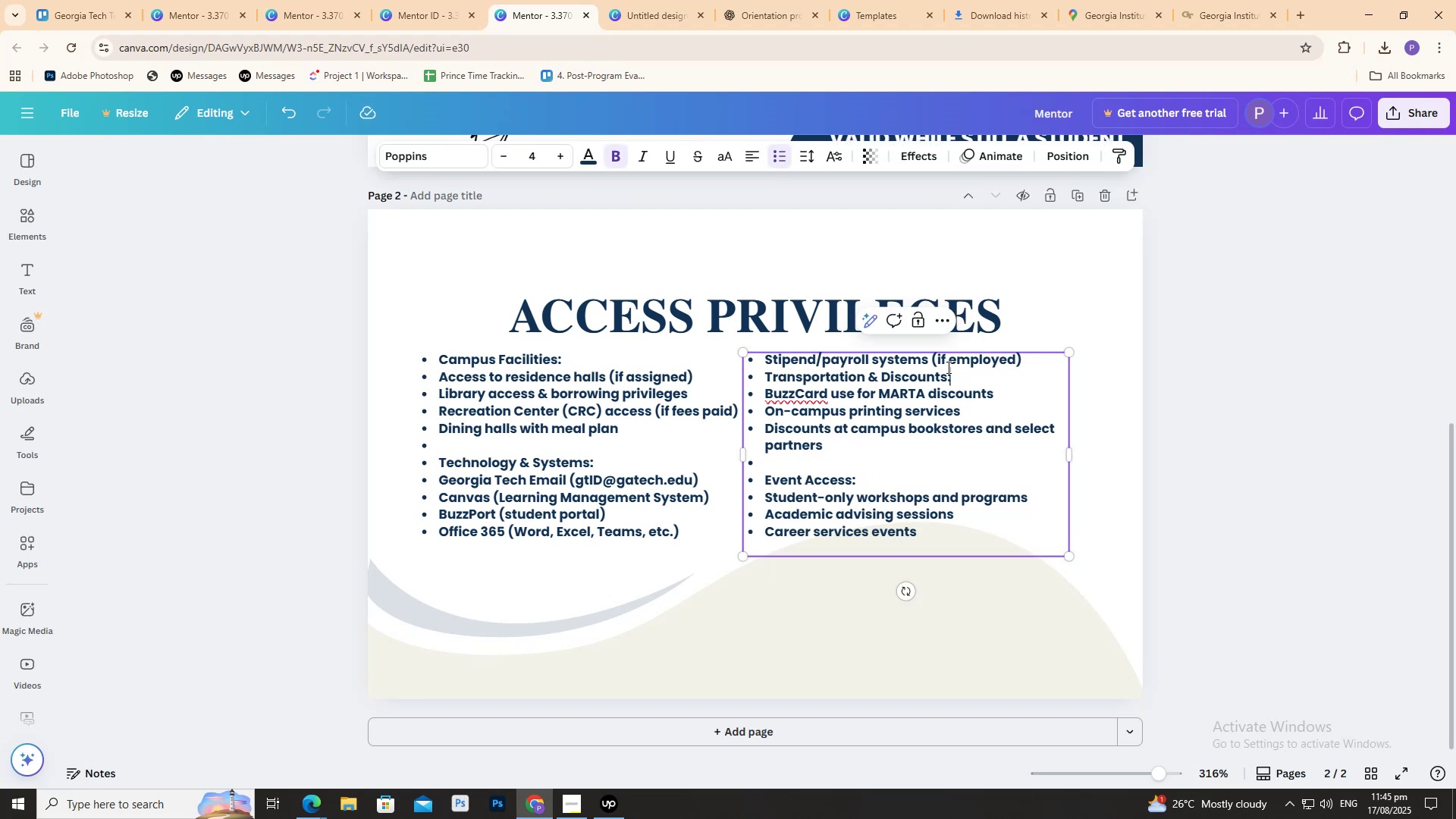 
key(Shift+Enter)
 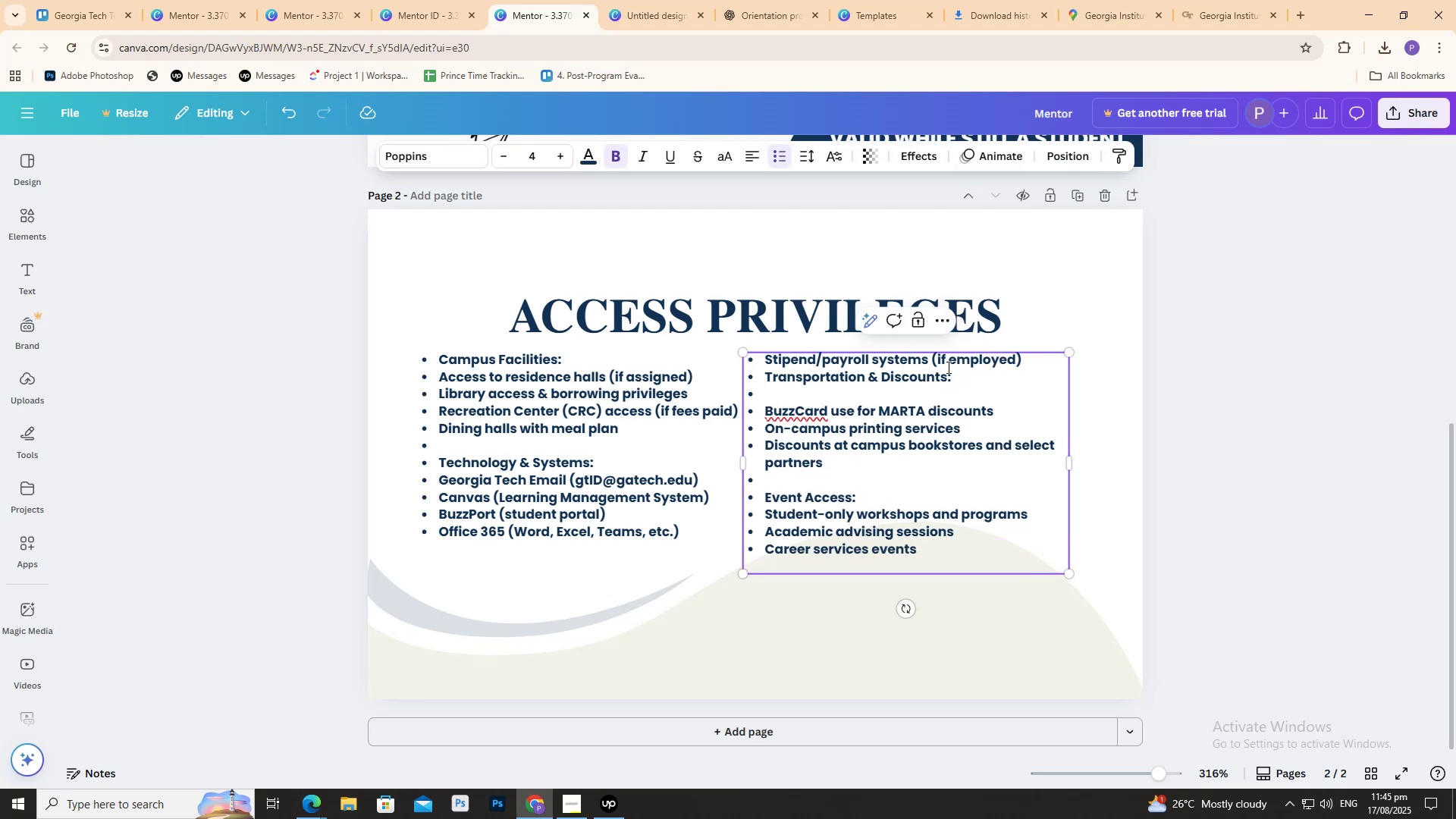 
key(Backspace)
 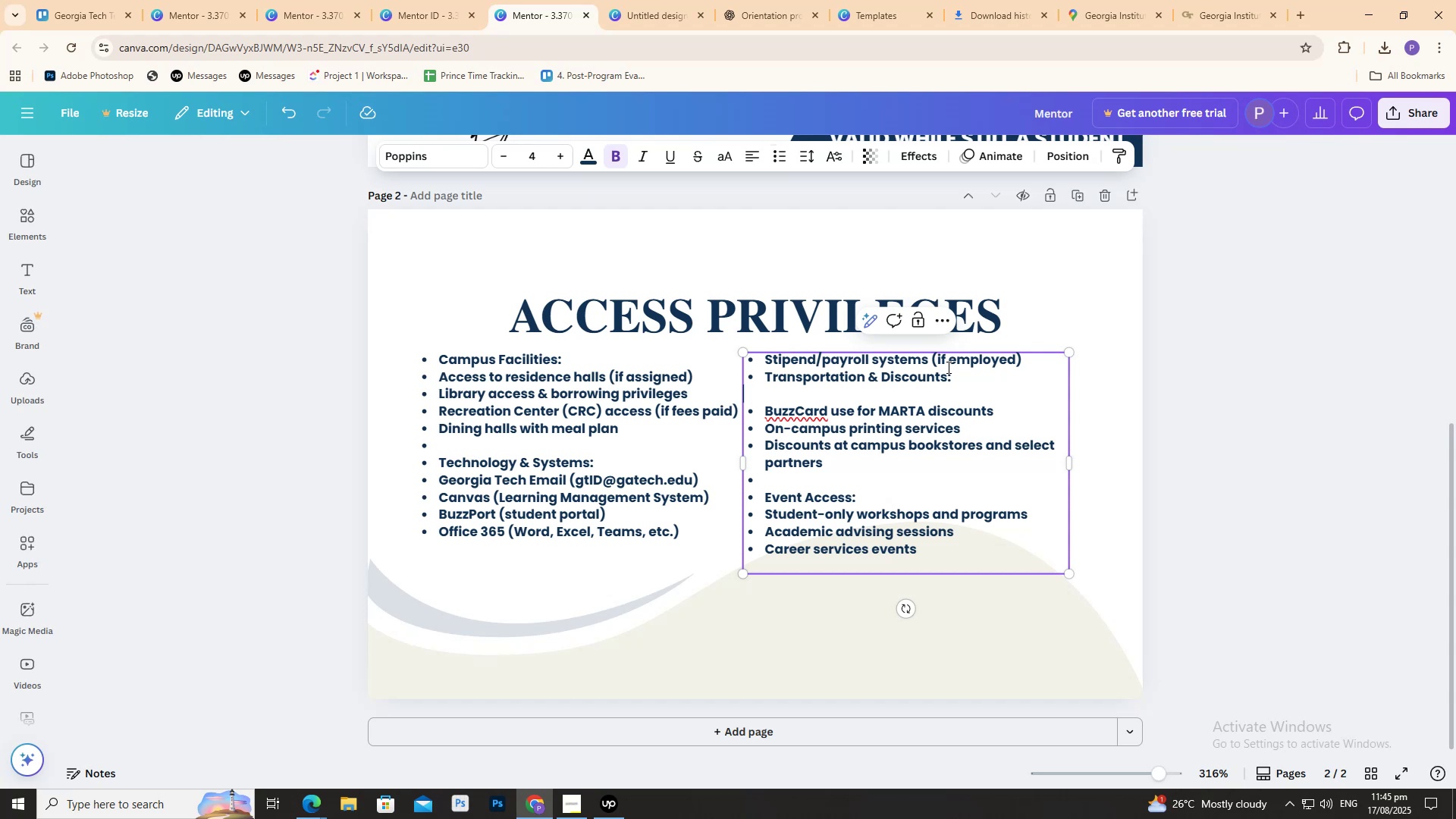 
key(ArrowUp)
 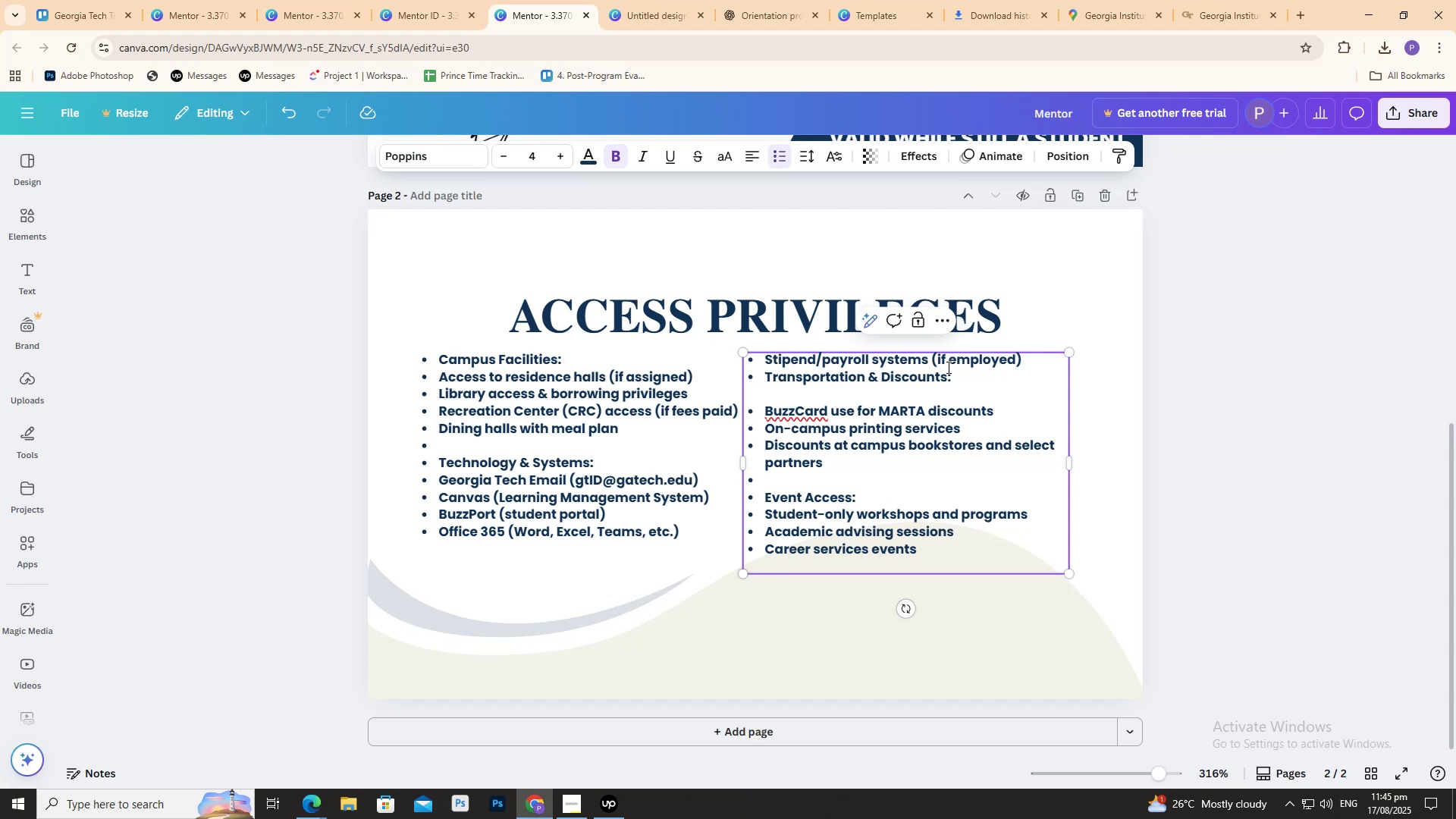 
key(Shift+Enter)
 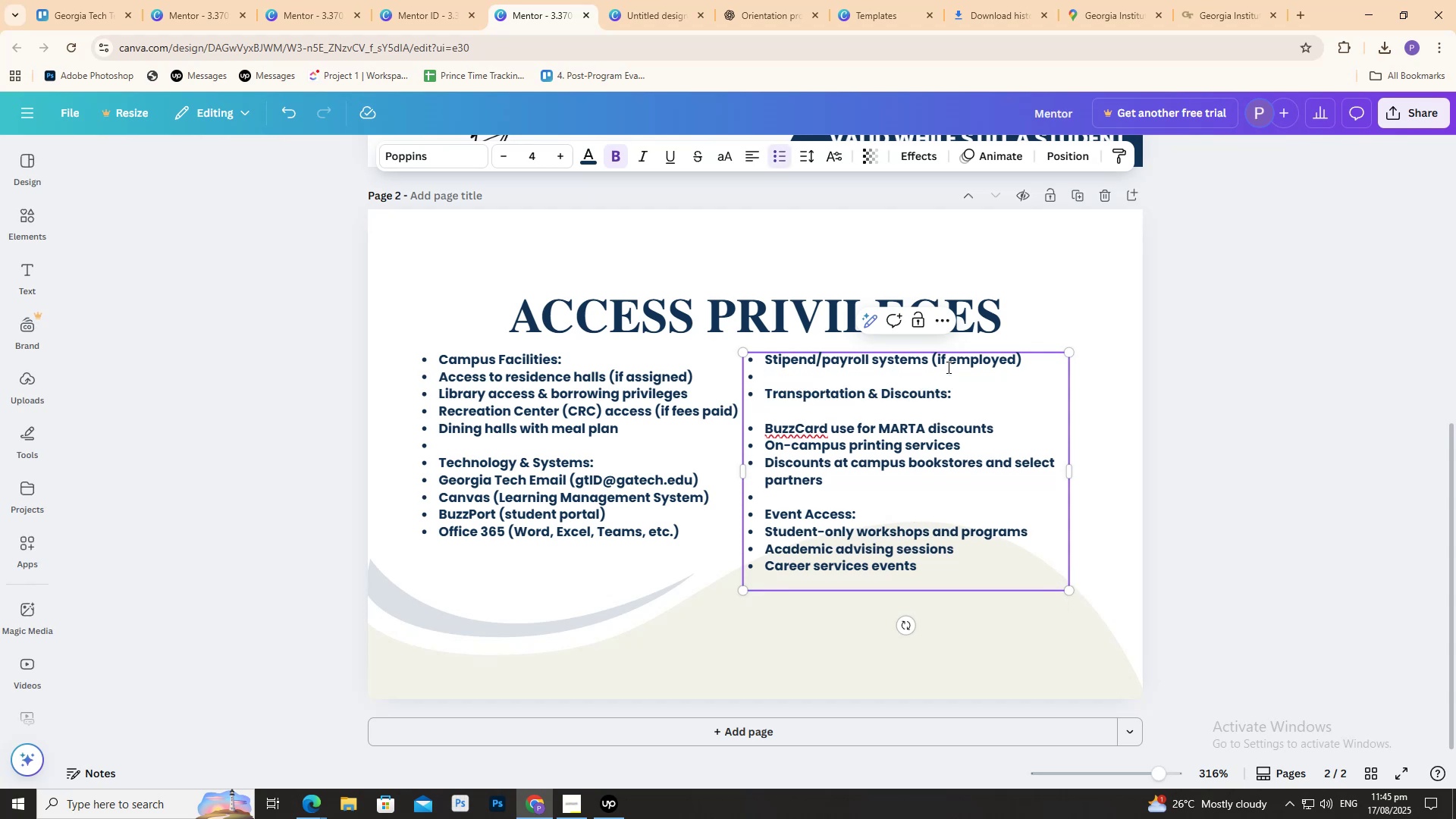 
key(ArrowDown)
 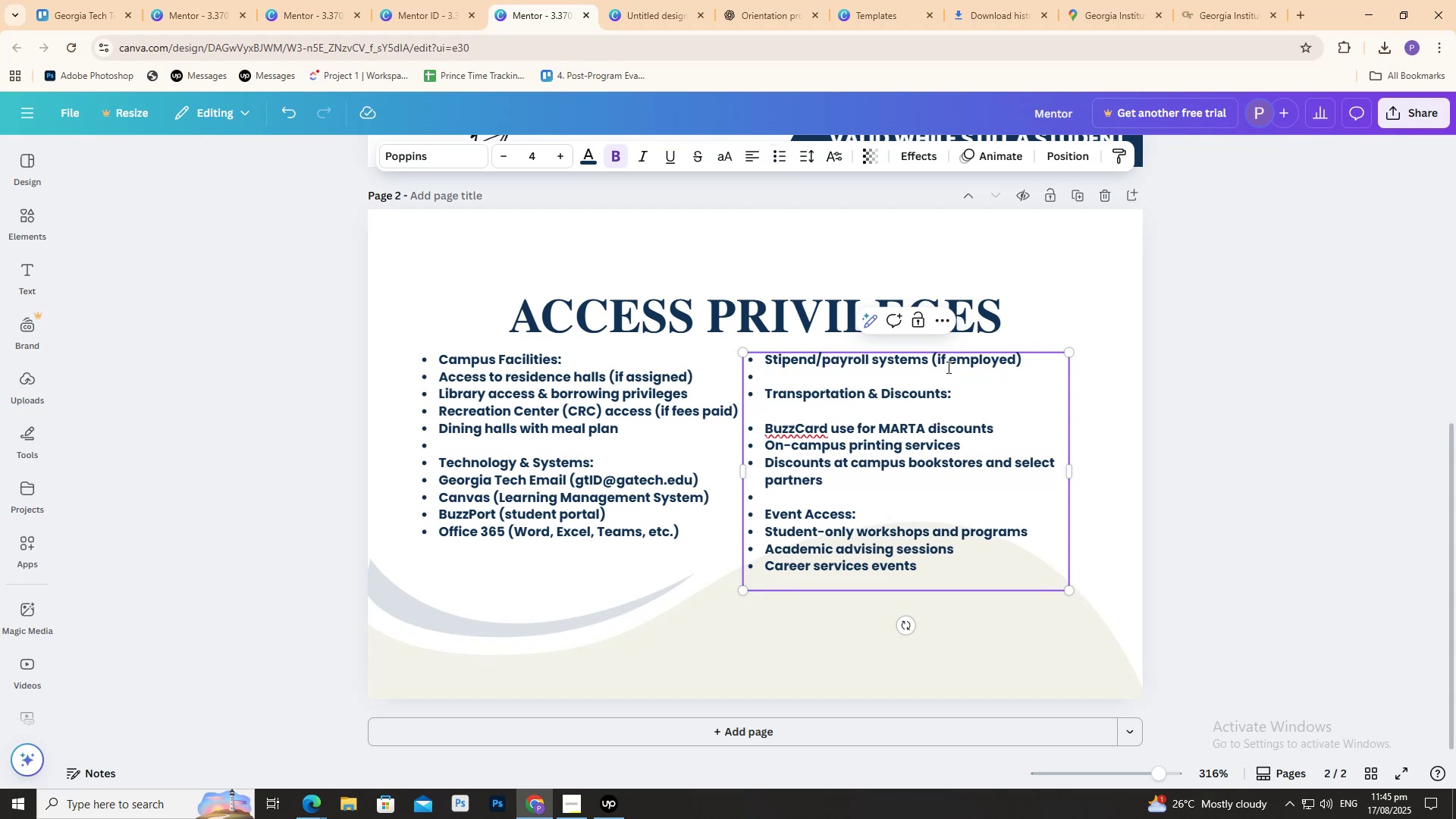 
key(Backspace)
 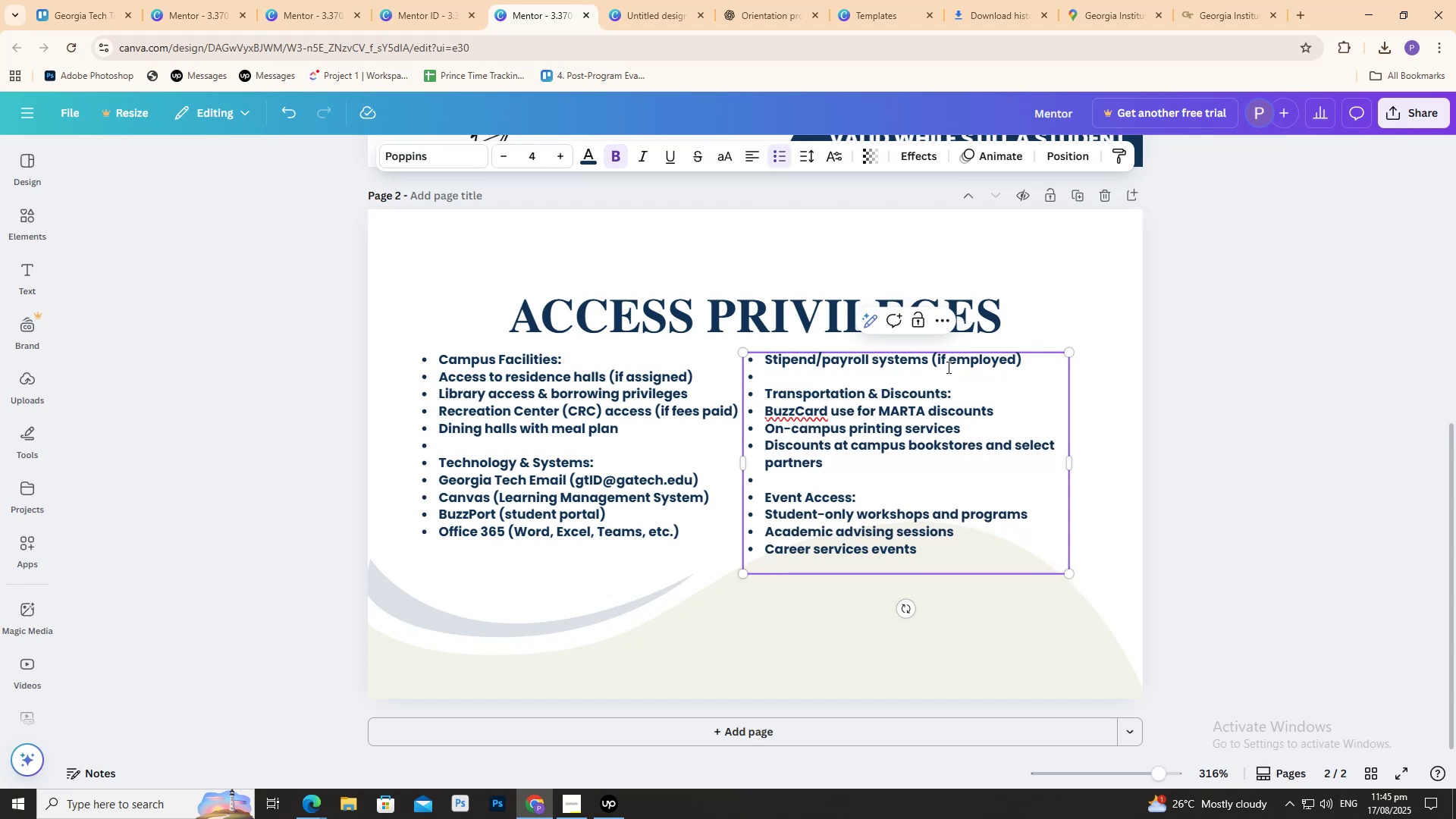 
key(ArrowUp)
 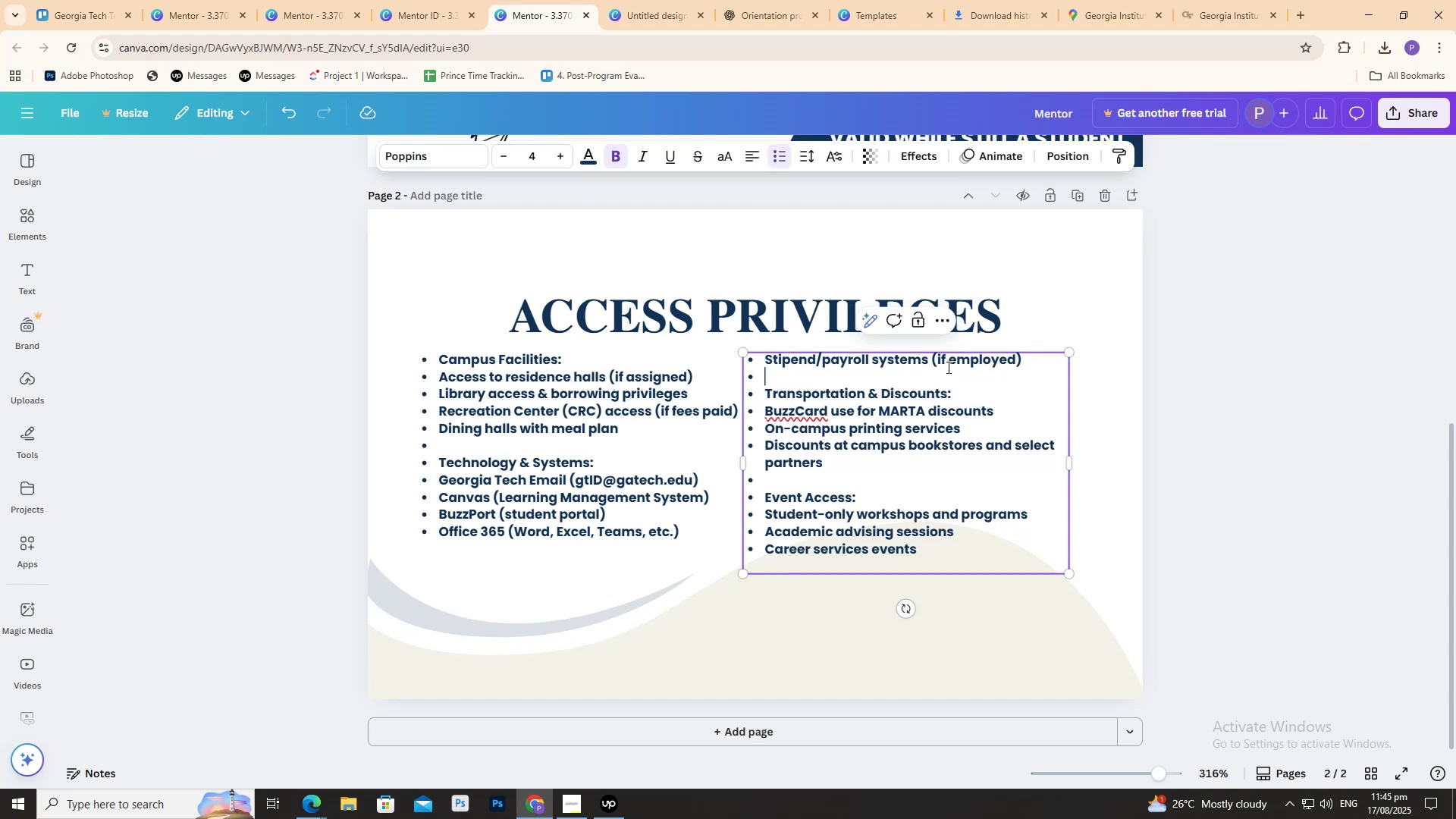 
key(Backspace)
 